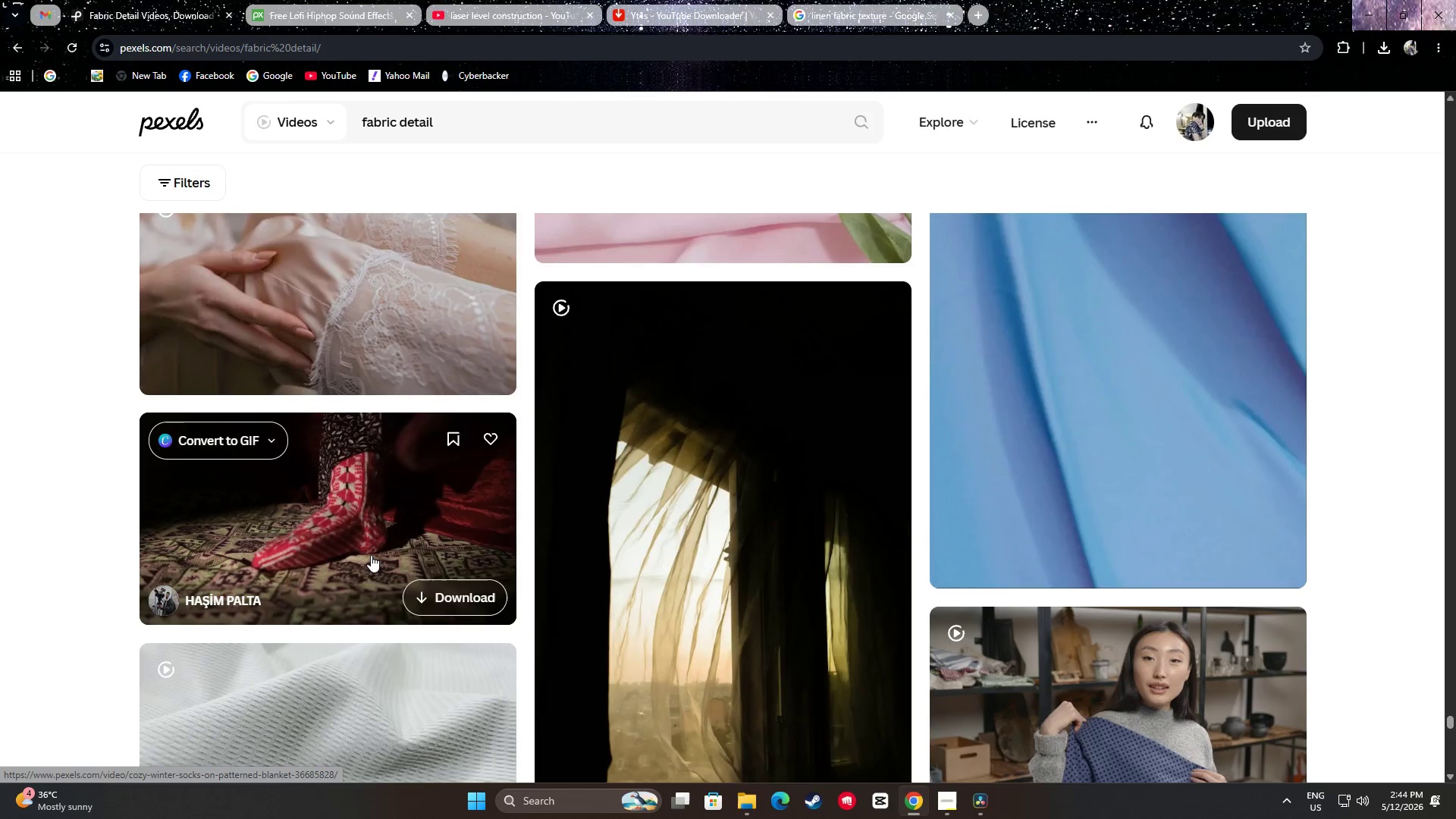 
wait(6.06)
 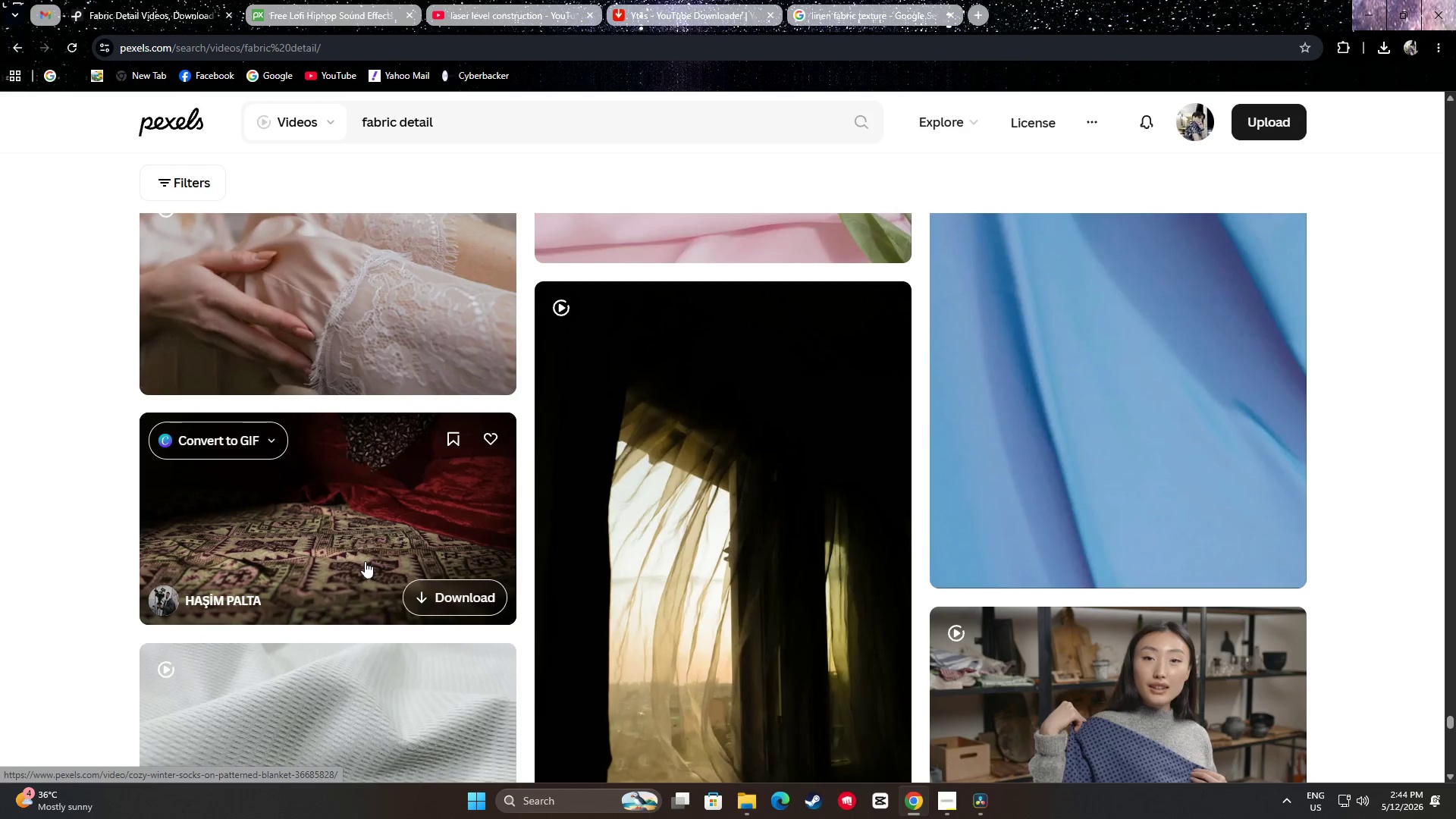 
scroll: coordinate [1450, 452], scroll_direction: down, amount: 25.0
 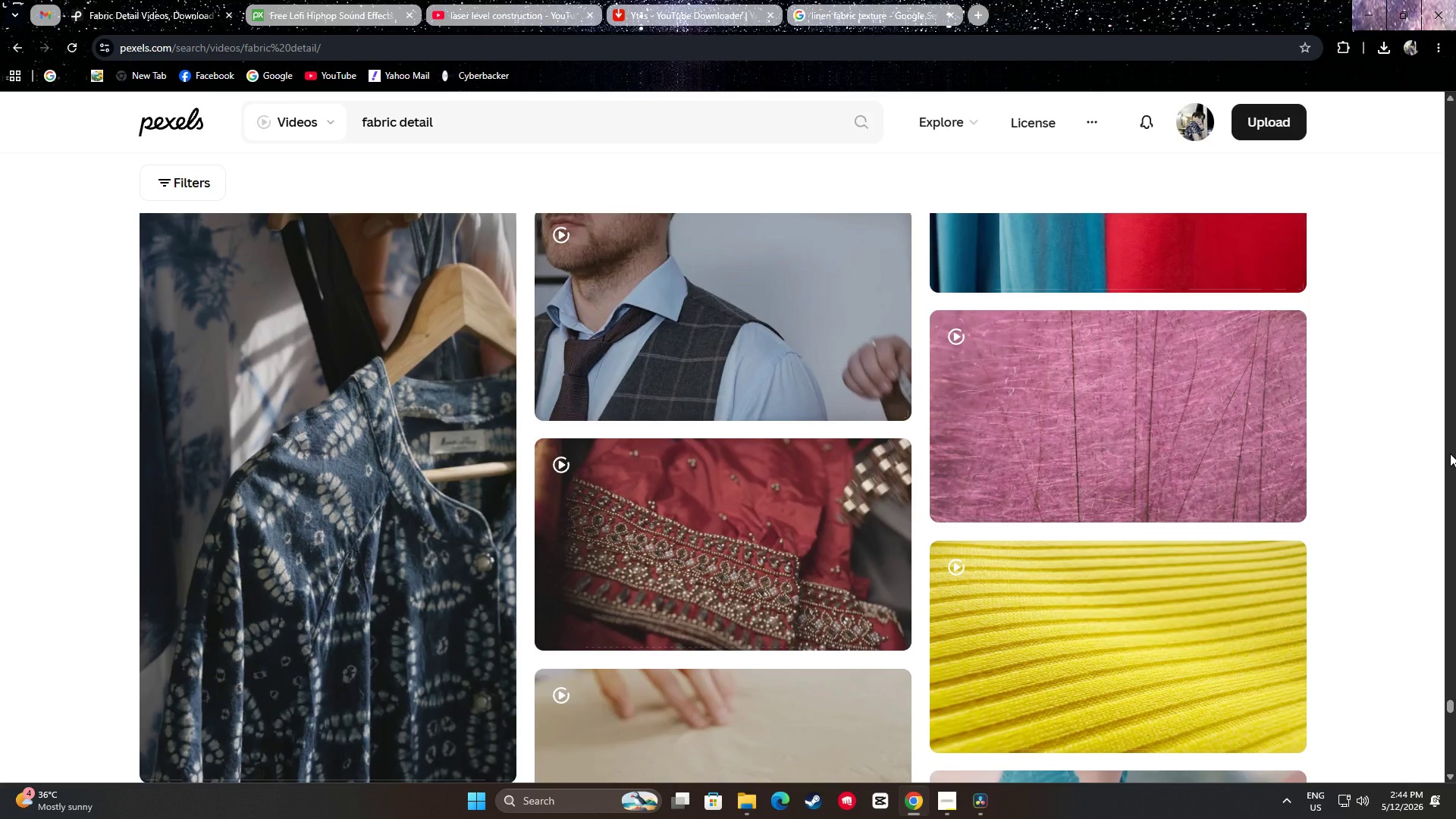 
scroll: coordinate [1446, 451], scroll_direction: up, amount: 2.0
 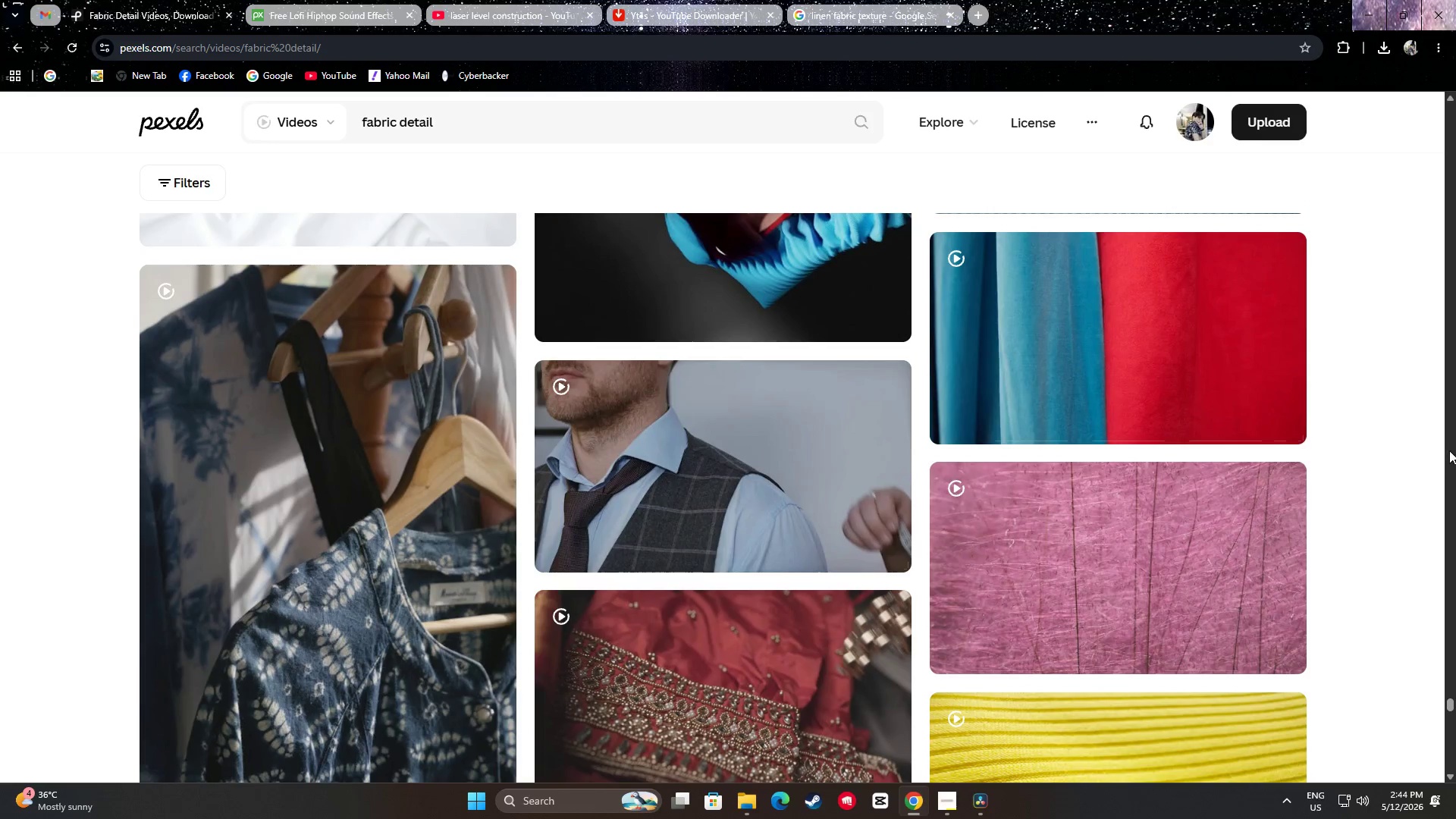 
scroll: coordinate [1445, 450], scroll_direction: down, amount: 9.0
 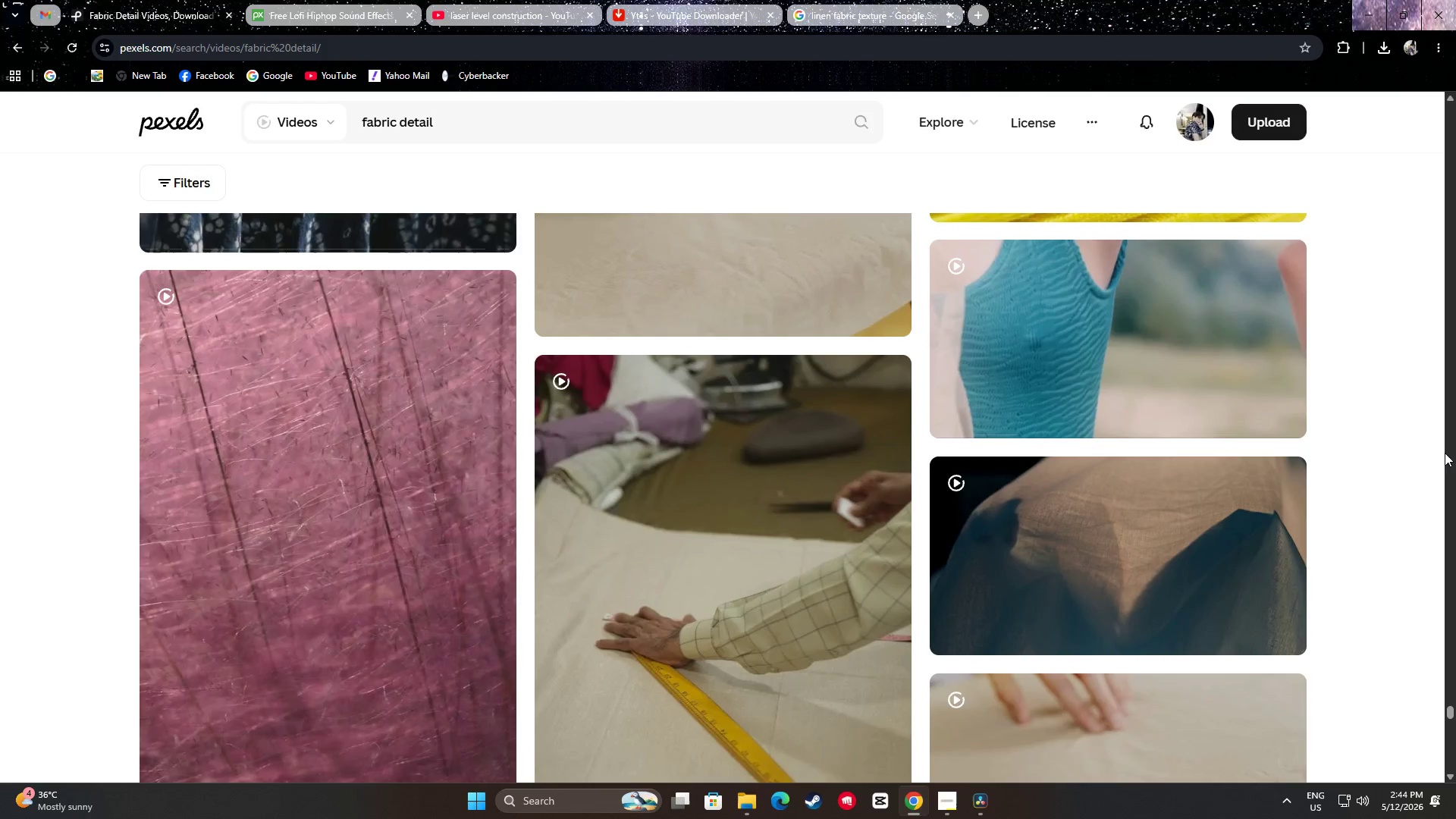 
scroll: coordinate [1441, 447], scroll_direction: up, amount: 5.0
 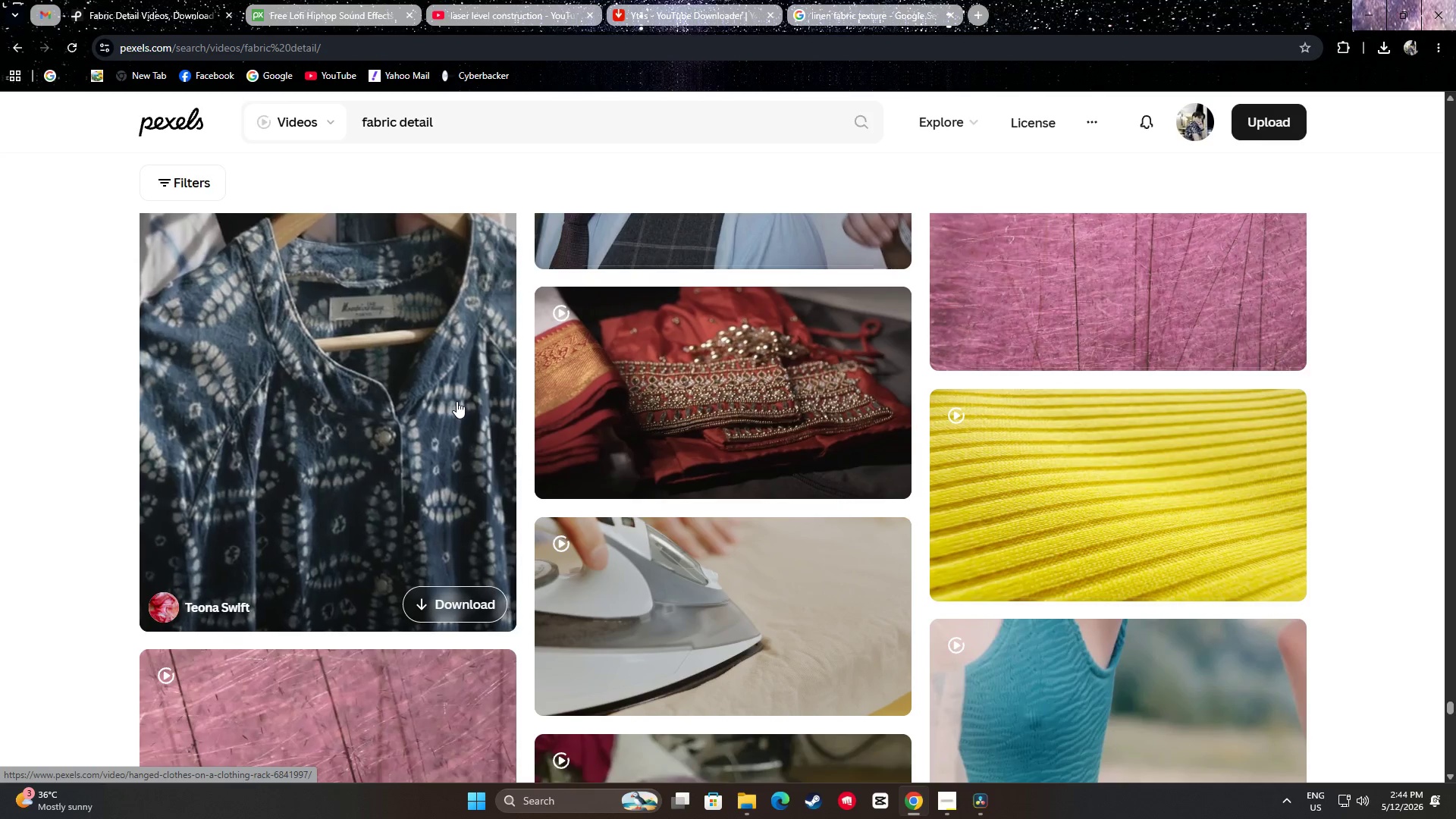 
wait(25.79)
 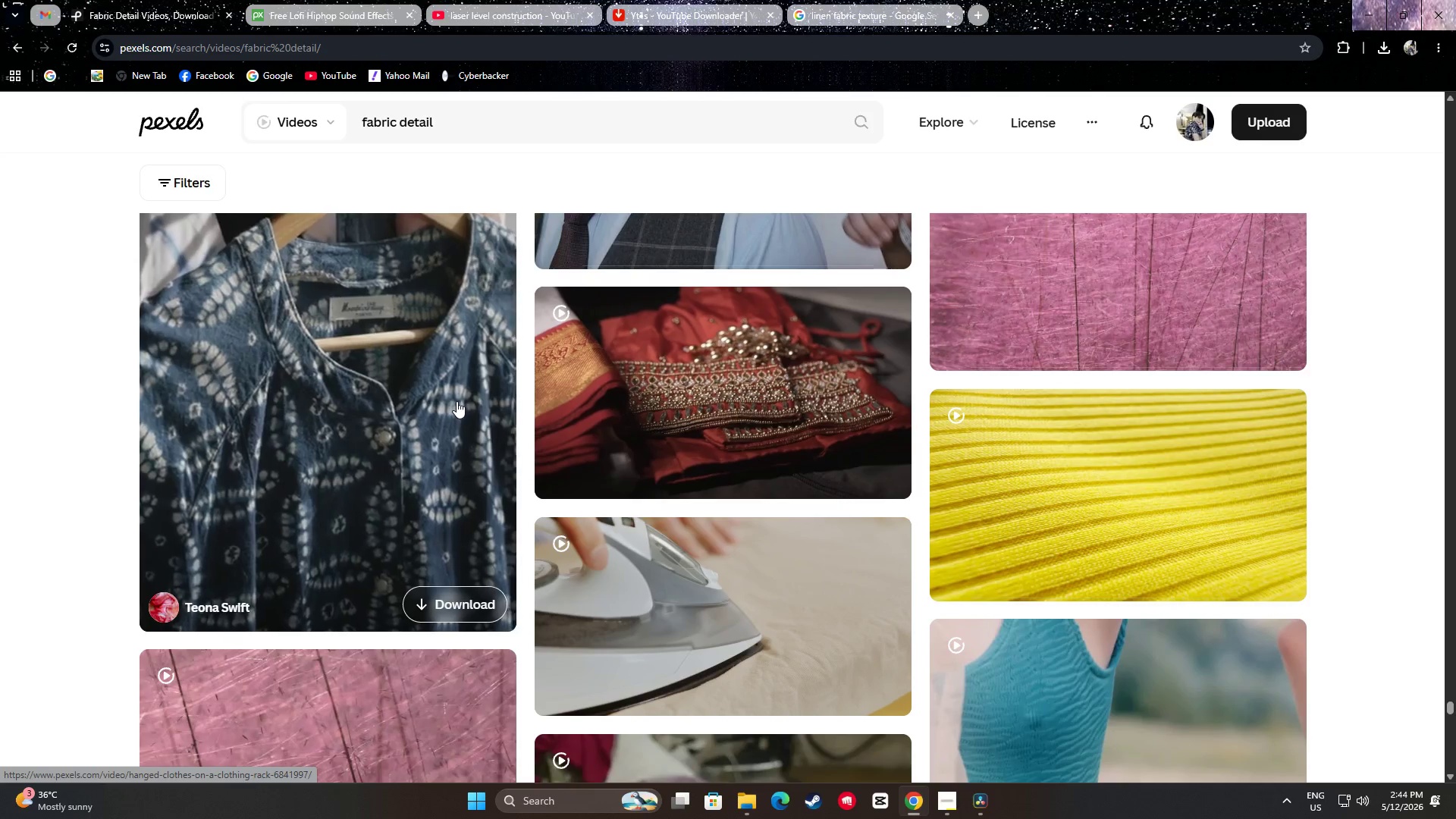 
scroll: coordinate [557, 372], scroll_direction: down, amount: 8.0
 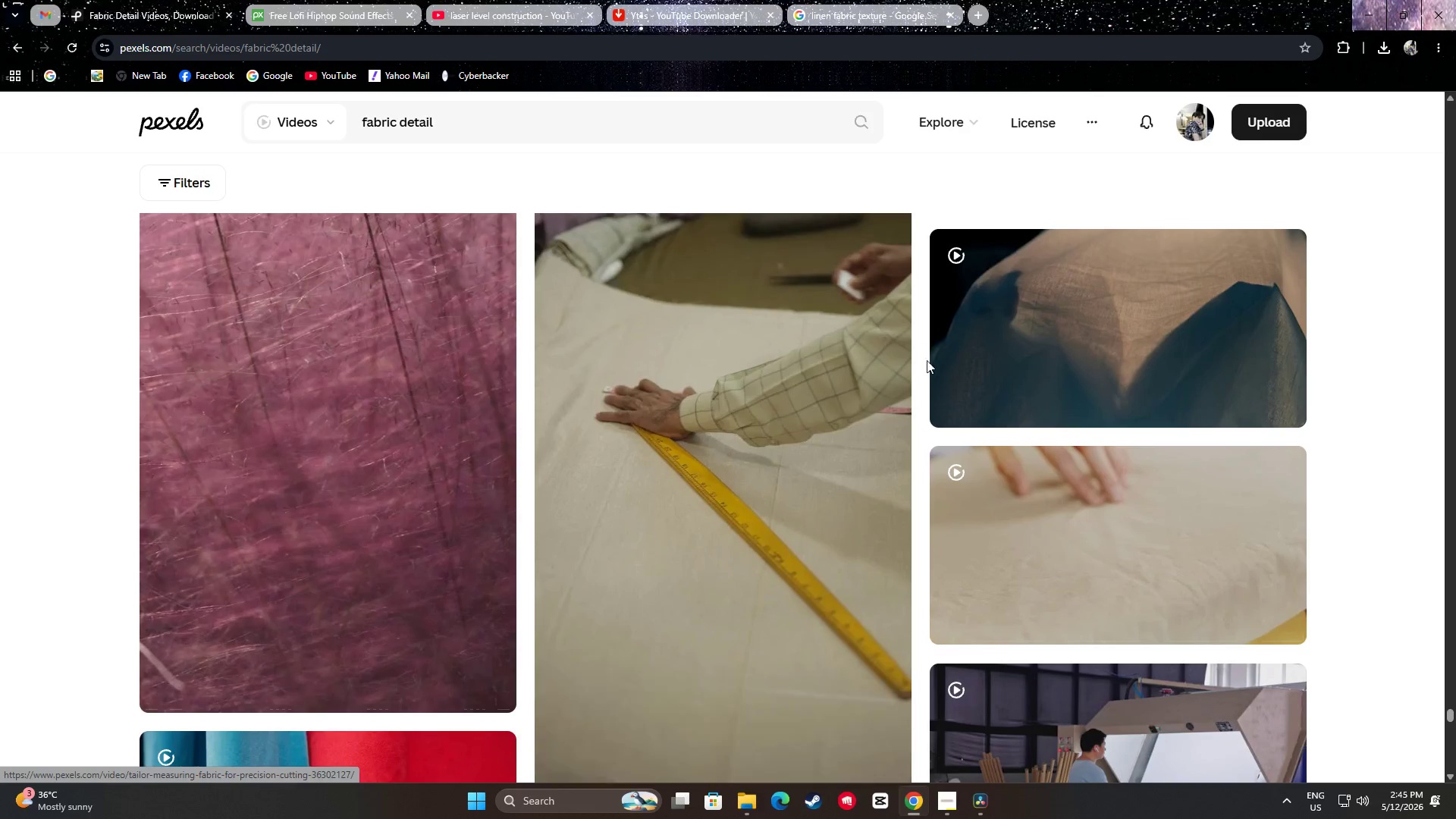 
mouse_move([1025, 367])
 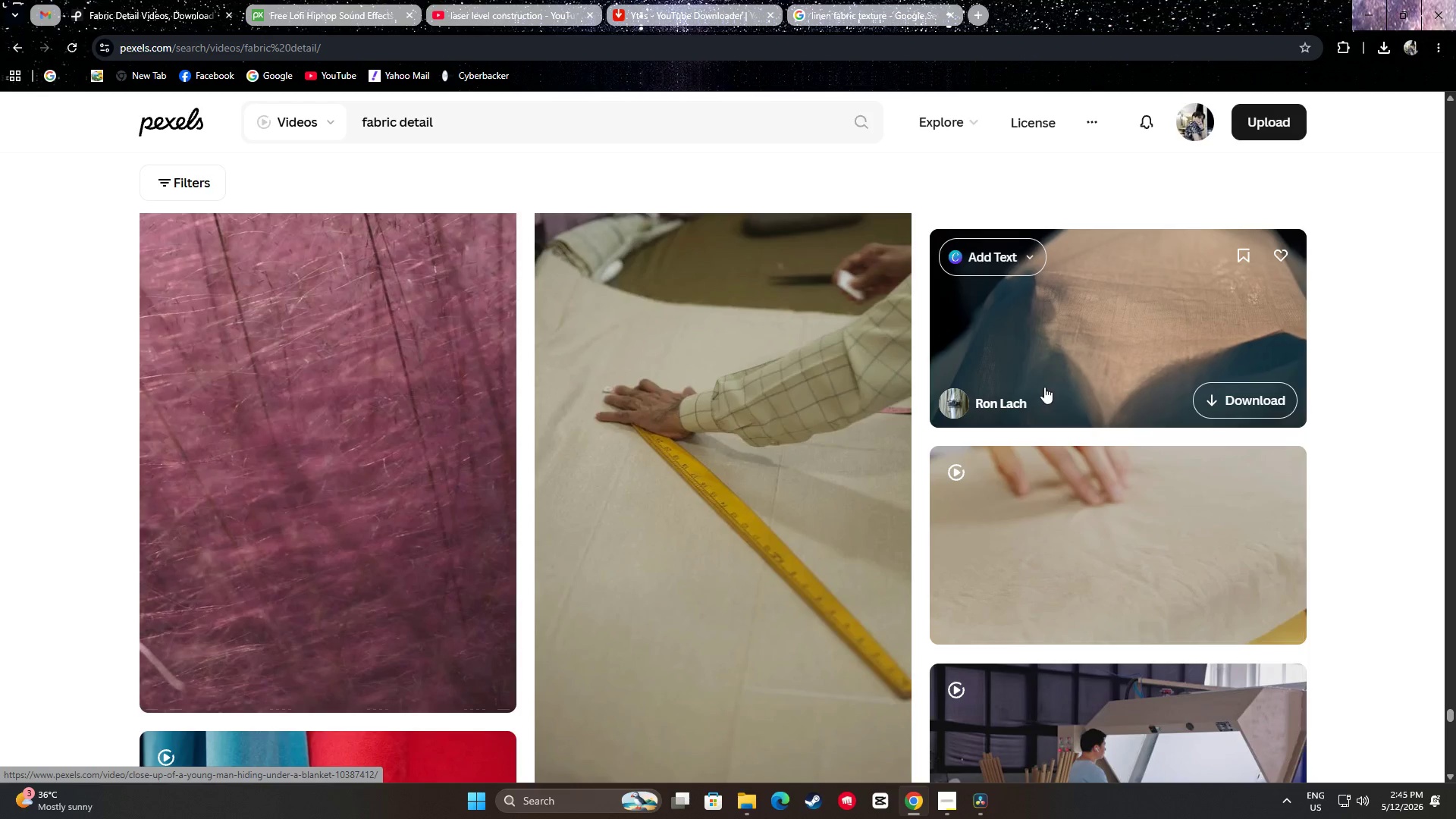 
scroll: coordinate [1102, 355], scroll_direction: none, amount: 0.0
 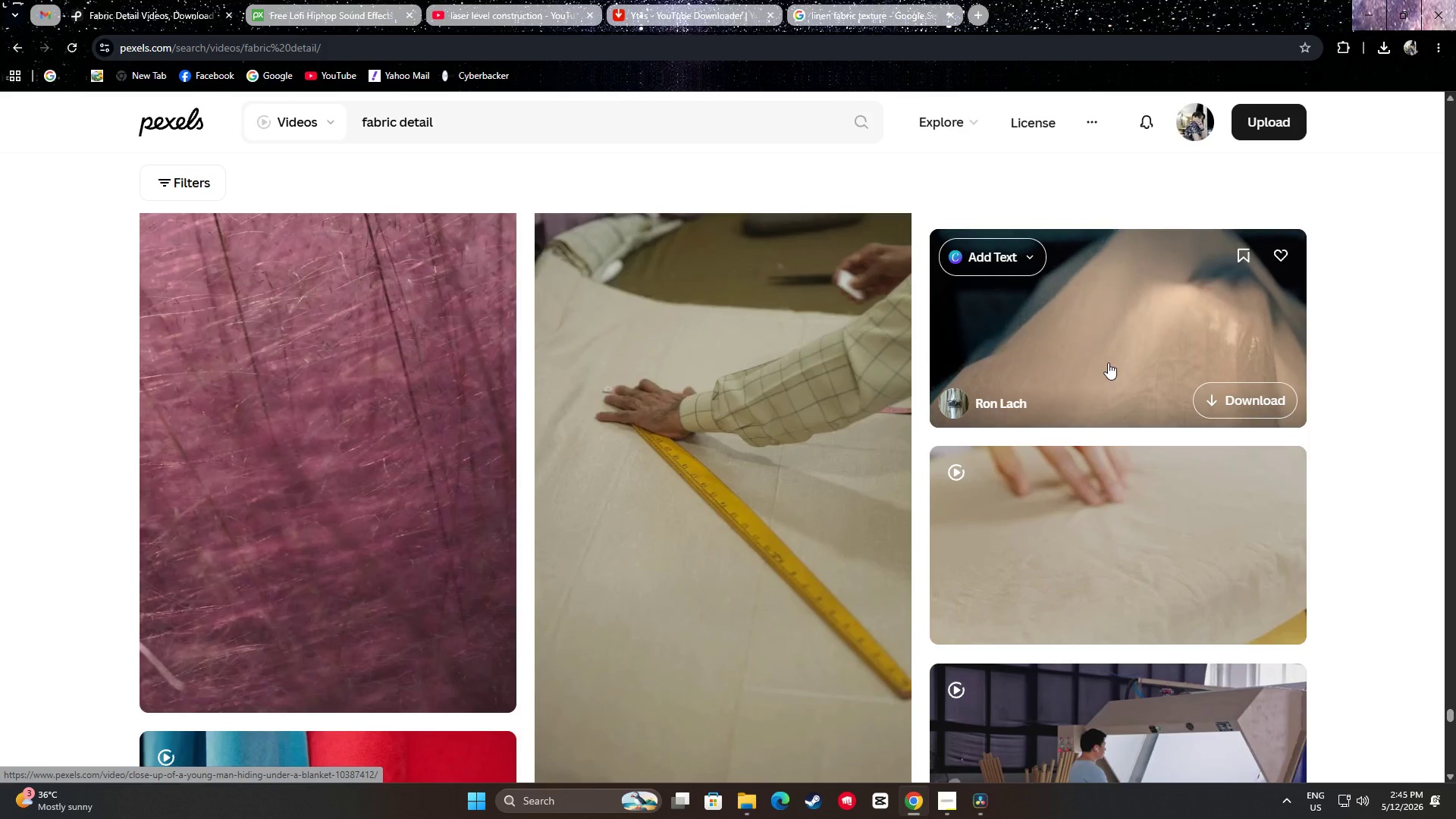 
scroll: coordinate [1115, 356], scroll_direction: up, amount: 1.0
 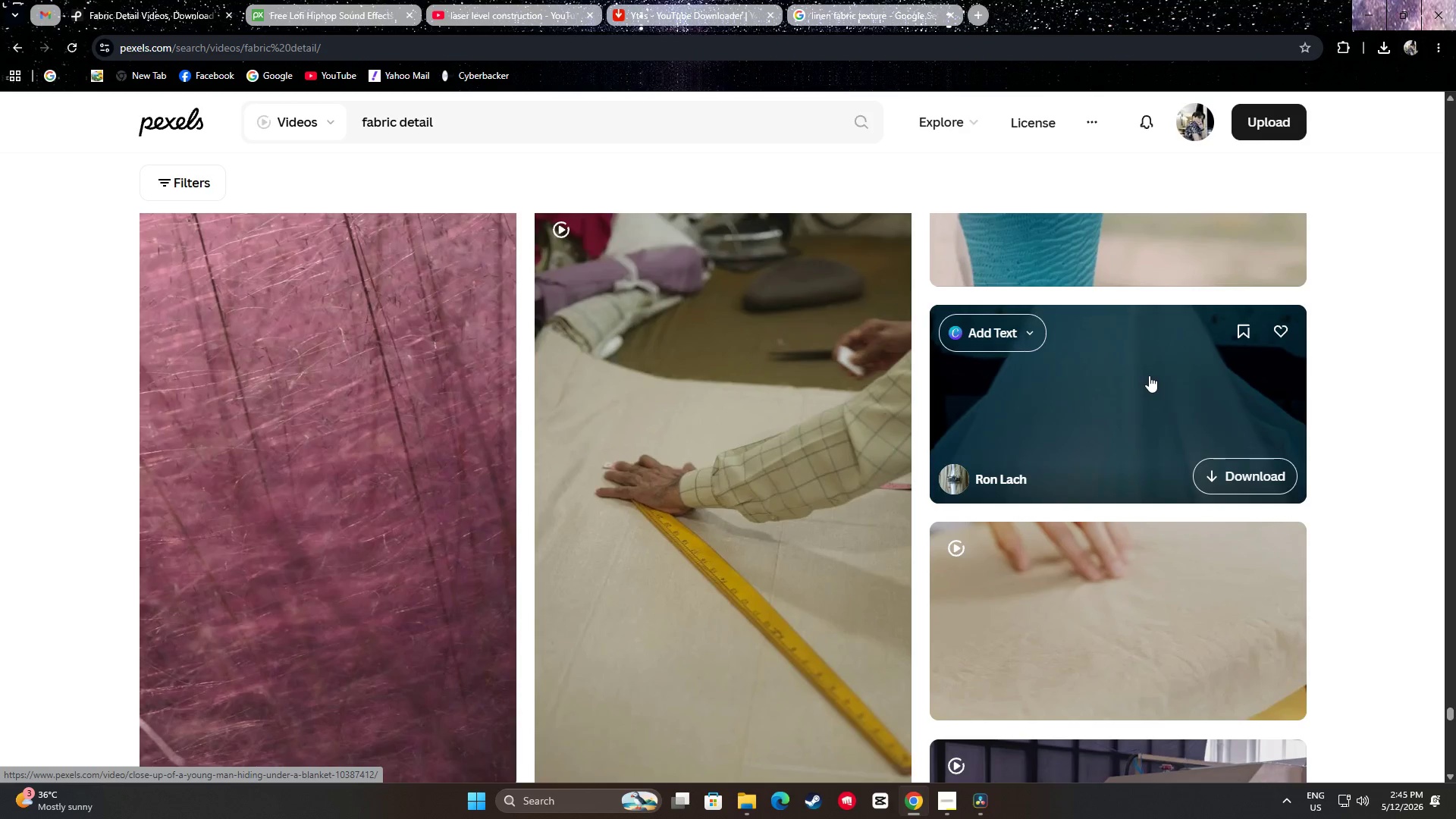 
scroll: coordinate [1426, 369], scroll_direction: down, amount: 23.0
 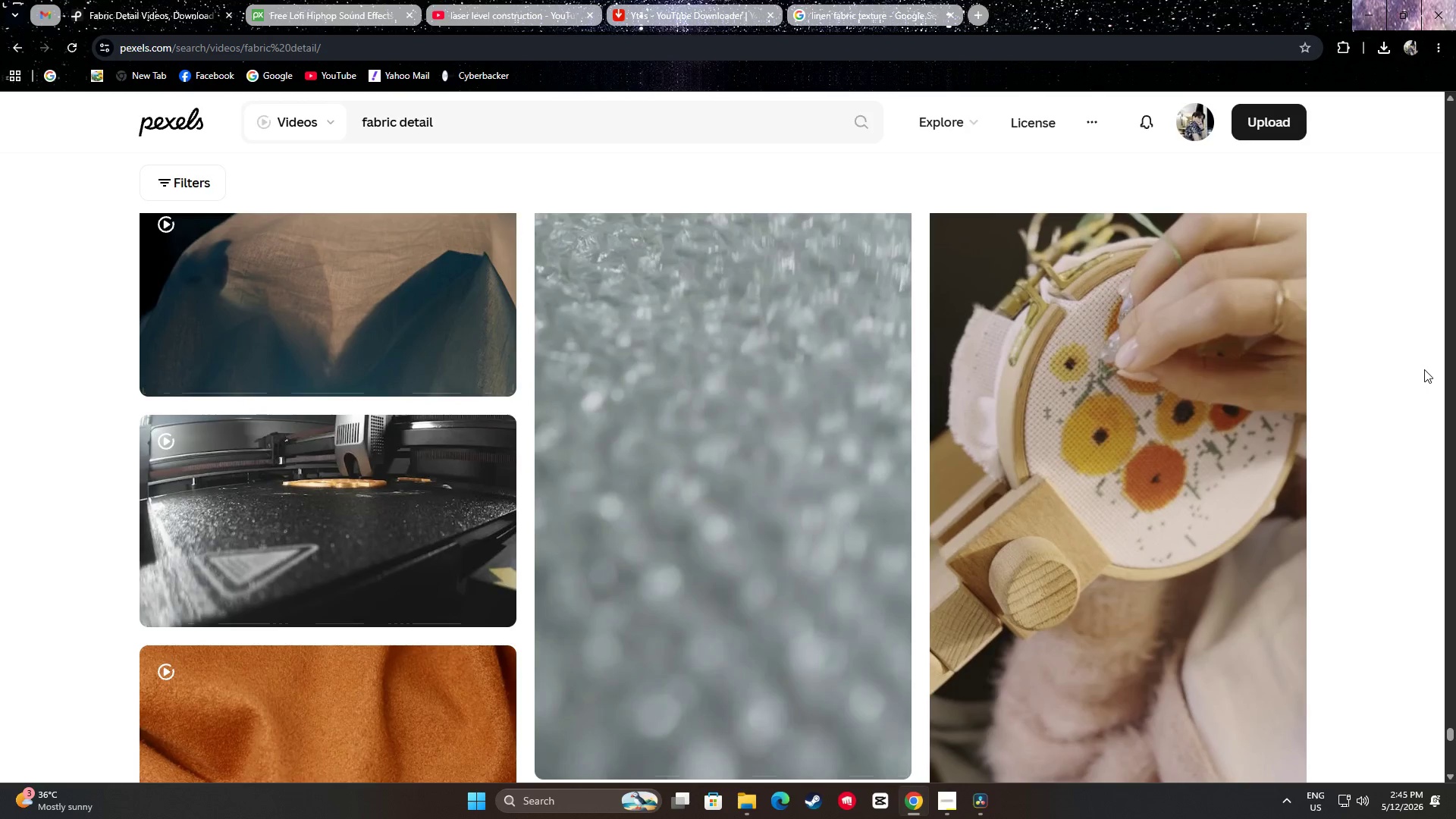 
scroll: coordinate [1431, 372], scroll_direction: up, amount: 6.0
 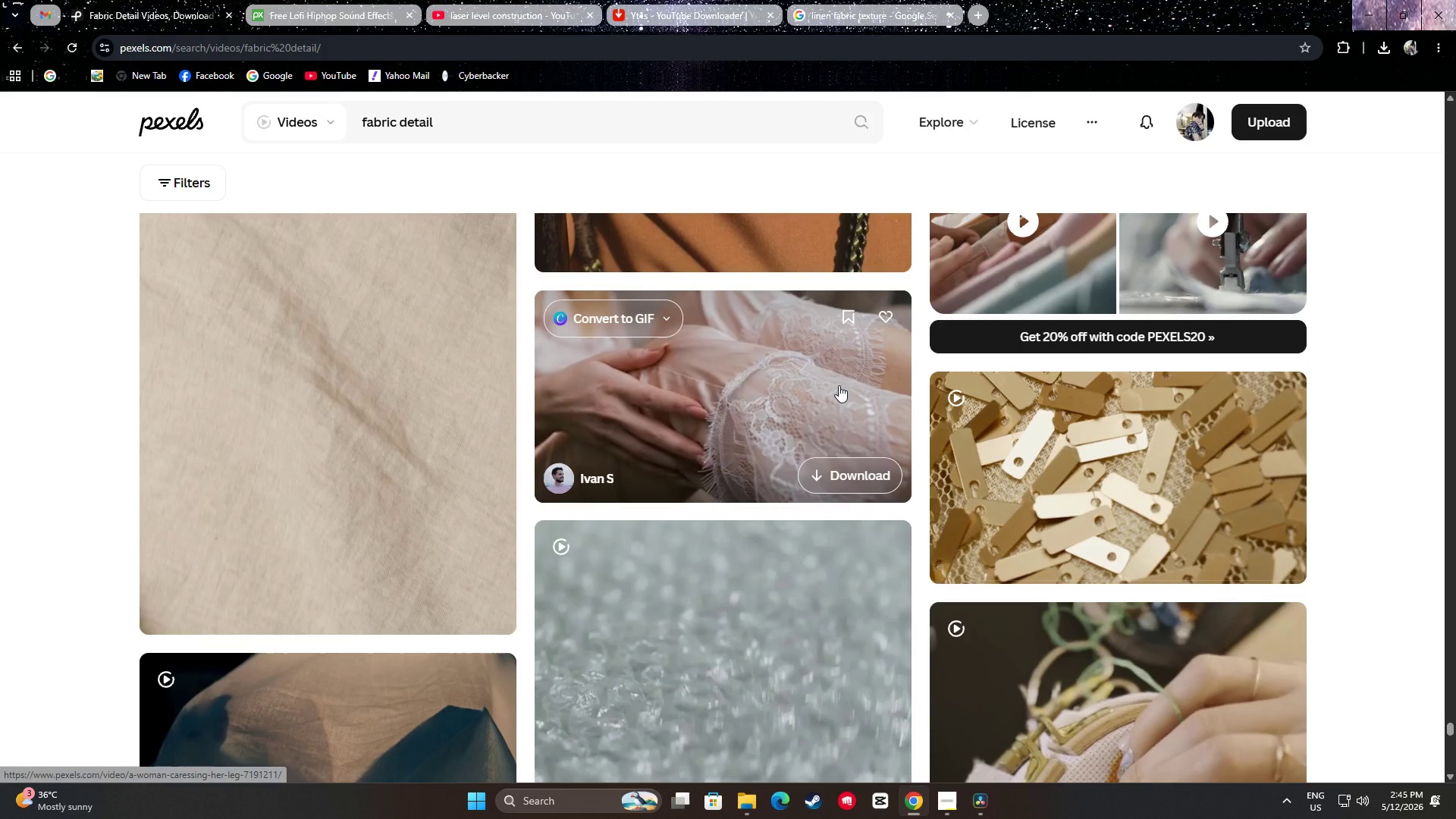 
scroll: coordinate [729, 339], scroll_direction: down, amount: 22.0
 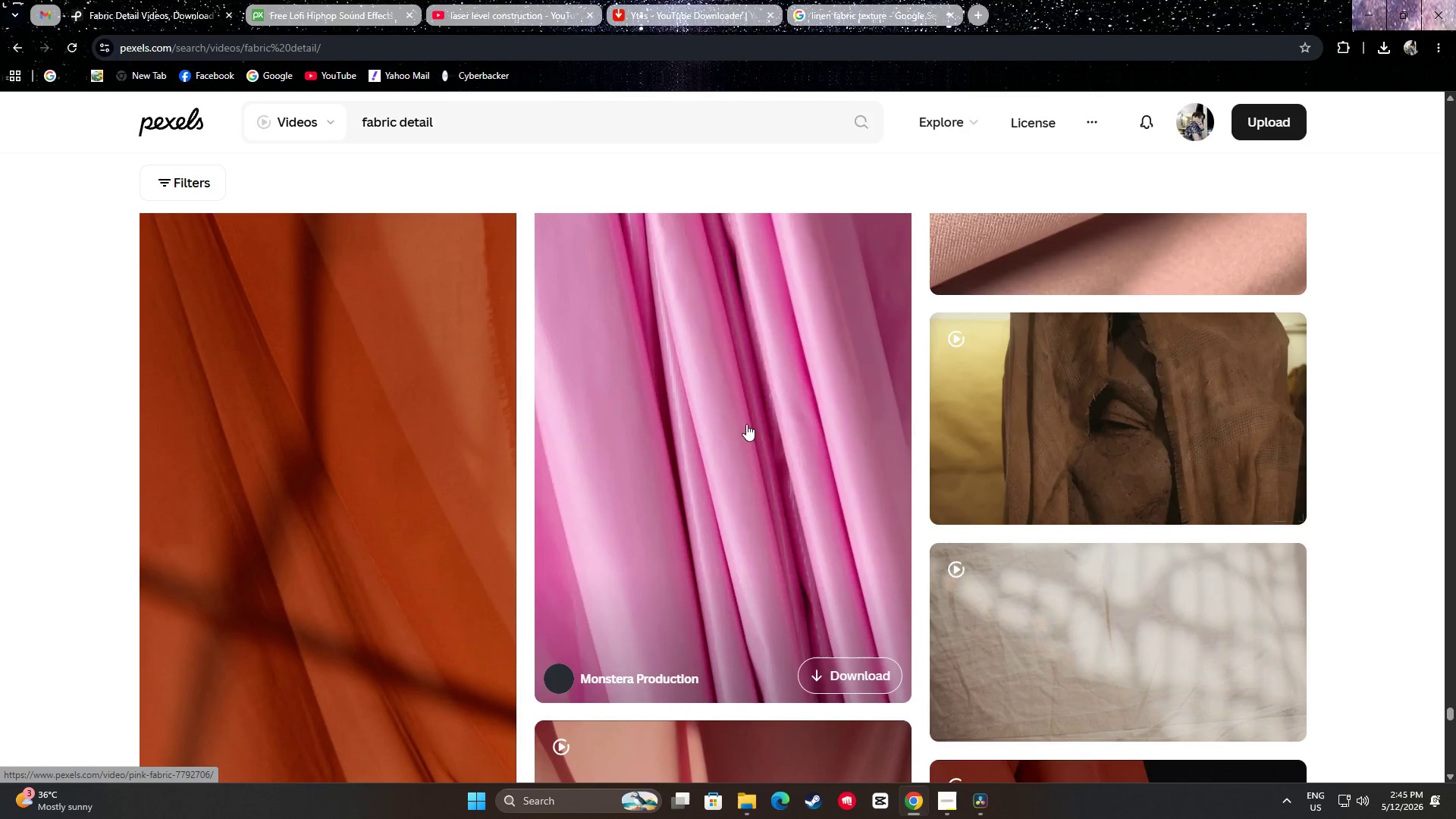 
scroll: coordinate [422, 331], scroll_direction: down, amount: 15.0
 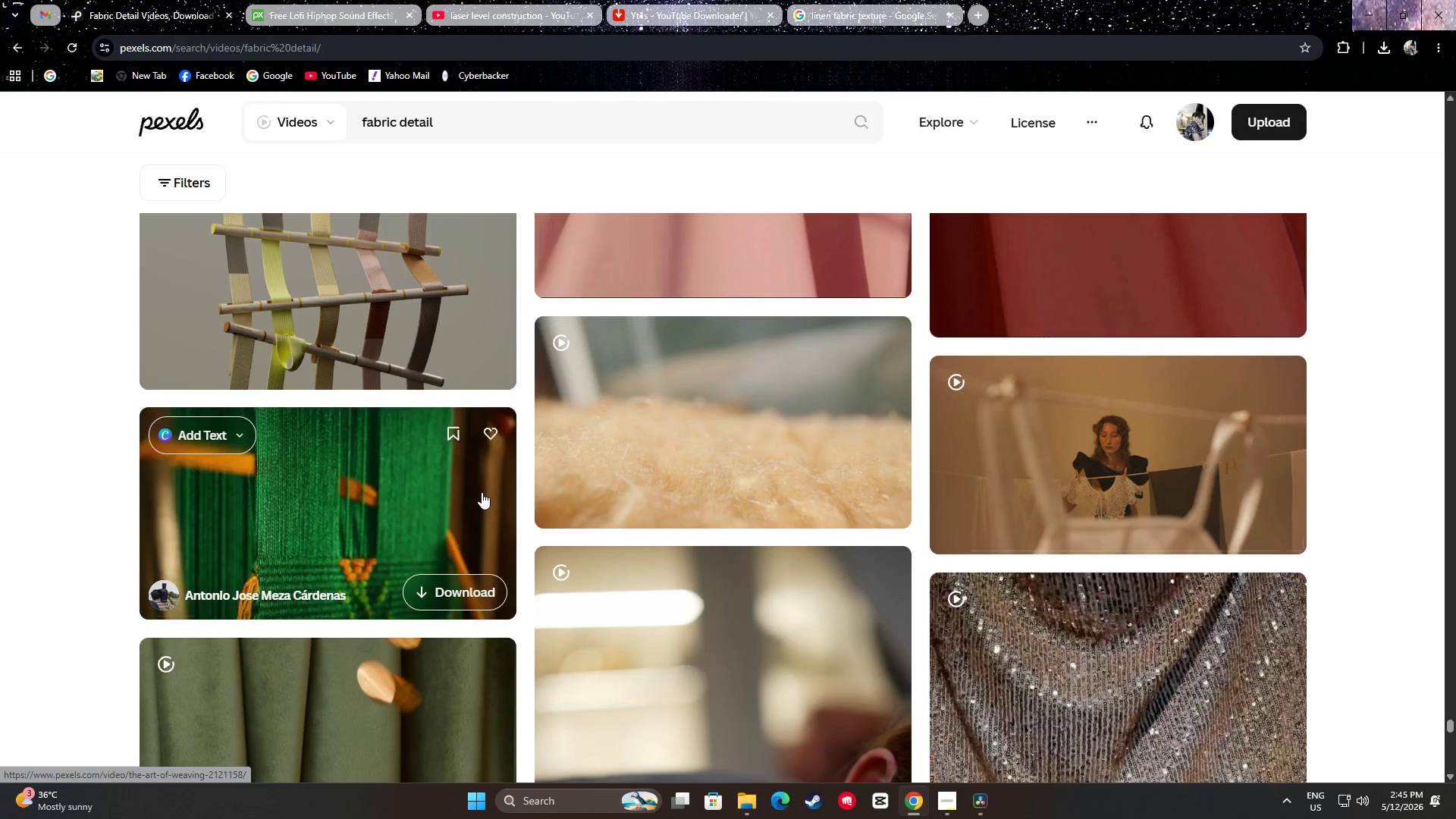 
scroll: coordinate [726, 356], scroll_direction: down, amount: 18.0
 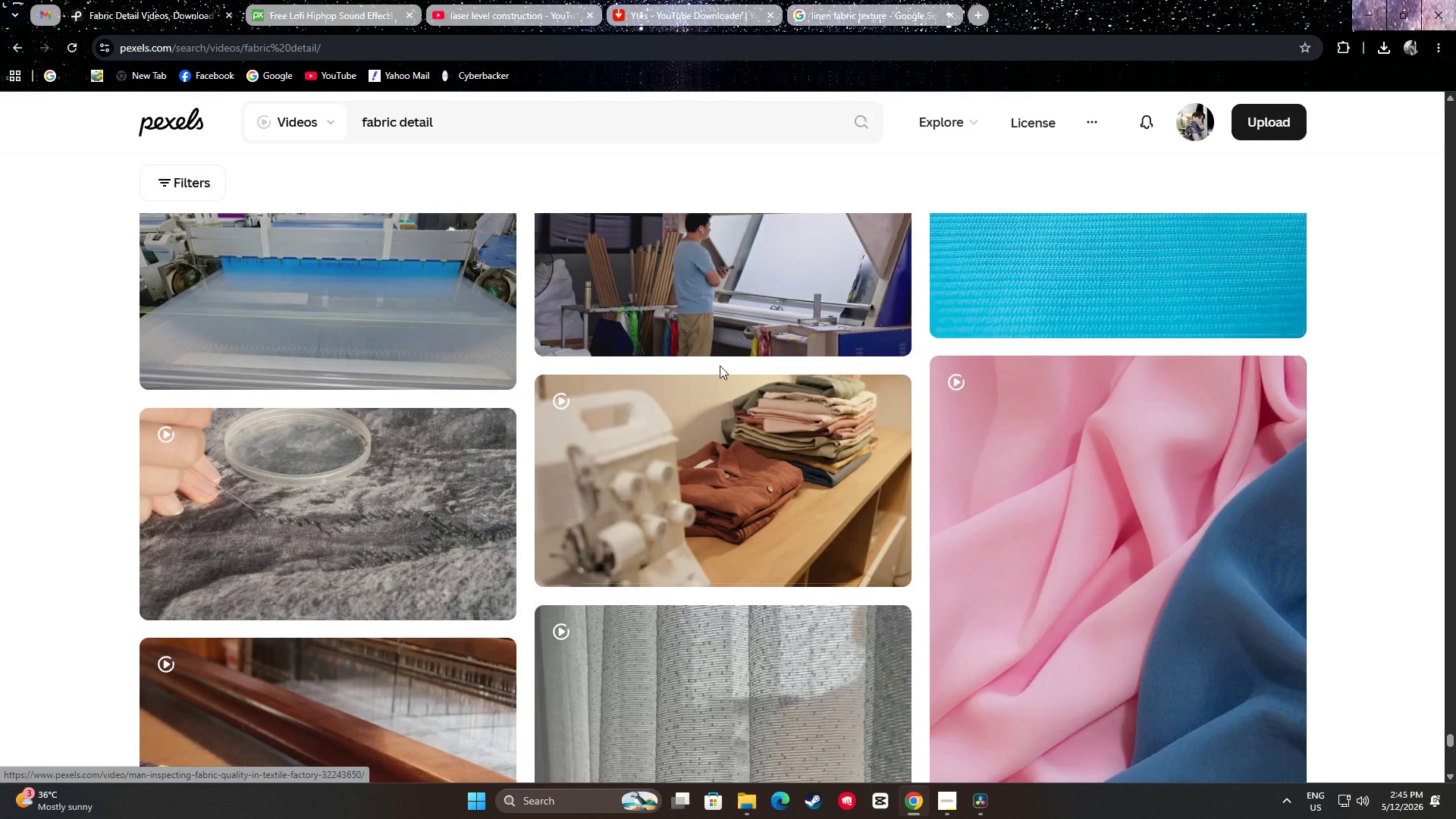 
mouse_move([783, 479])
 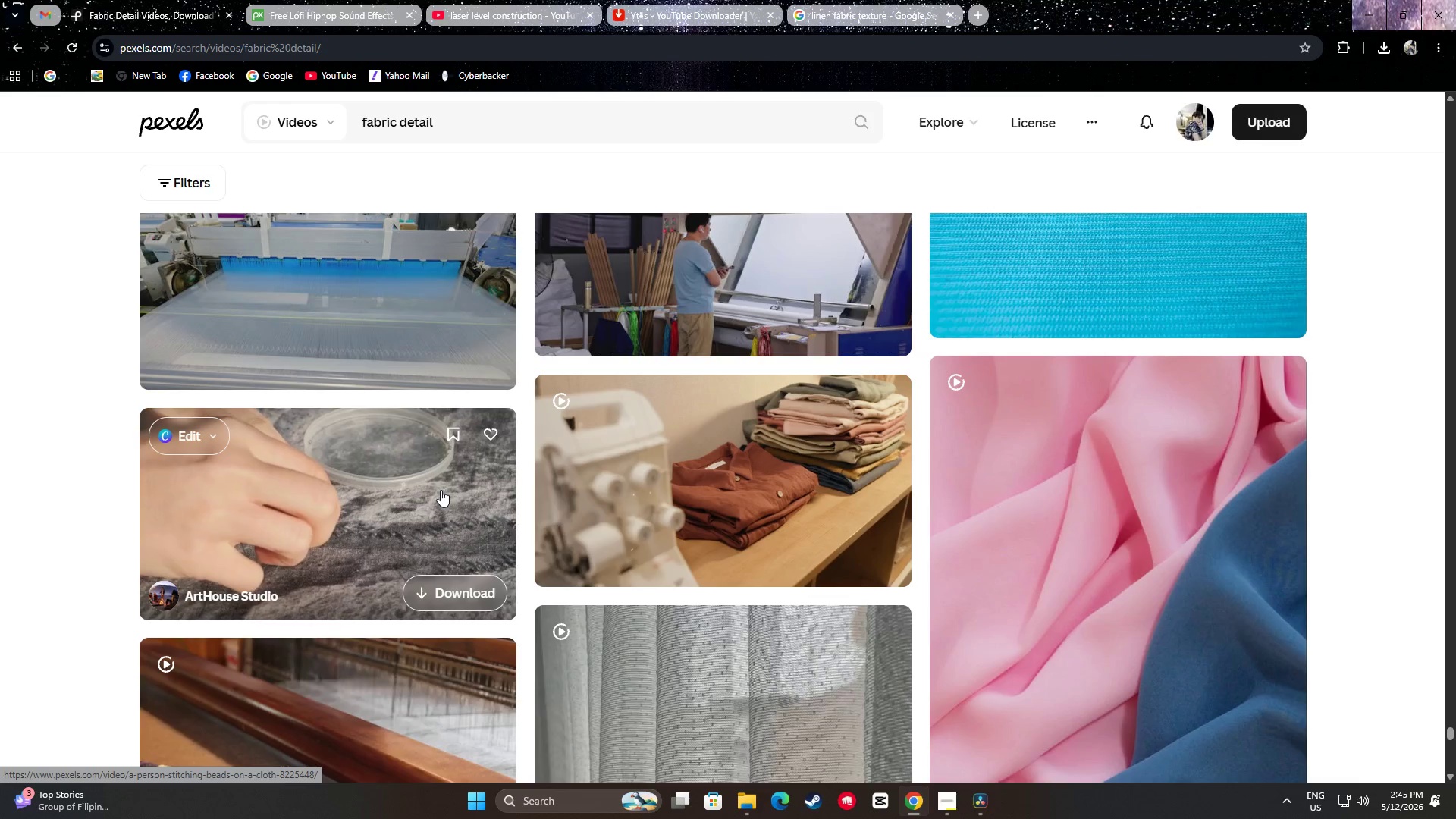 
wait(16.61)
 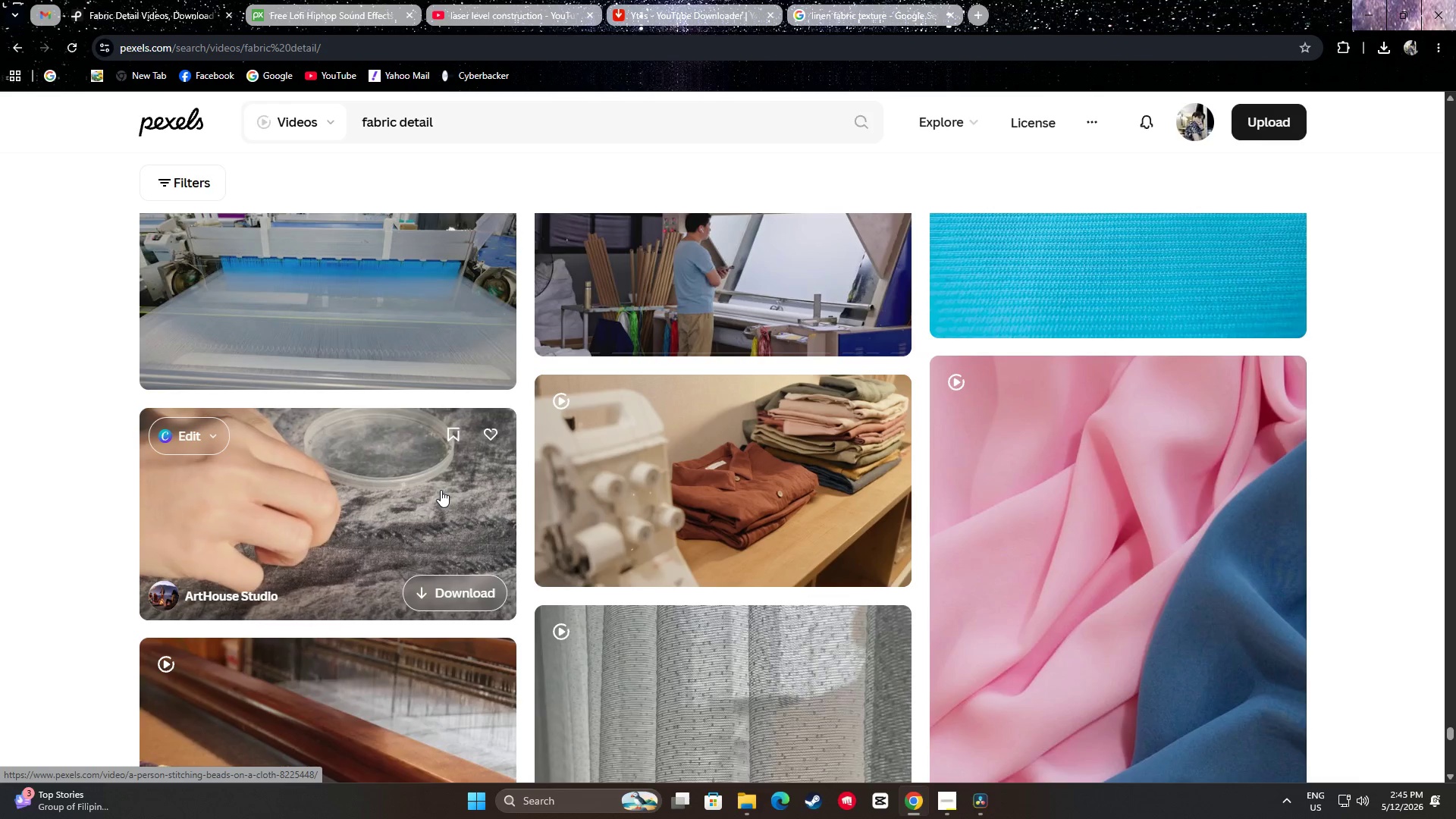 
scroll: coordinate [682, 351], scroll_direction: down, amount: 25.0
 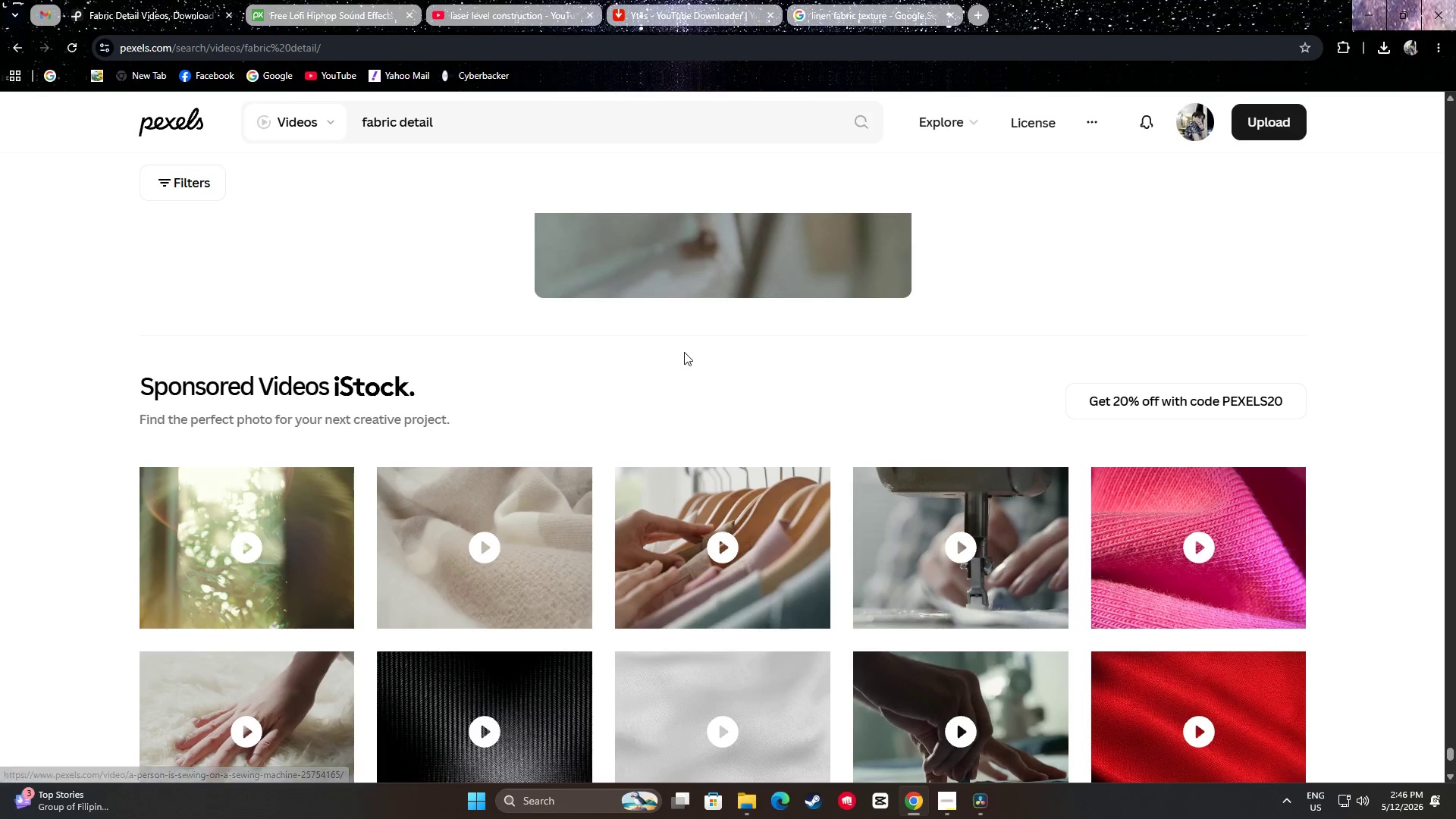 
scroll: coordinate [695, 358], scroll_direction: up, amount: 33.0
 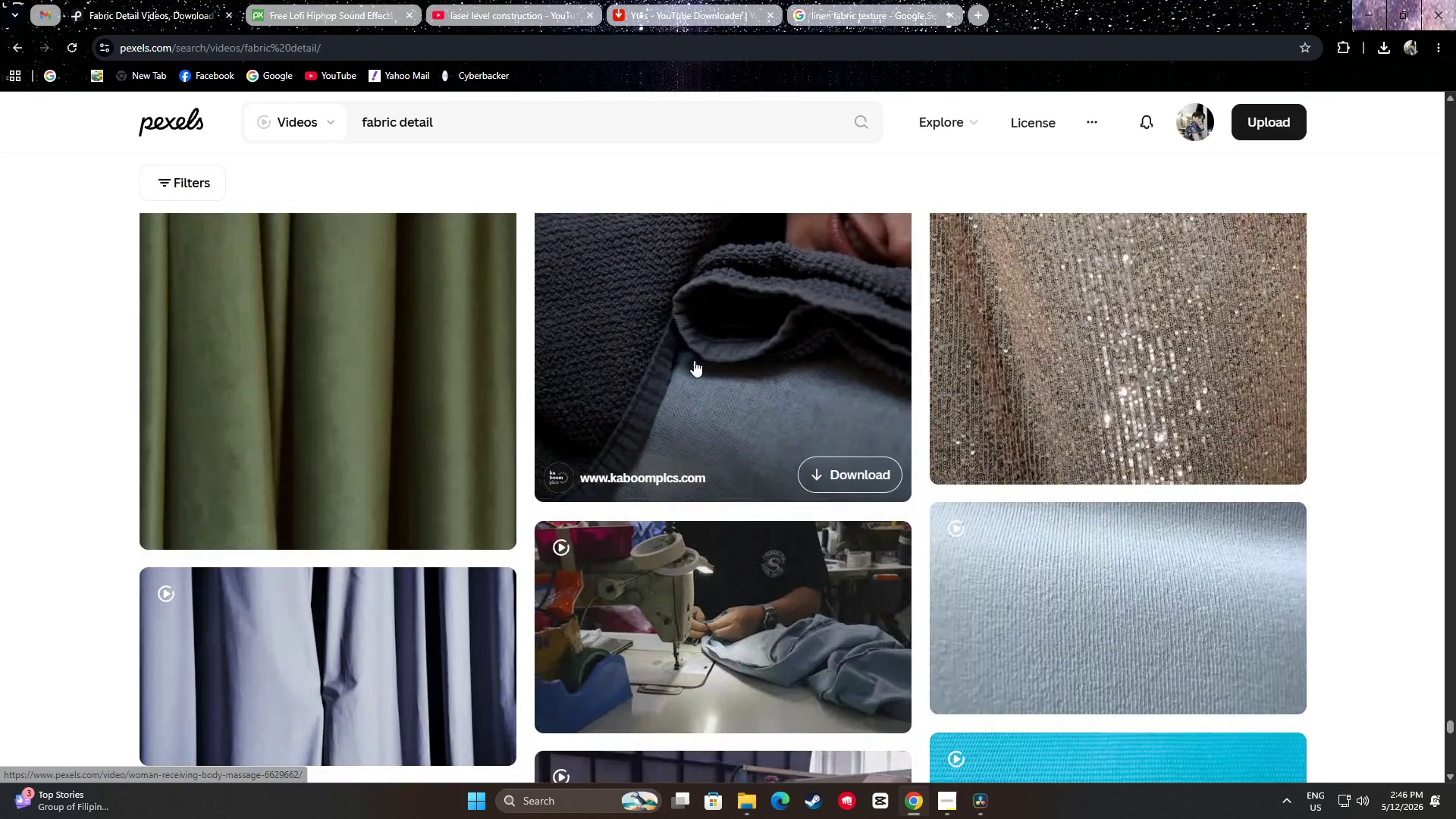 
scroll: coordinate [672, 344], scroll_direction: down, amount: 8.0
 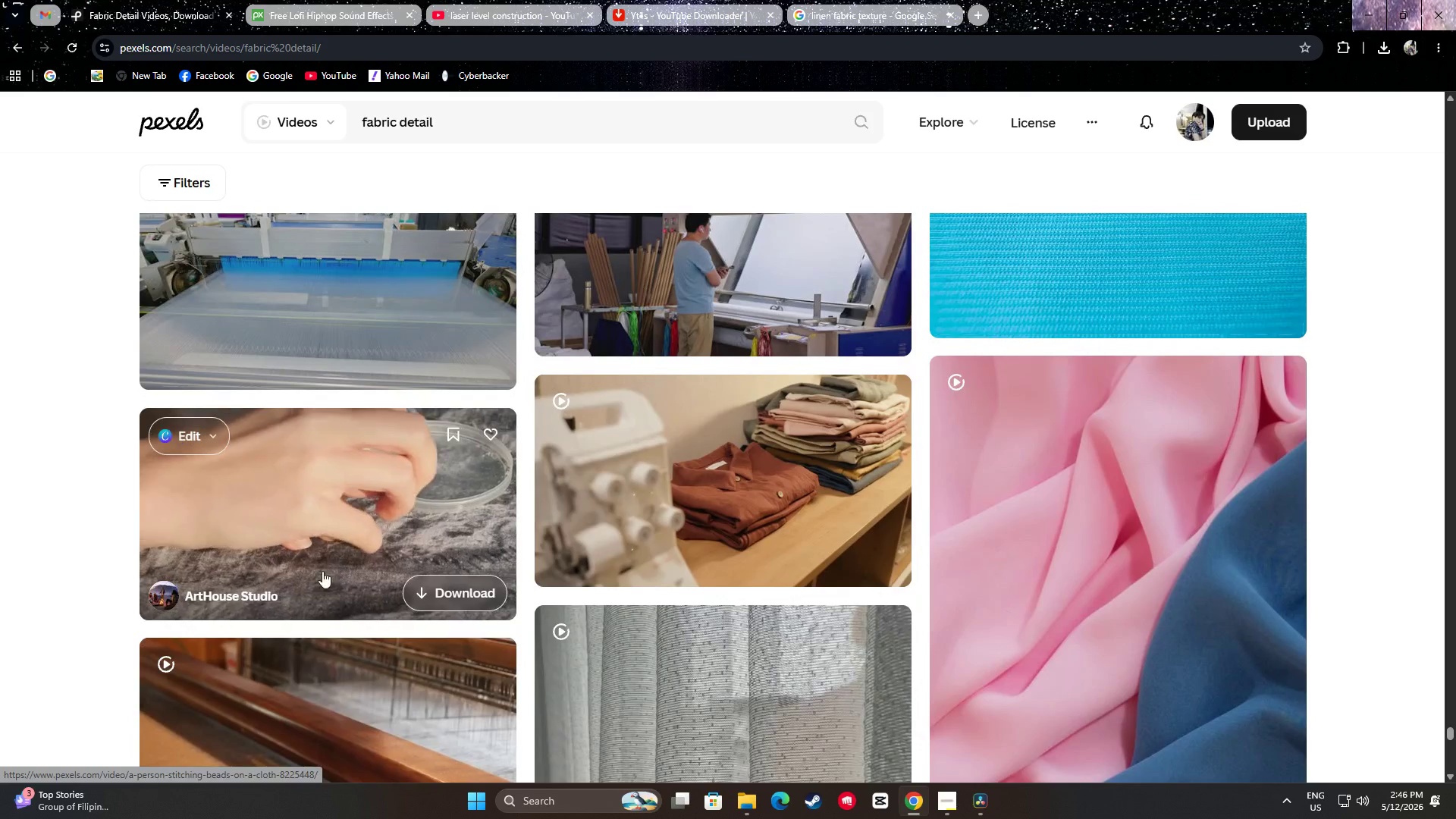 
right_click([256, 594])
 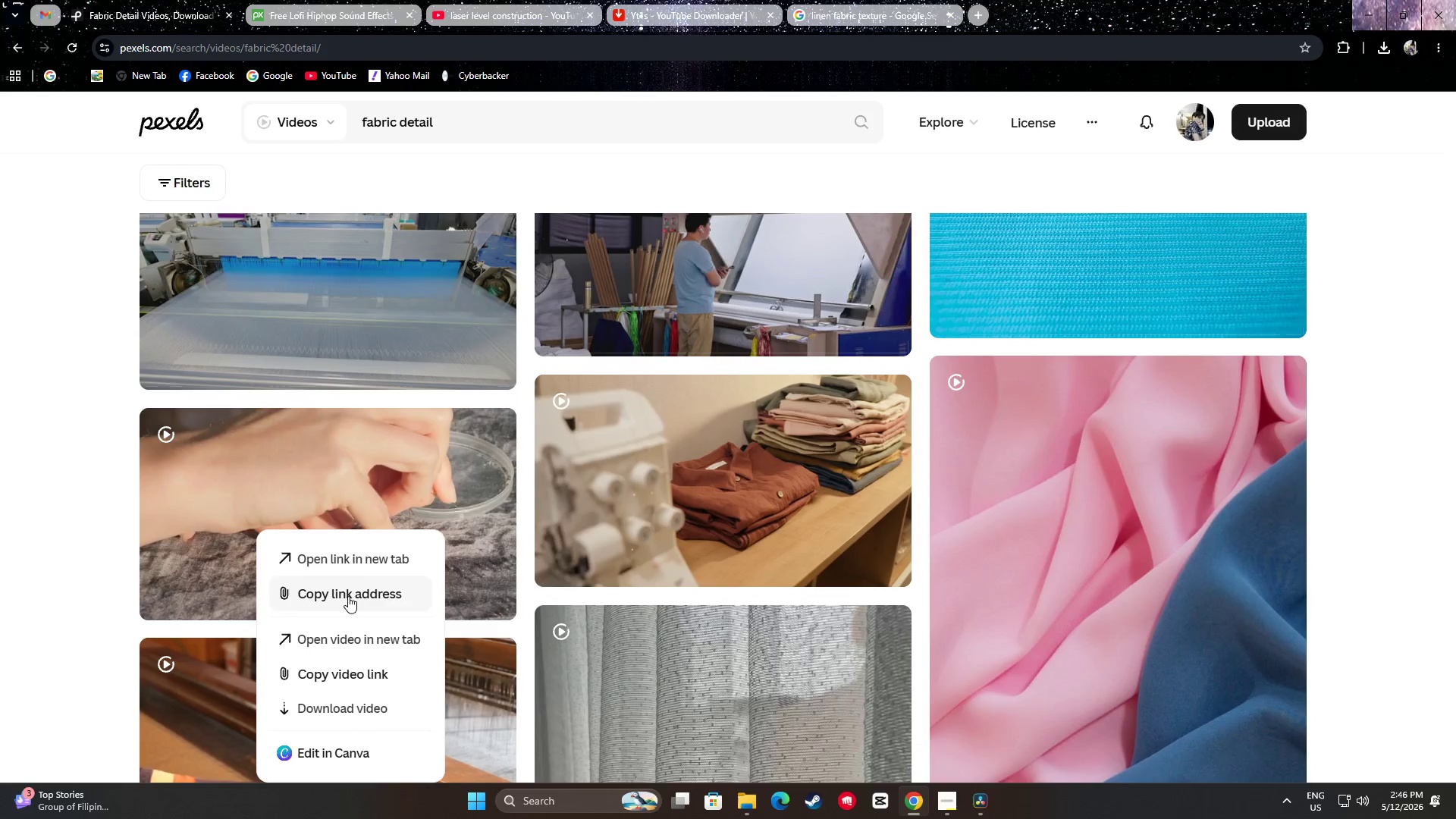 
left_click([355, 558])
 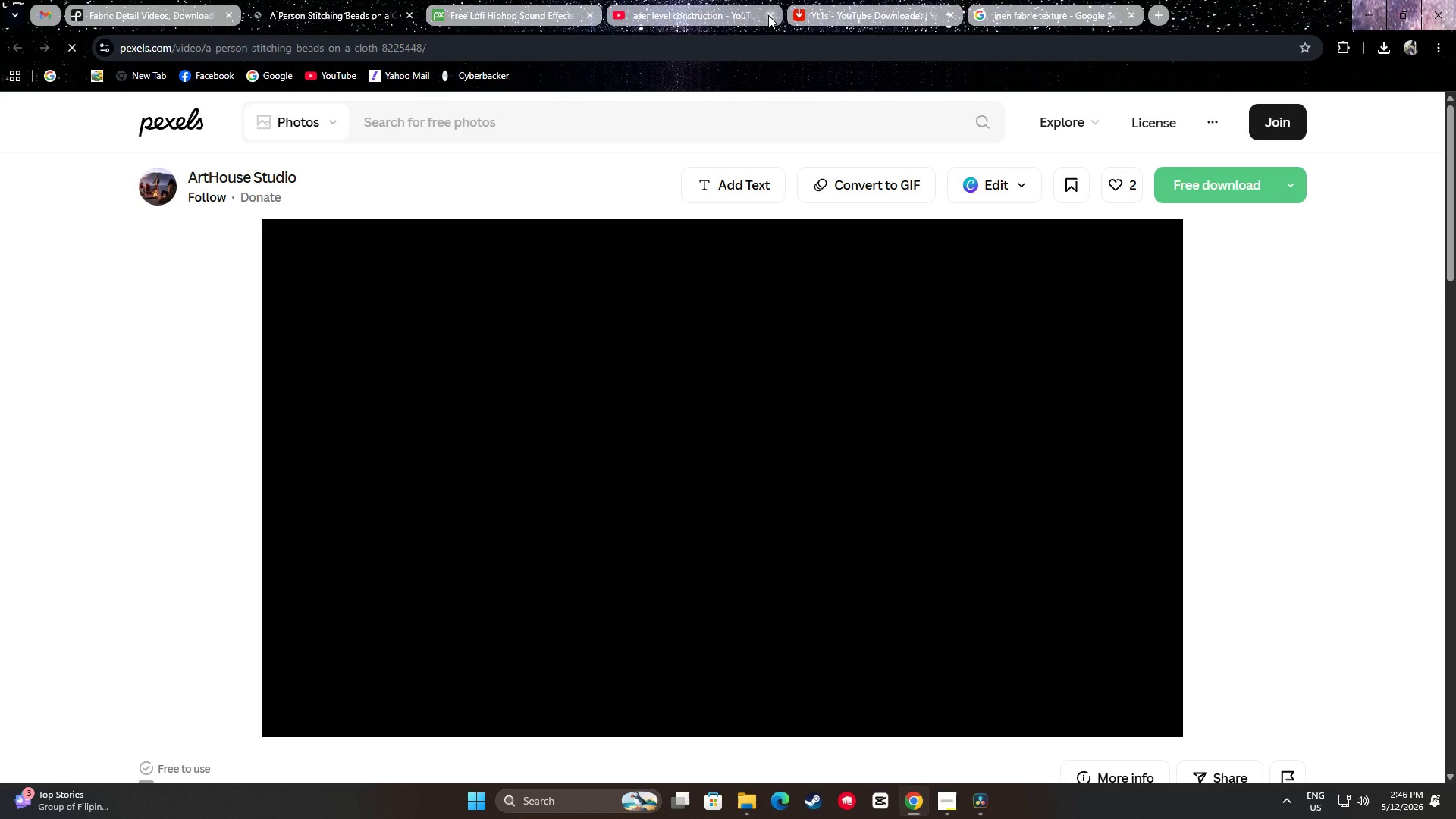 
double_click([769, 14])
 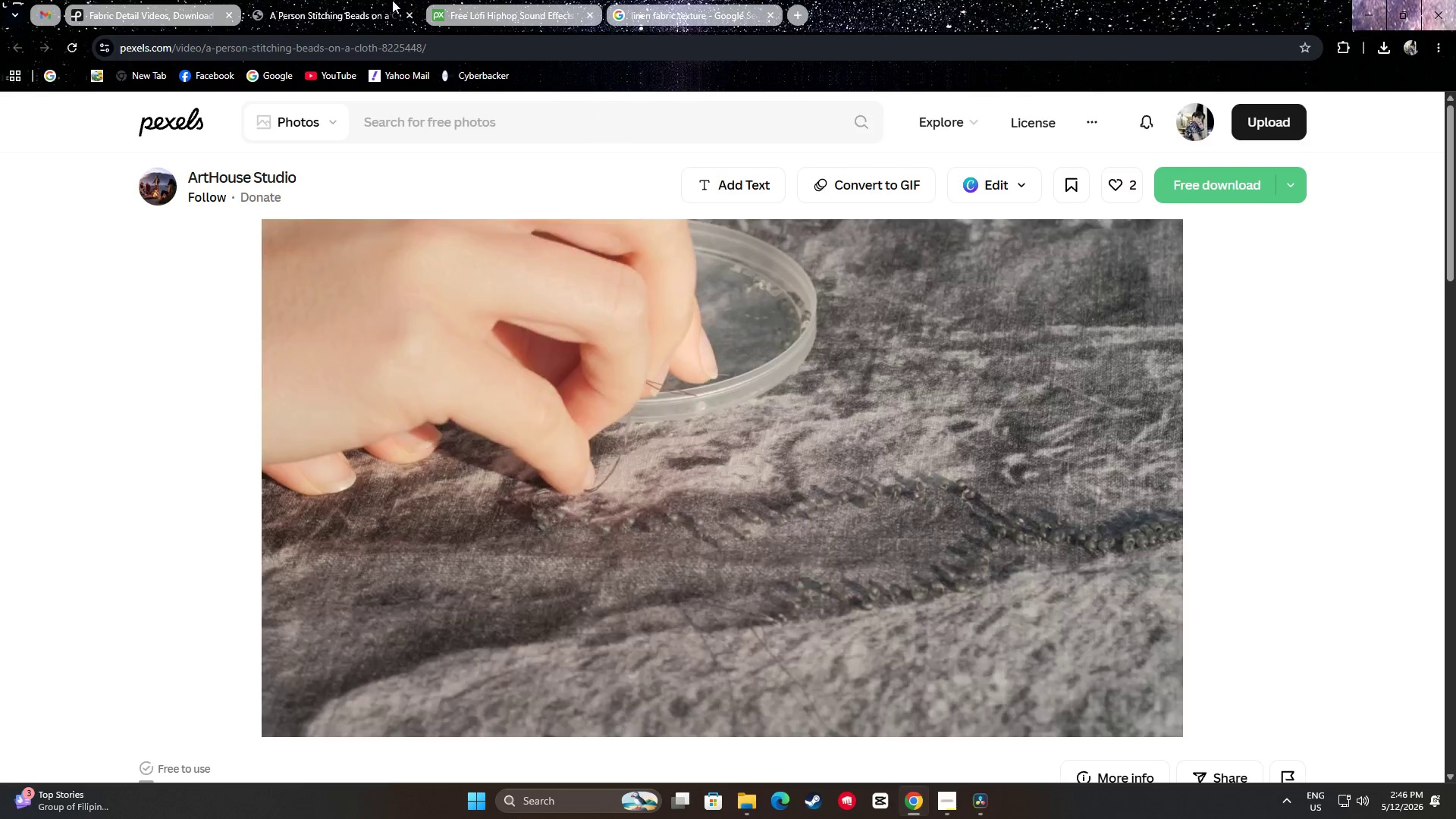 
scroll: coordinate [58, 416], scroll_direction: down, amount: 12.0
 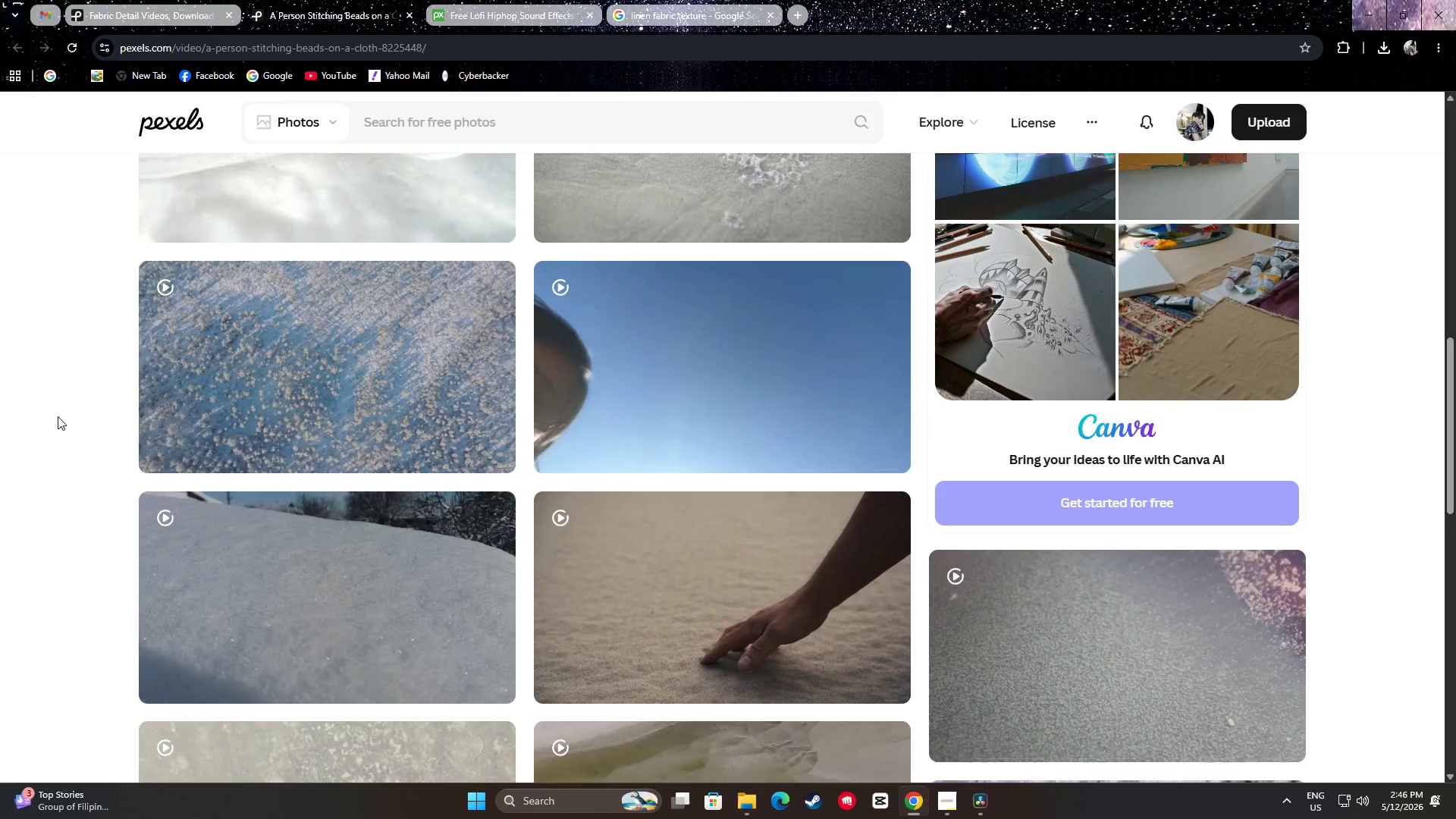 
scroll: coordinate [81, 397], scroll_direction: up, amount: 6.0
 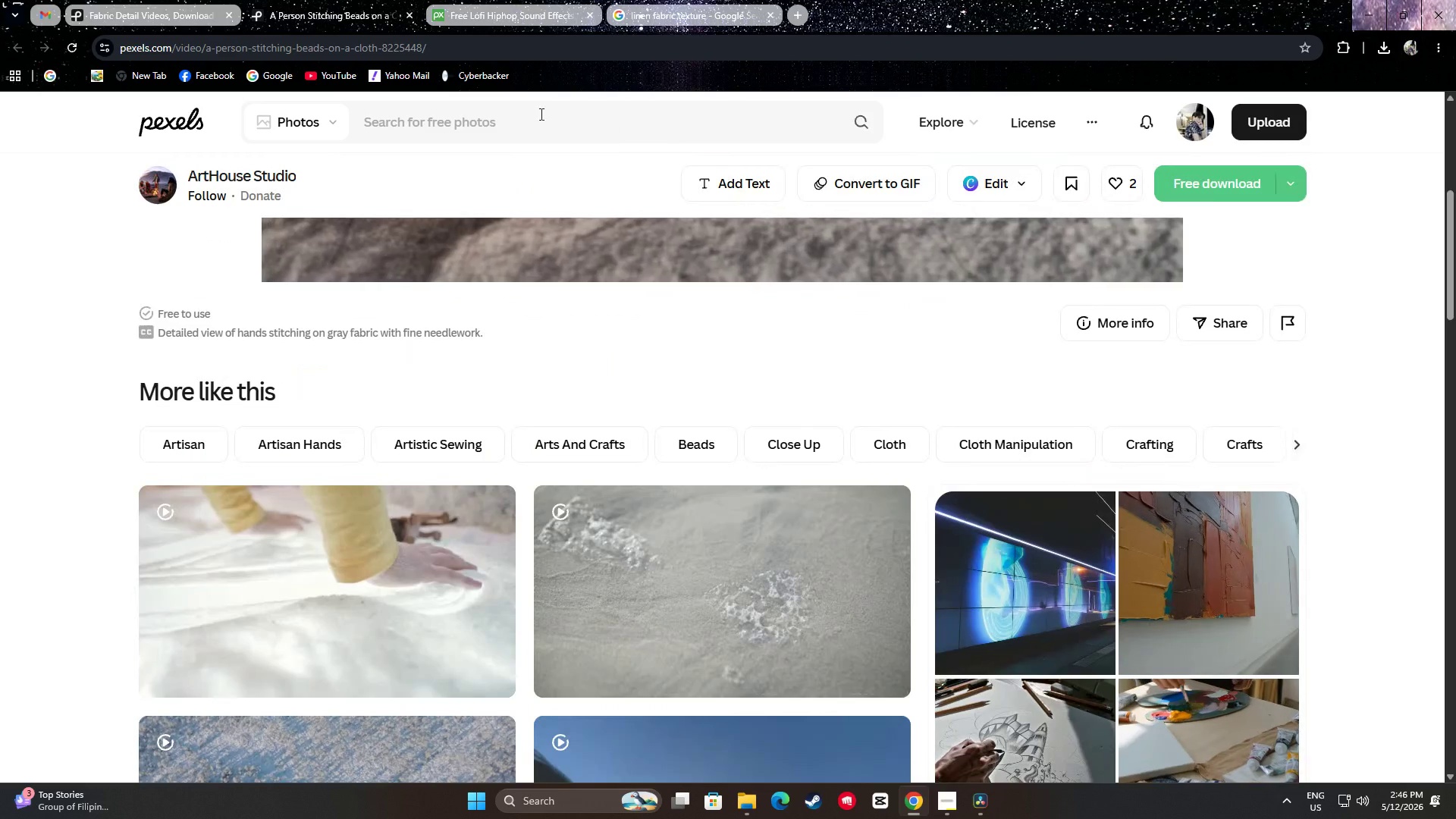 
left_click([538, 118])
 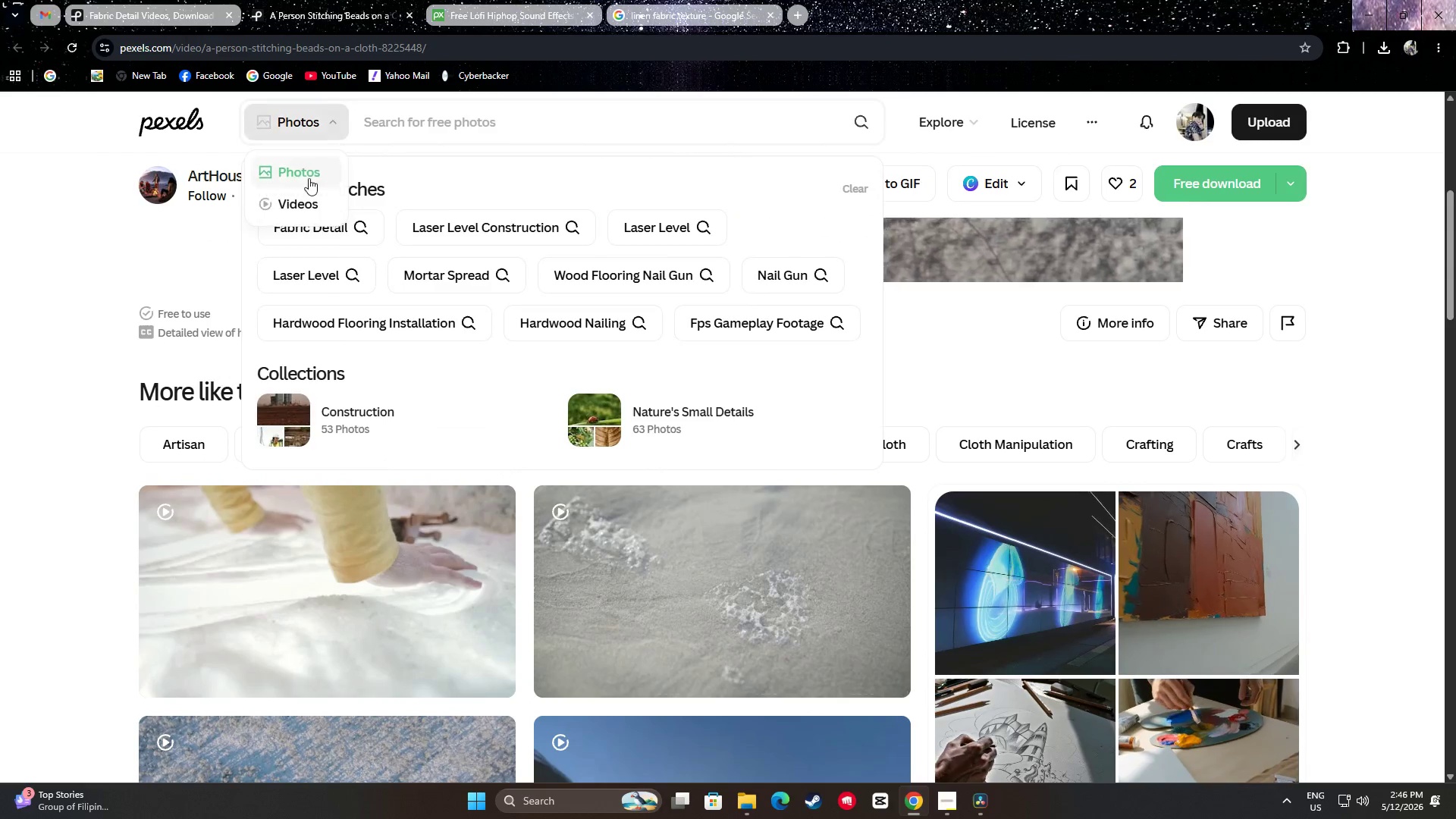 
left_click([301, 197])
 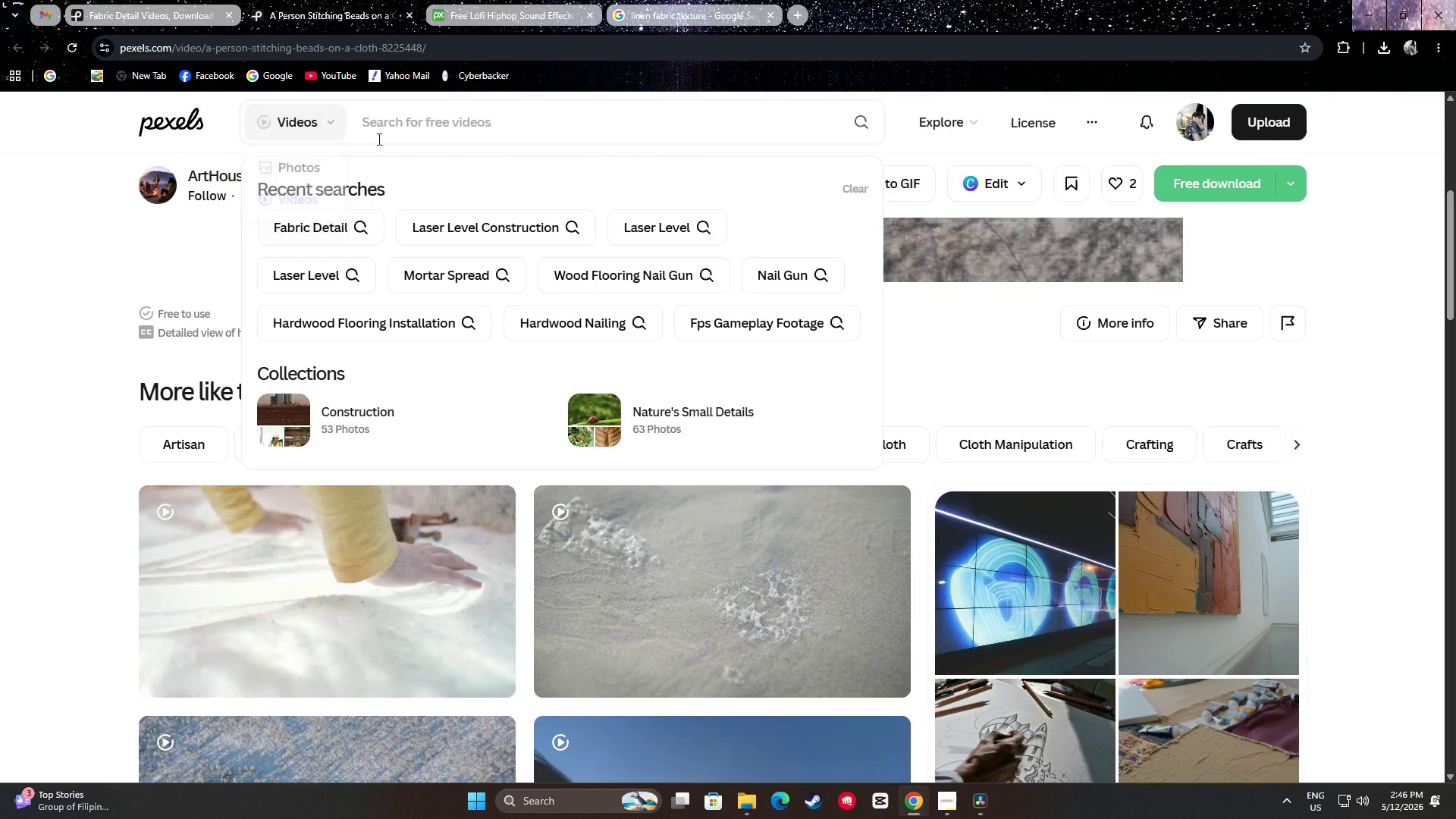 
left_click([406, 127])
 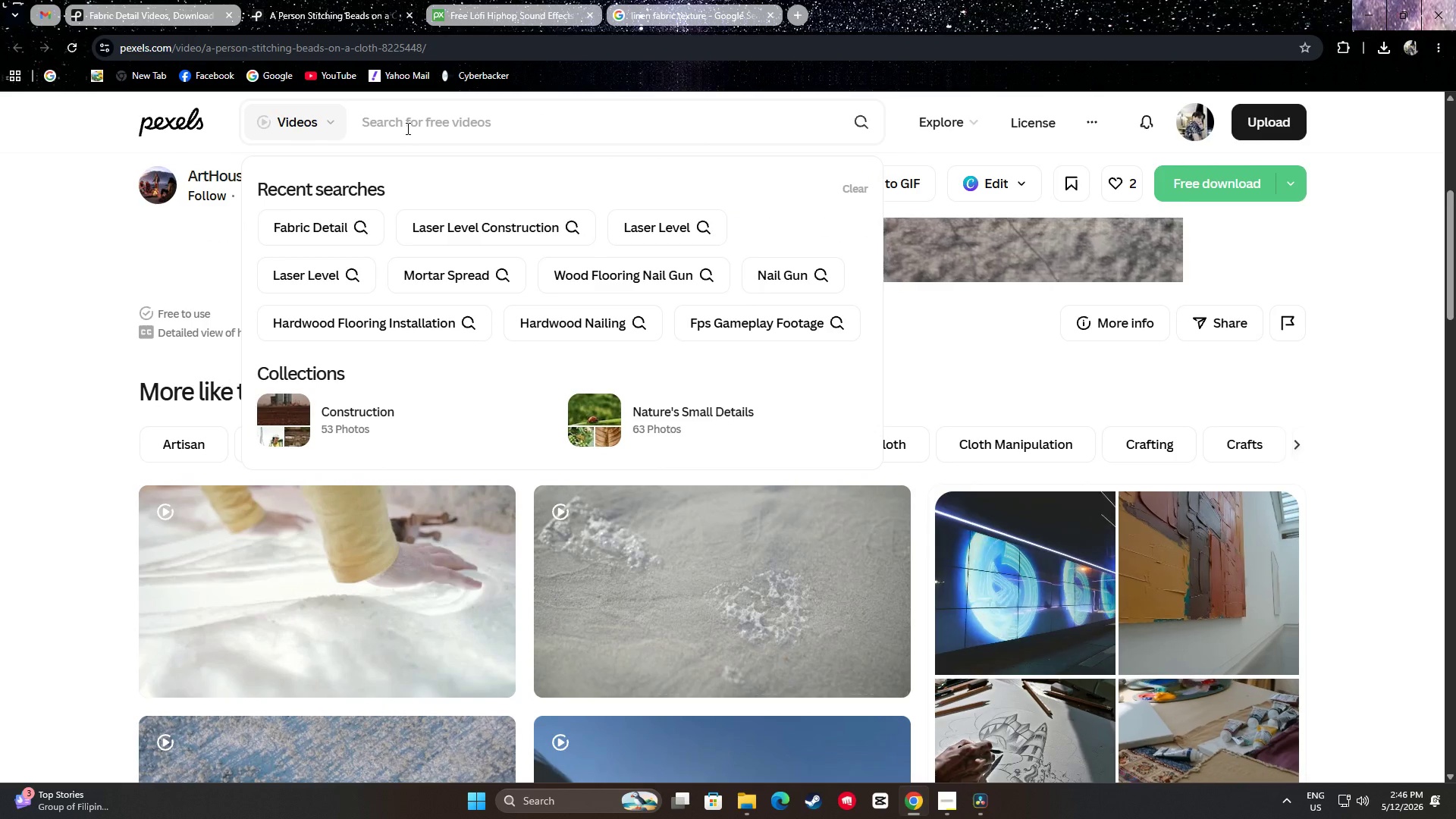 
type(needle work)
 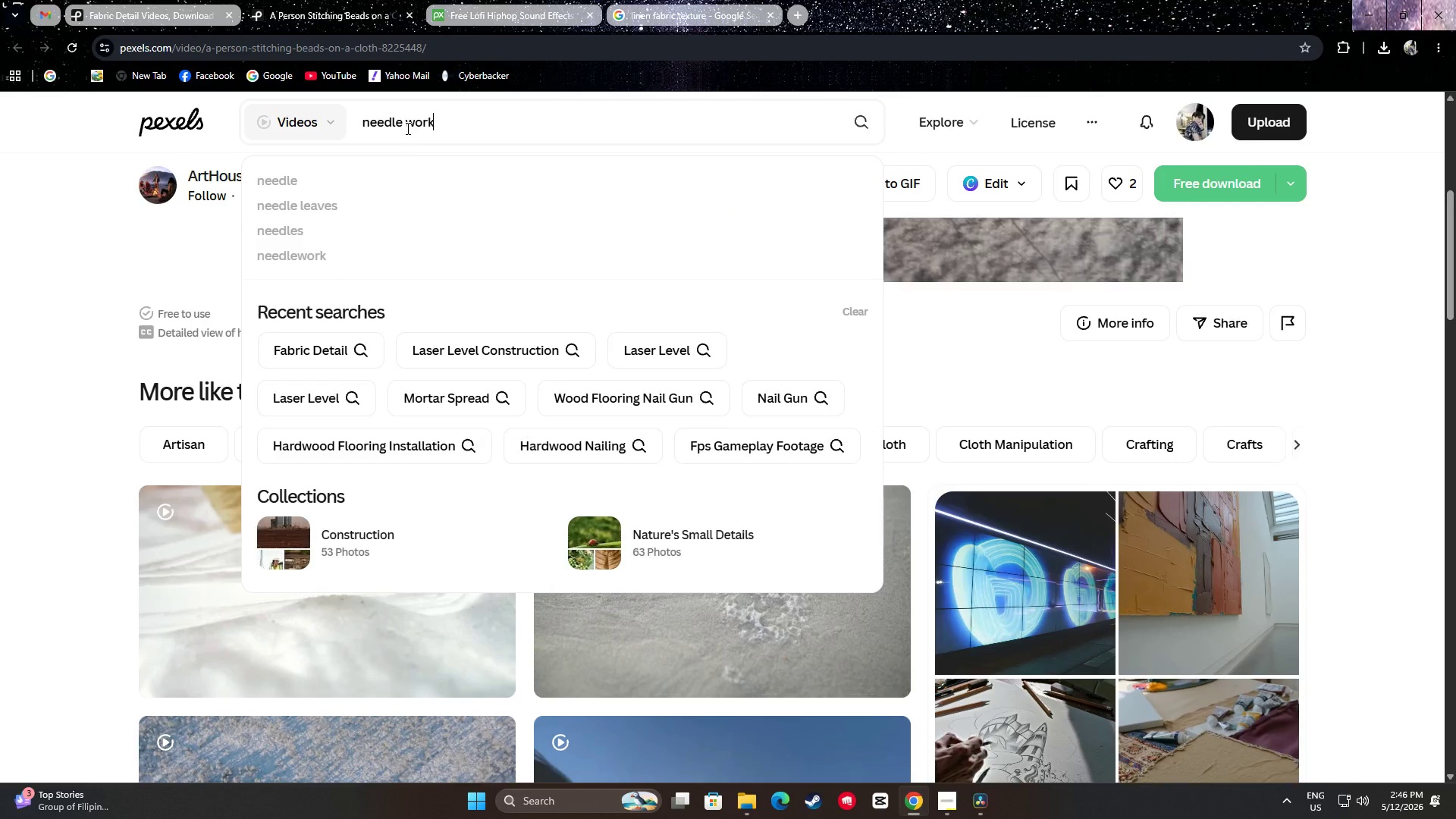 
key(Enter)
 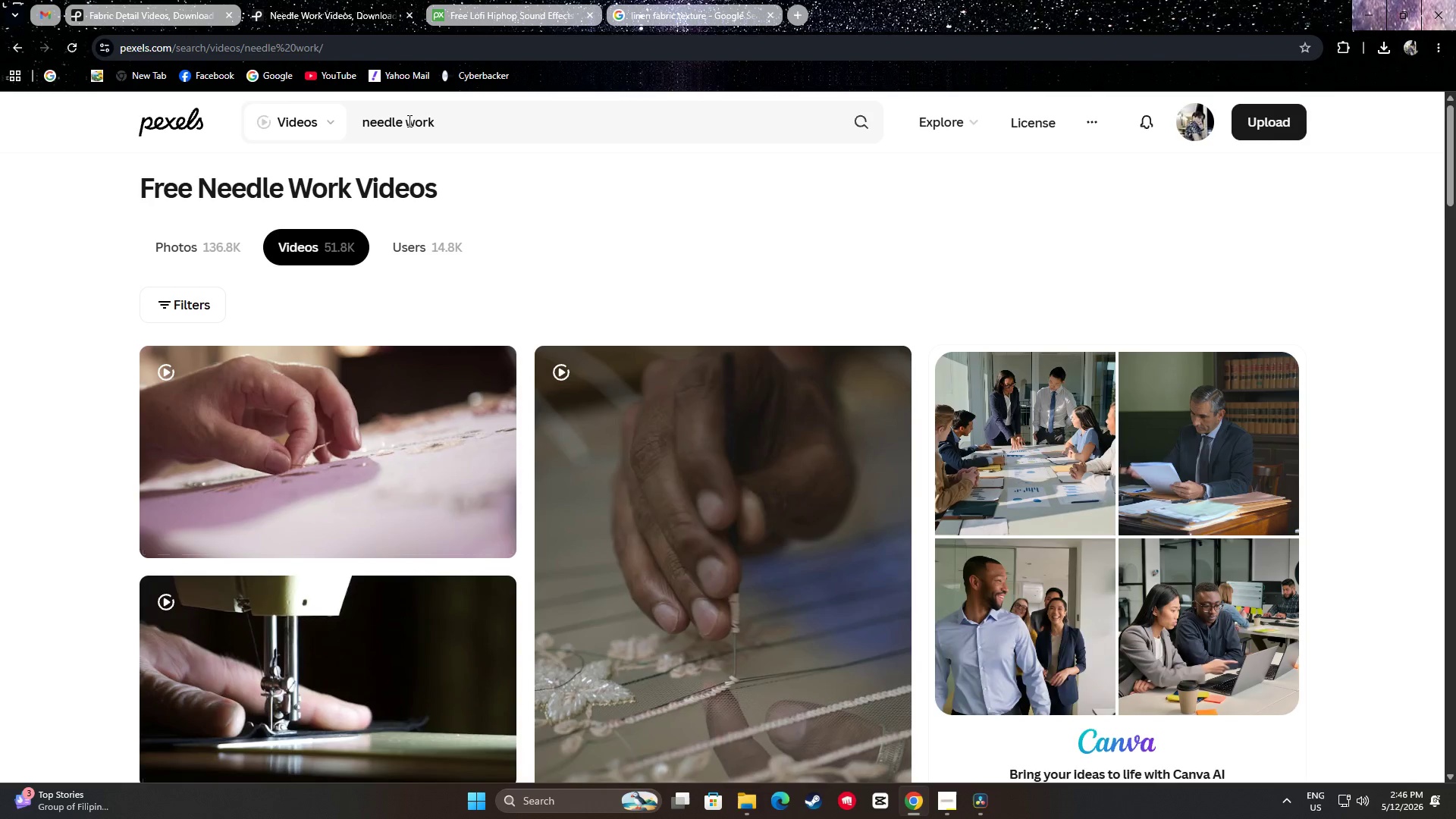 
scroll: coordinate [347, 256], scroll_direction: down, amount: 9.0
 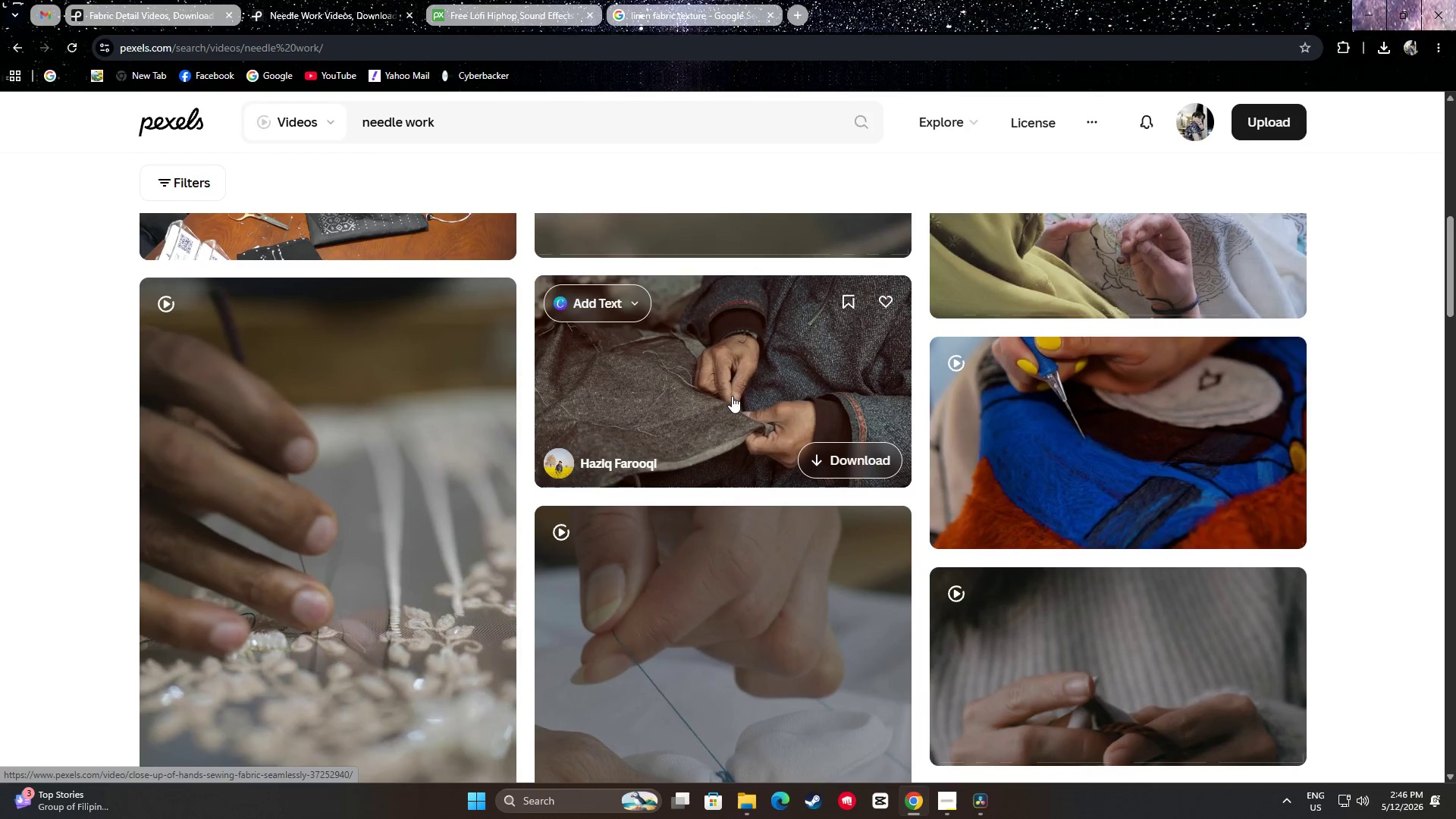 
mouse_move([1197, 418])
 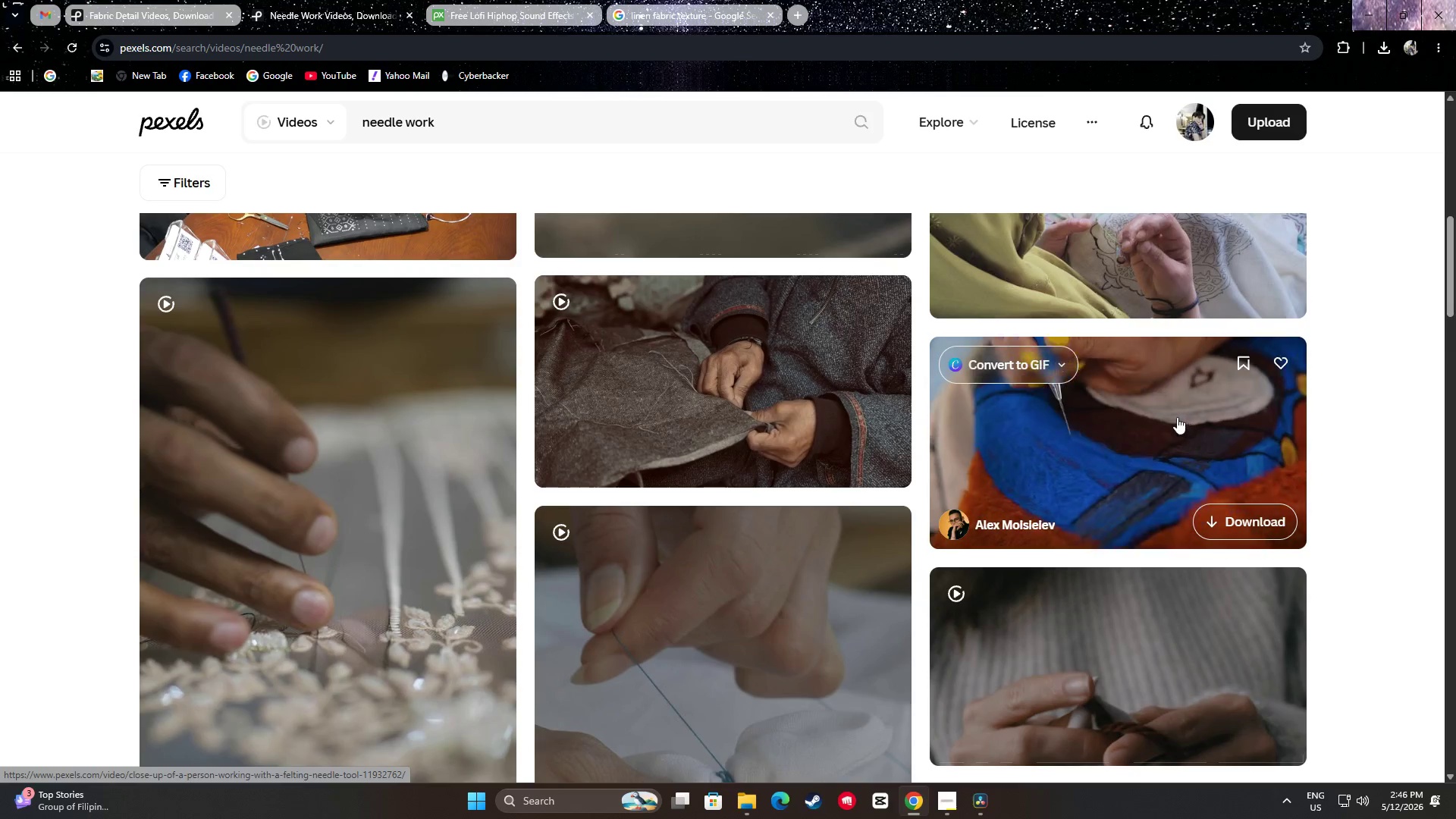 
scroll: coordinate [1122, 378], scroll_direction: down, amount: 10.0
 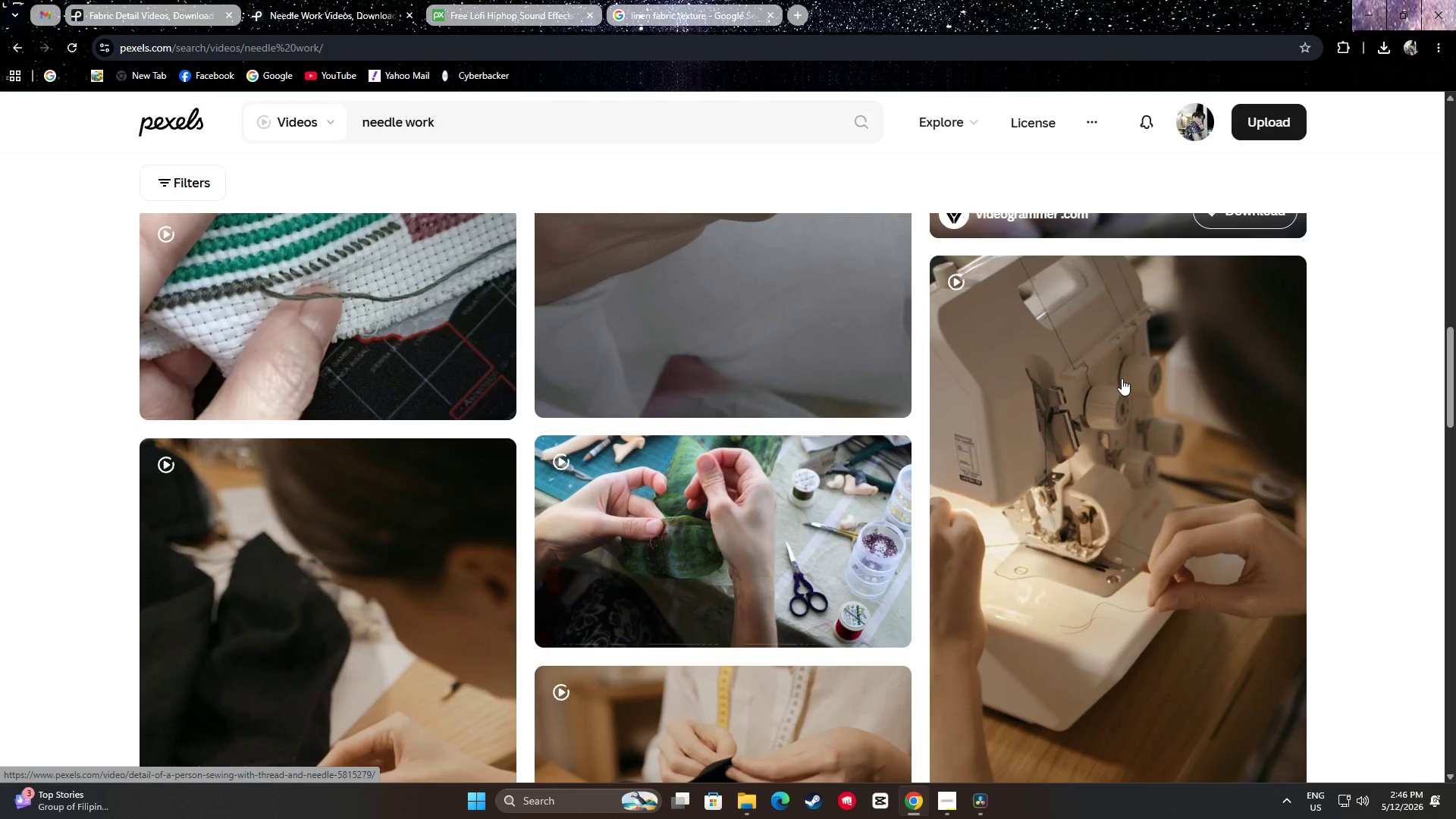 
scroll: coordinate [1091, 381], scroll_direction: down, amount: 3.0
 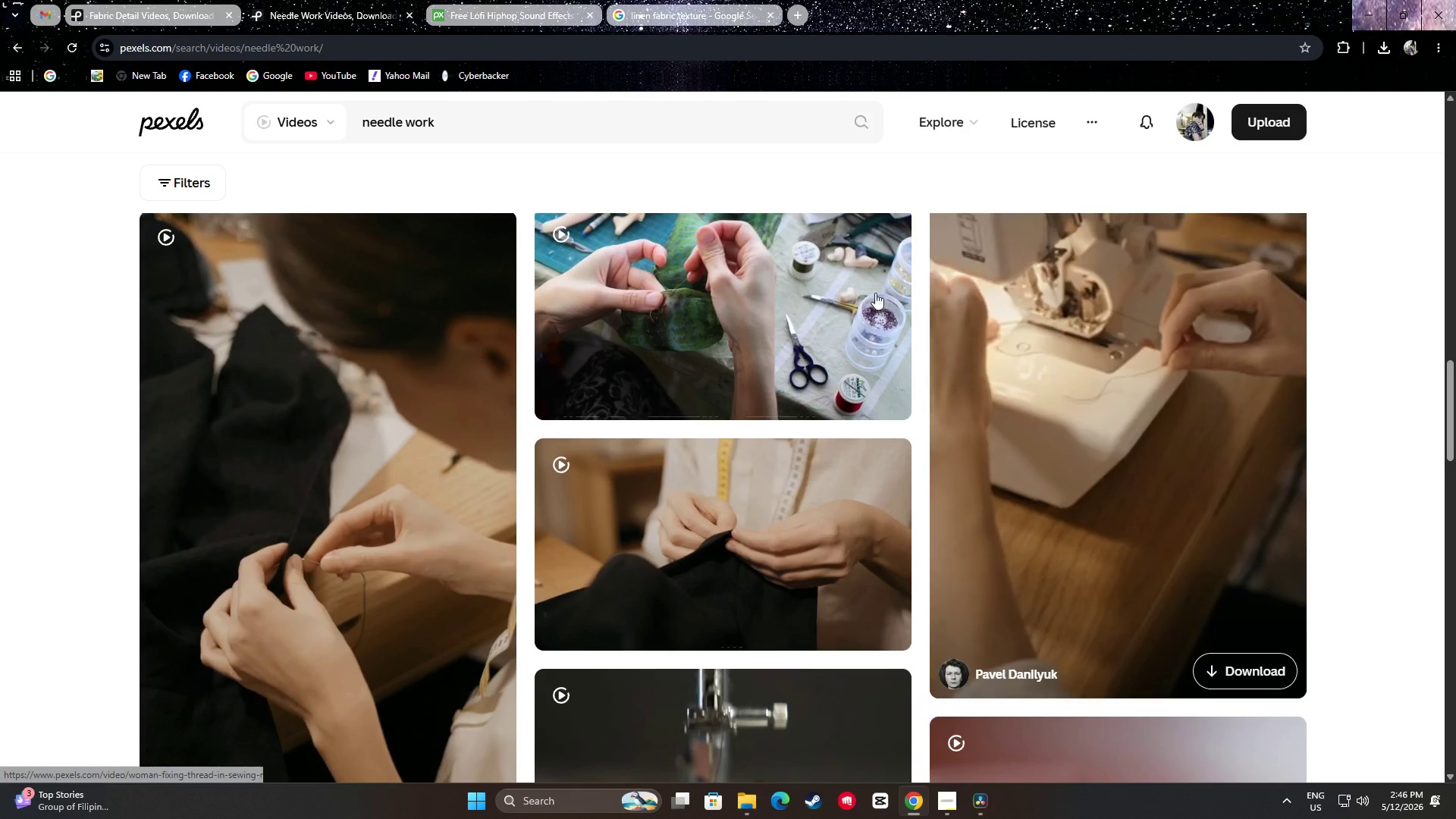 
scroll: coordinate [750, 356], scroll_direction: up, amount: 2.0
 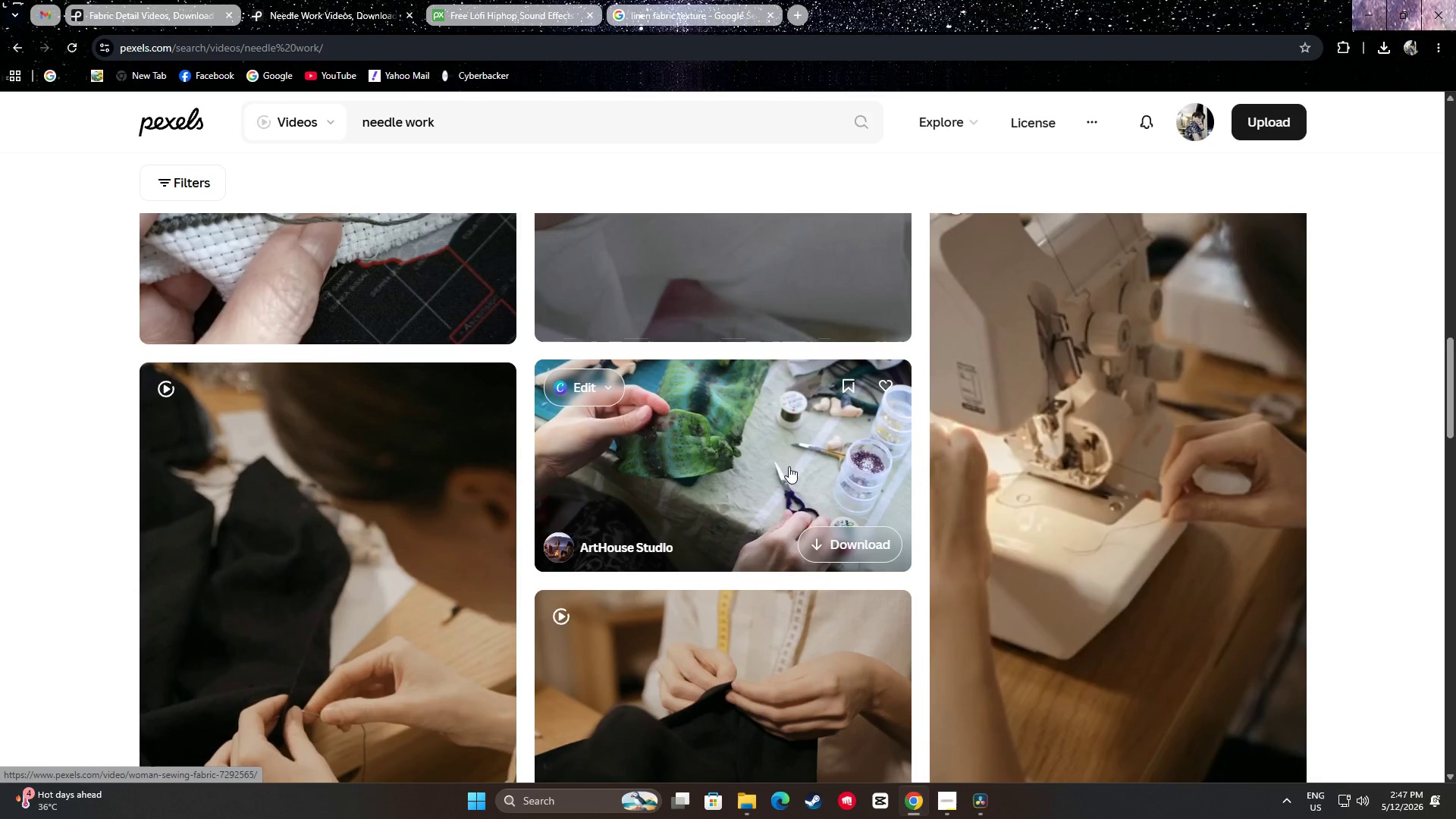 
wait(16.08)
 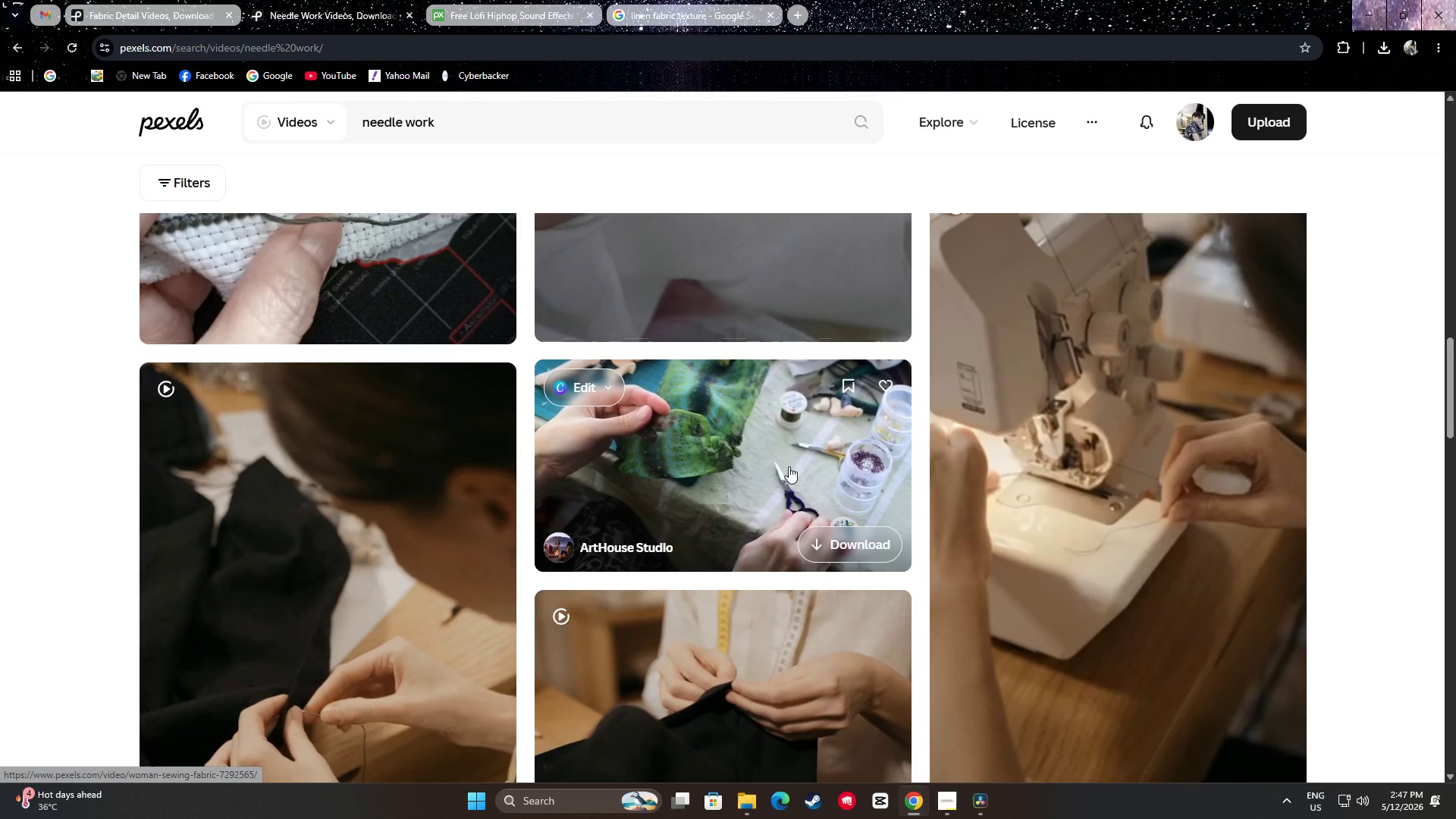 
scroll: coordinate [724, 455], scroll_direction: down, amount: 16.0
 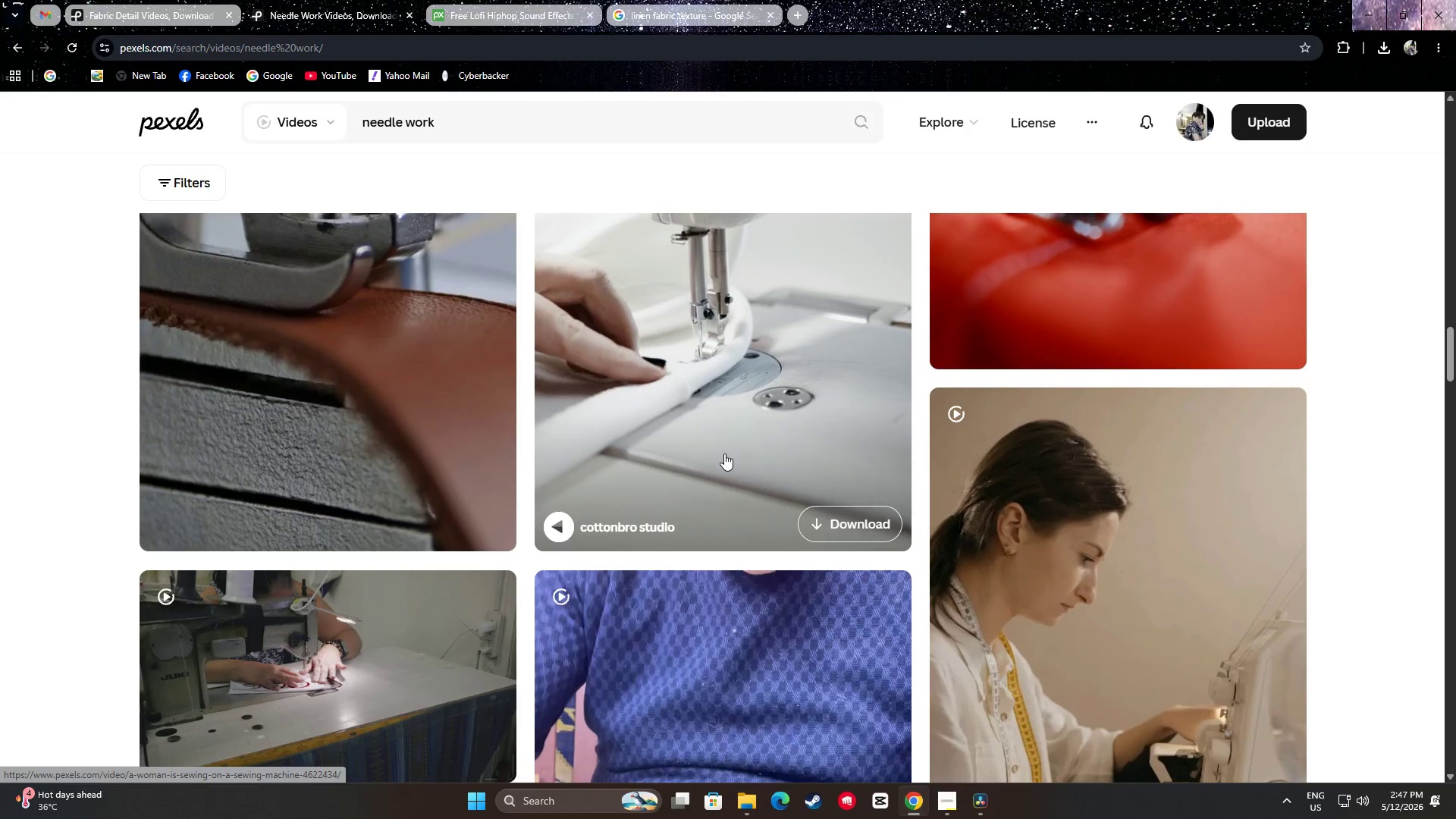 
scroll: coordinate [724, 453], scroll_direction: up, amount: 3.0
 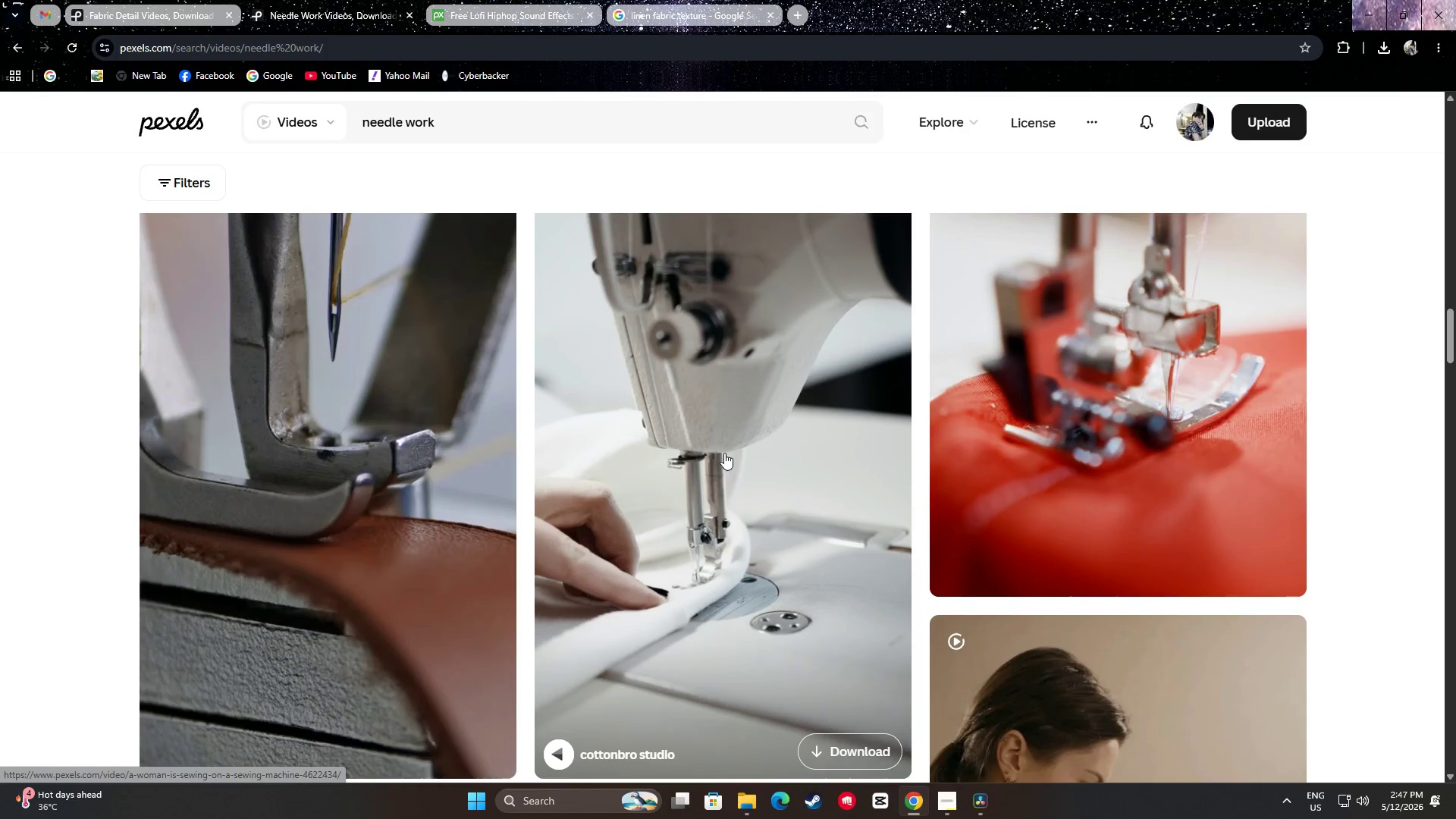 
scroll: coordinate [709, 484], scroll_direction: down, amount: 18.0
 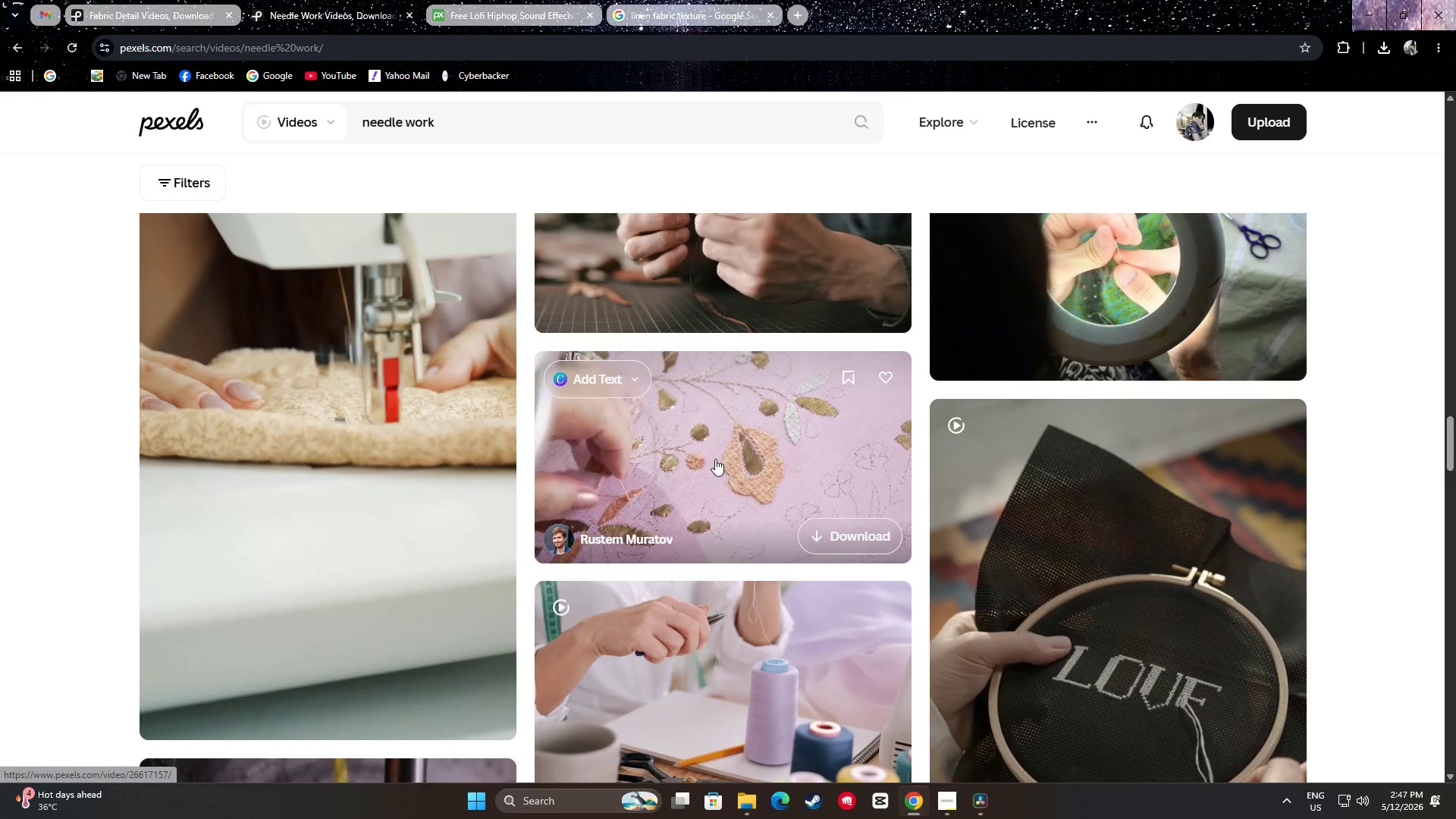 
scroll: coordinate [767, 307], scroll_direction: down, amount: 5.0
 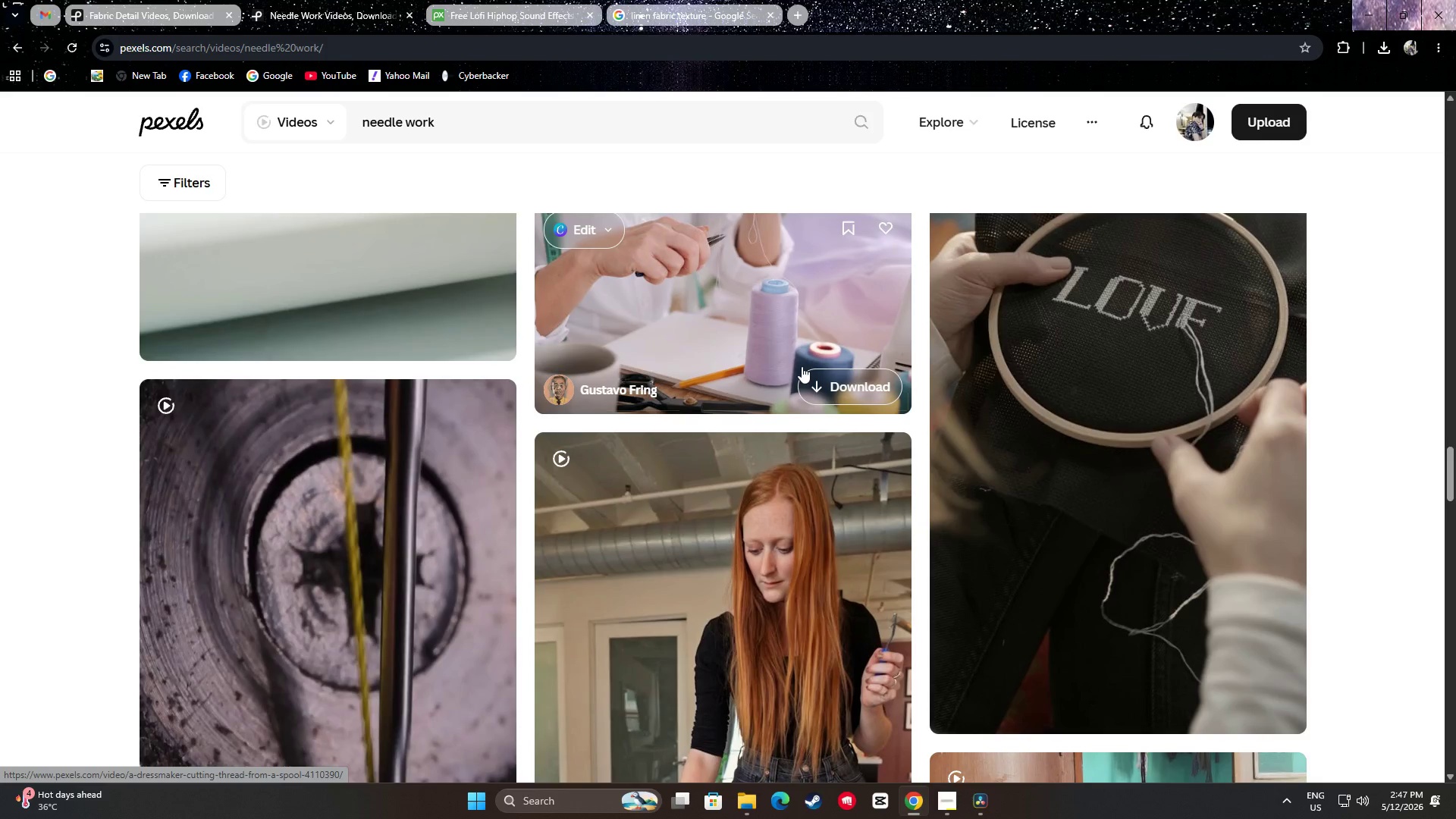 
scroll: coordinate [804, 351], scroll_direction: up, amount: 1.0
 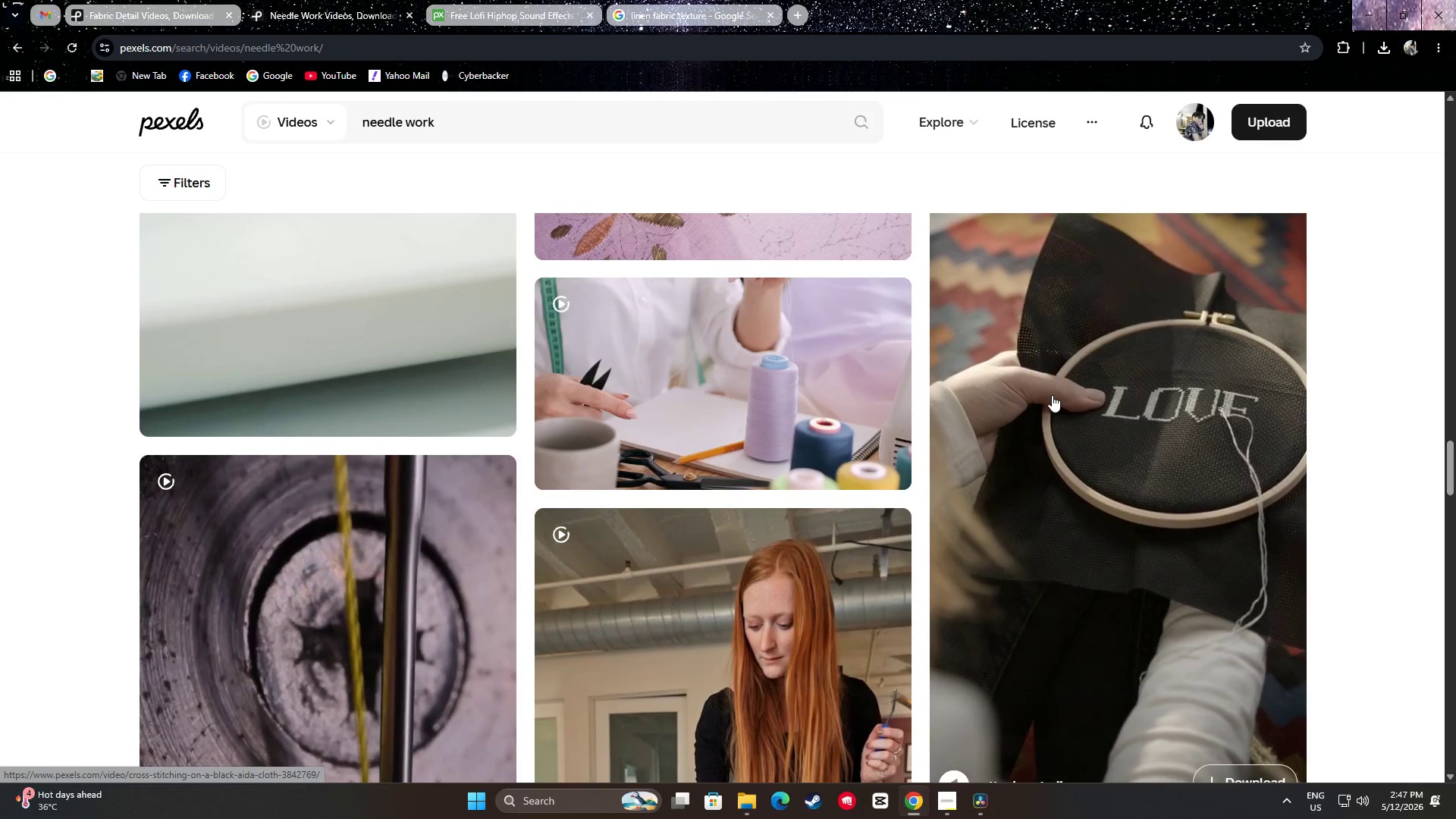 
wait(17.46)
 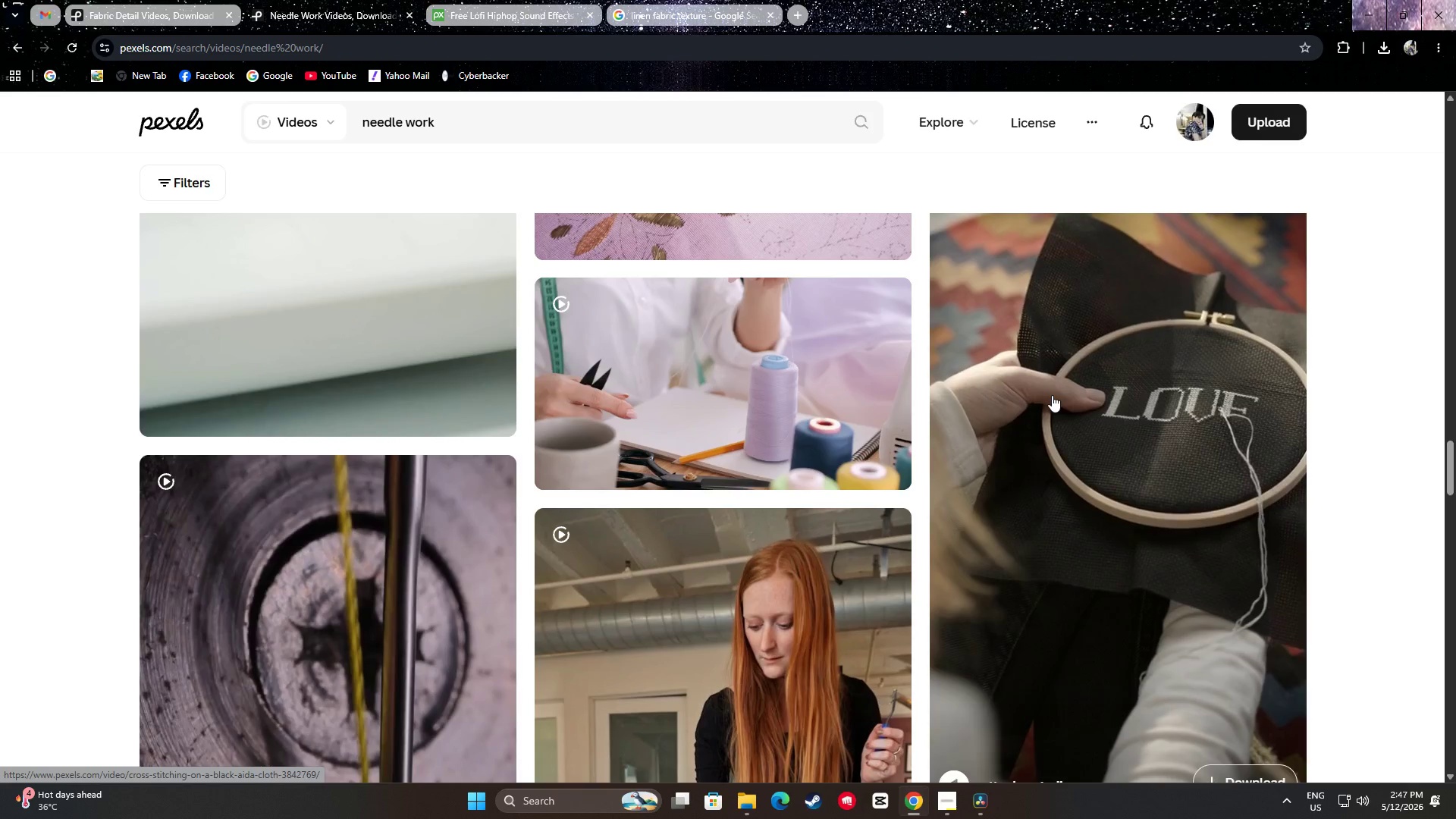 
left_click_drag(start_coordinate=[569, 108], to_coordinate=[565, 119])
 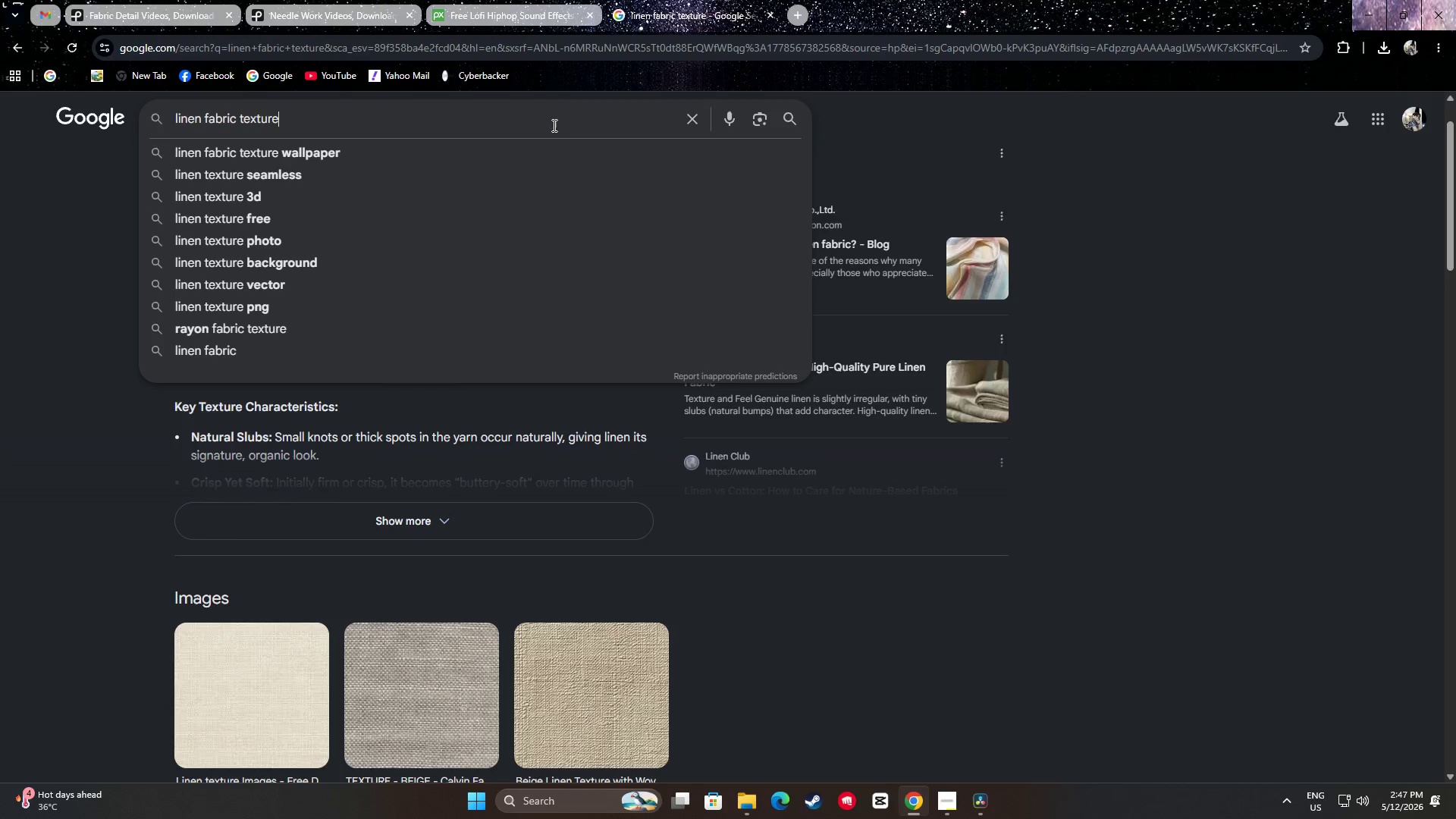 
key(Control+ControlLeft)
 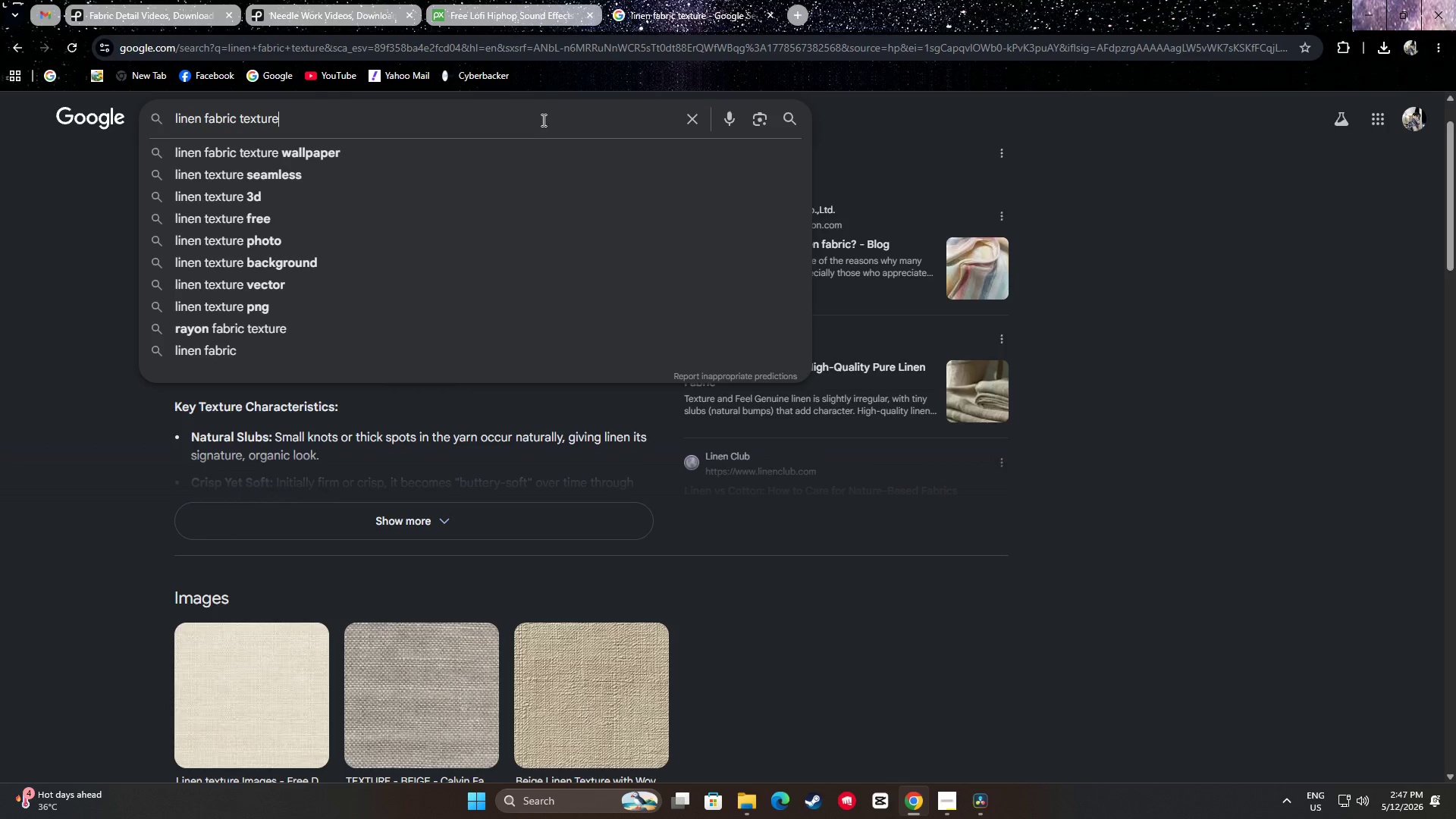 
key(Control+A)
 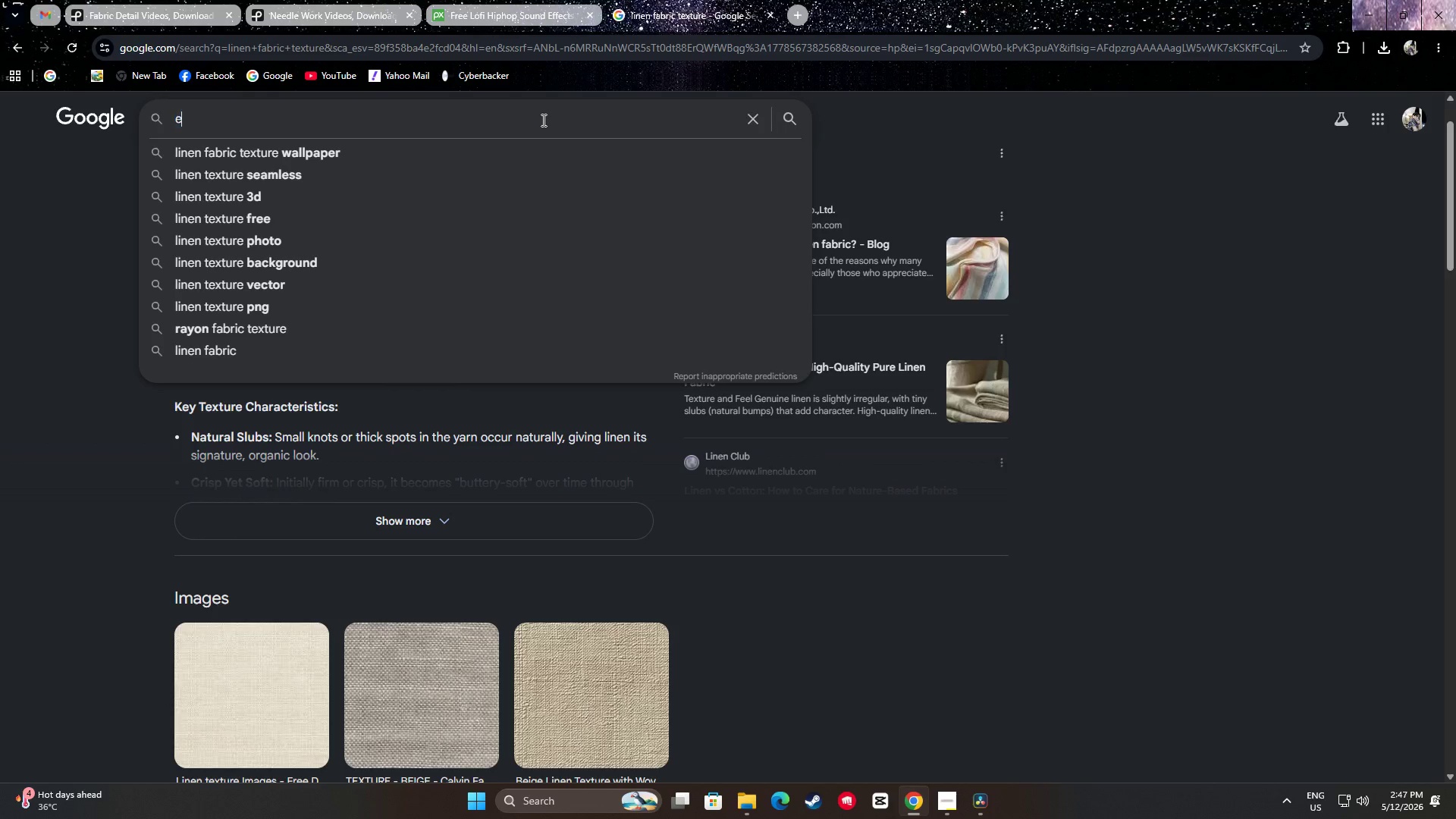 
type(embro)
 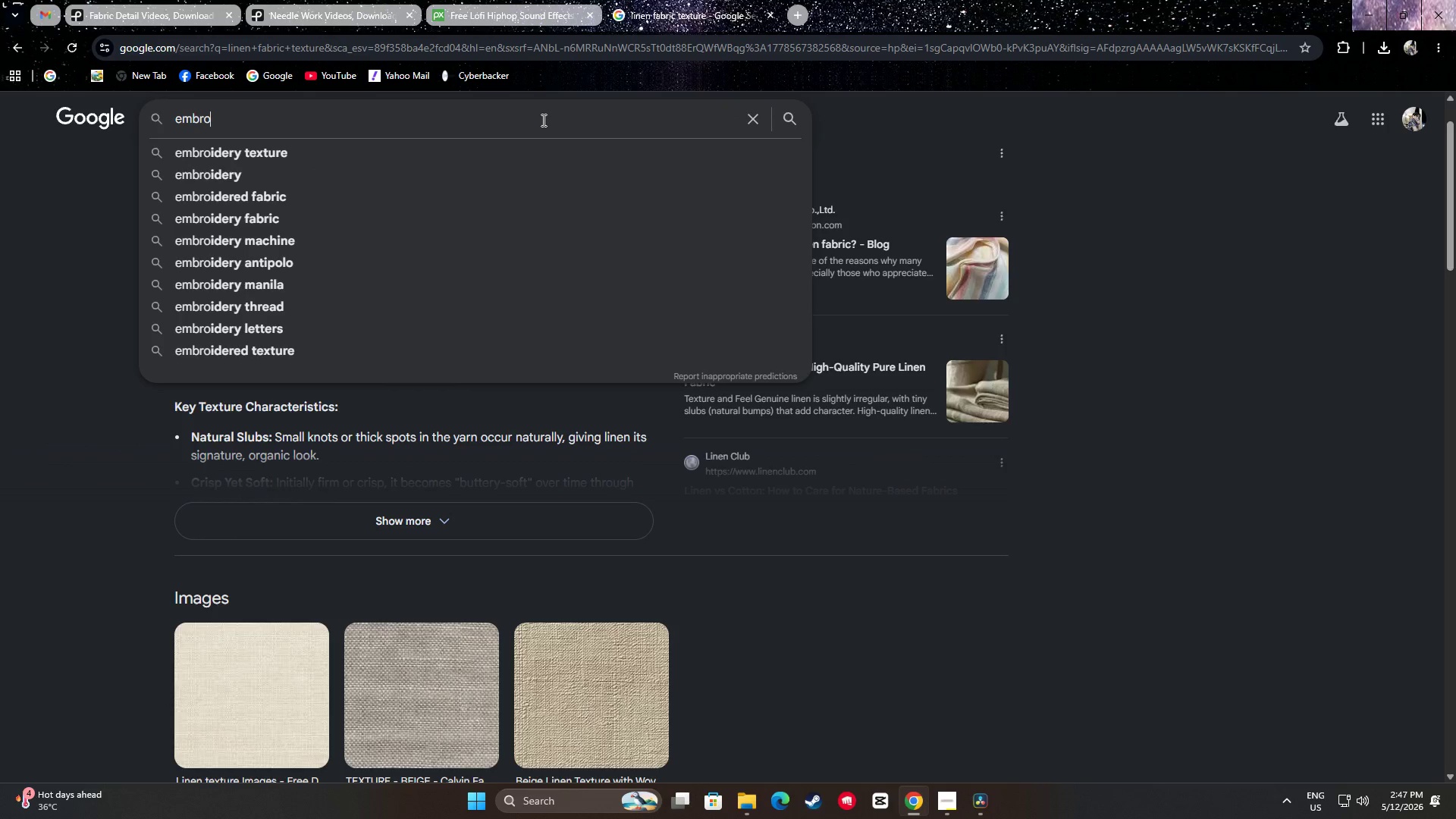 
key(Enter)
 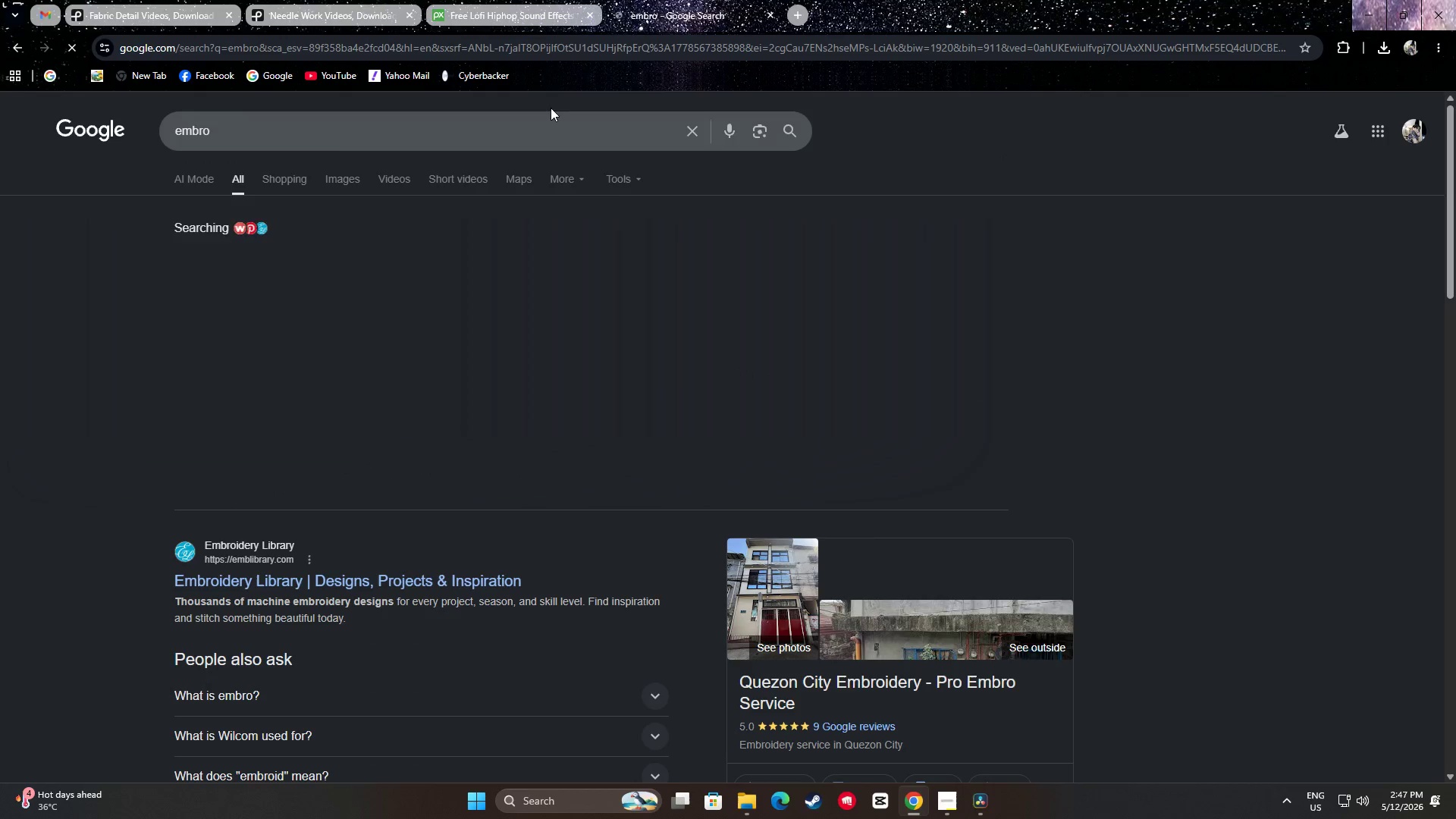 
key(D)
 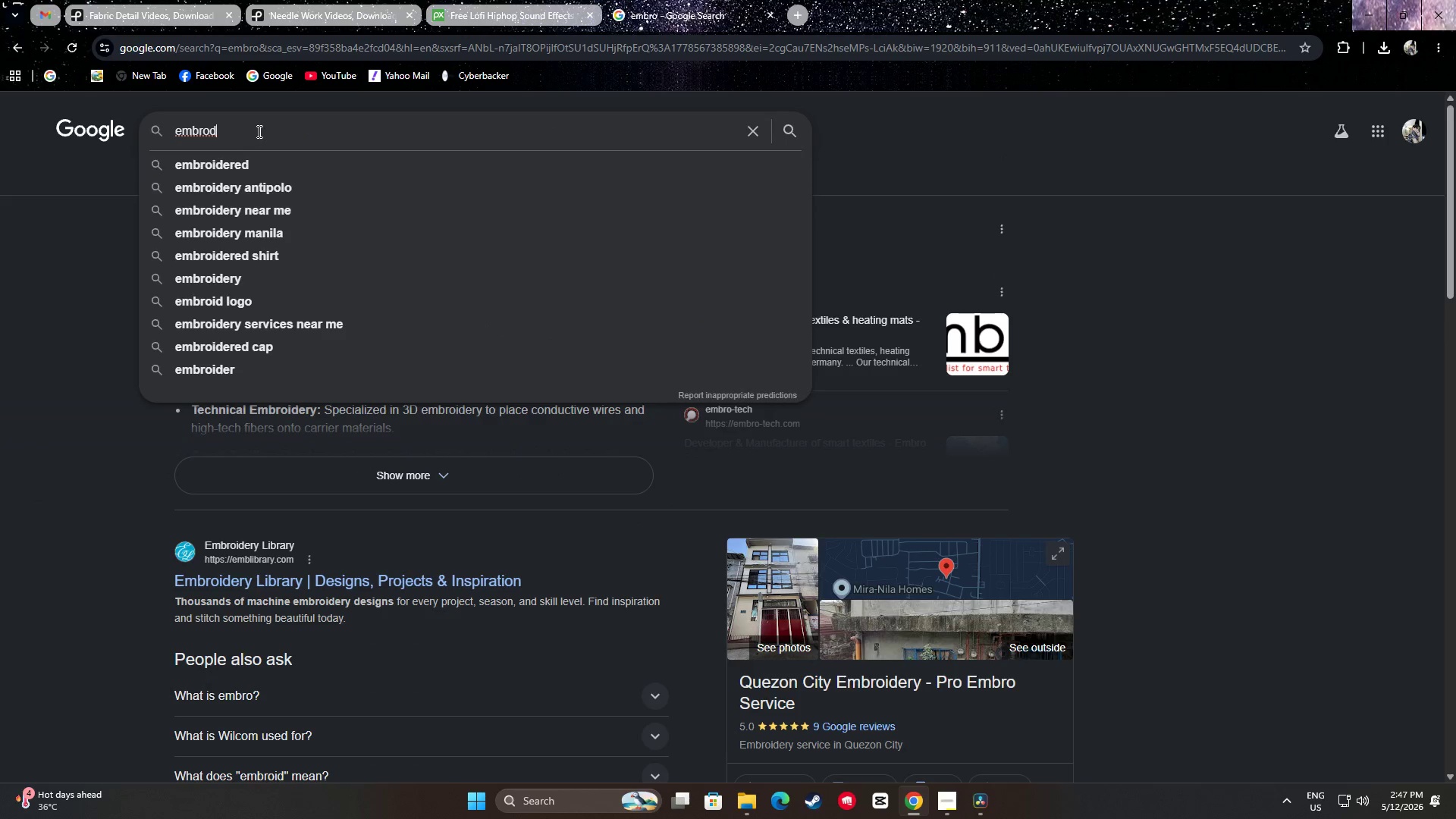 
key(Backspace)
type(ider)
 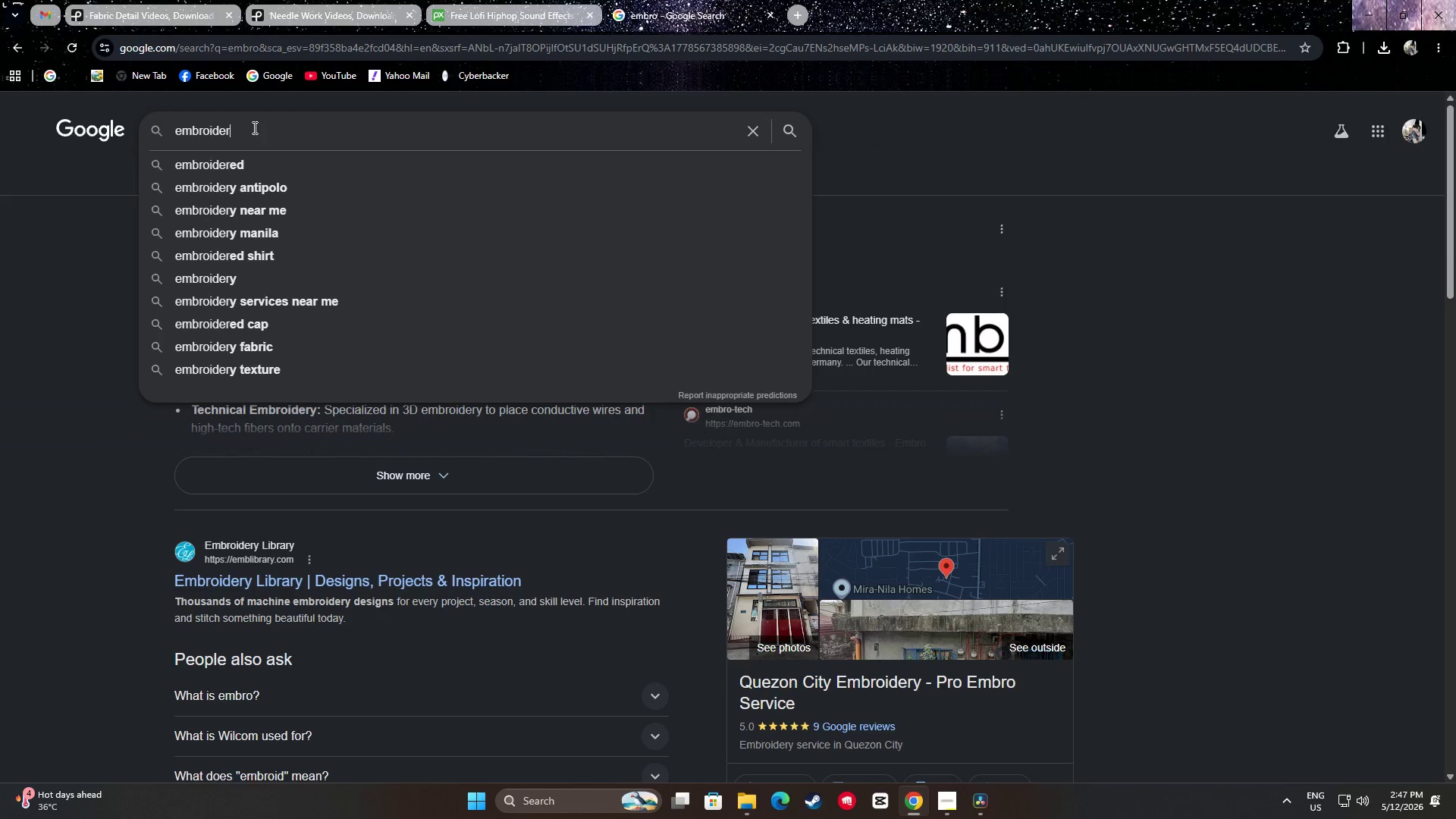 
key(ArrowDown)
 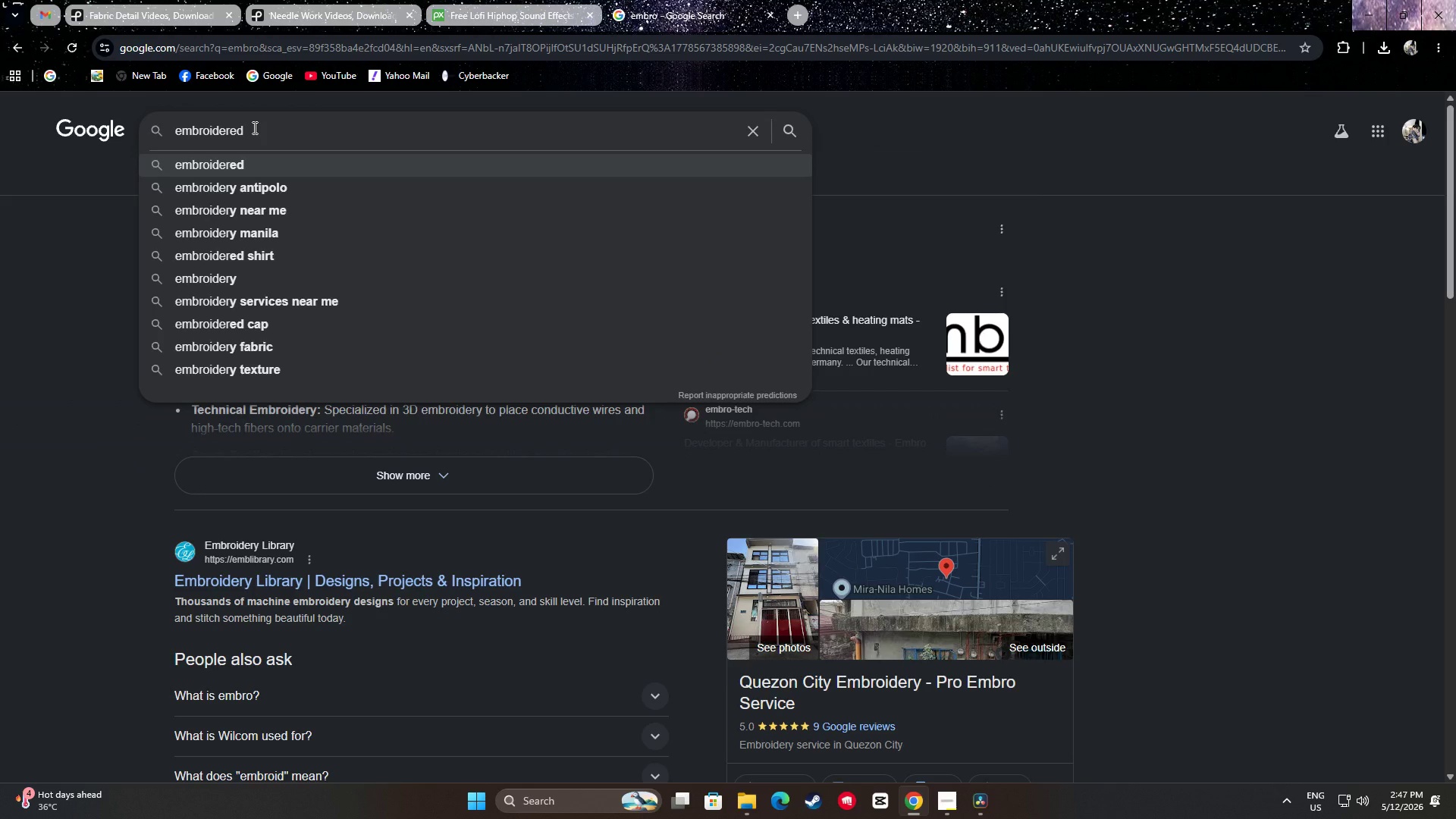 
key(Backspace)
 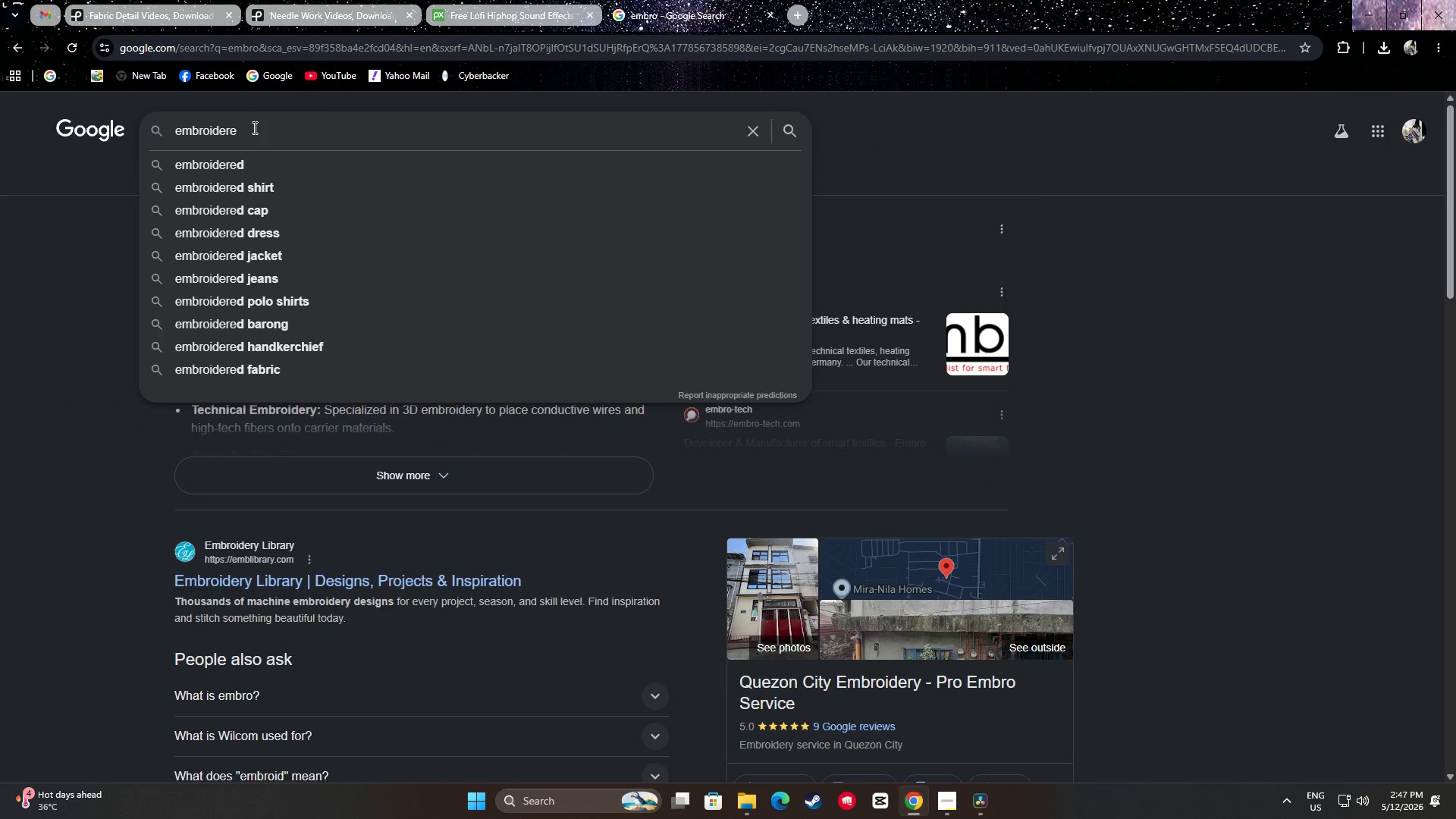 
key(Backspace)
 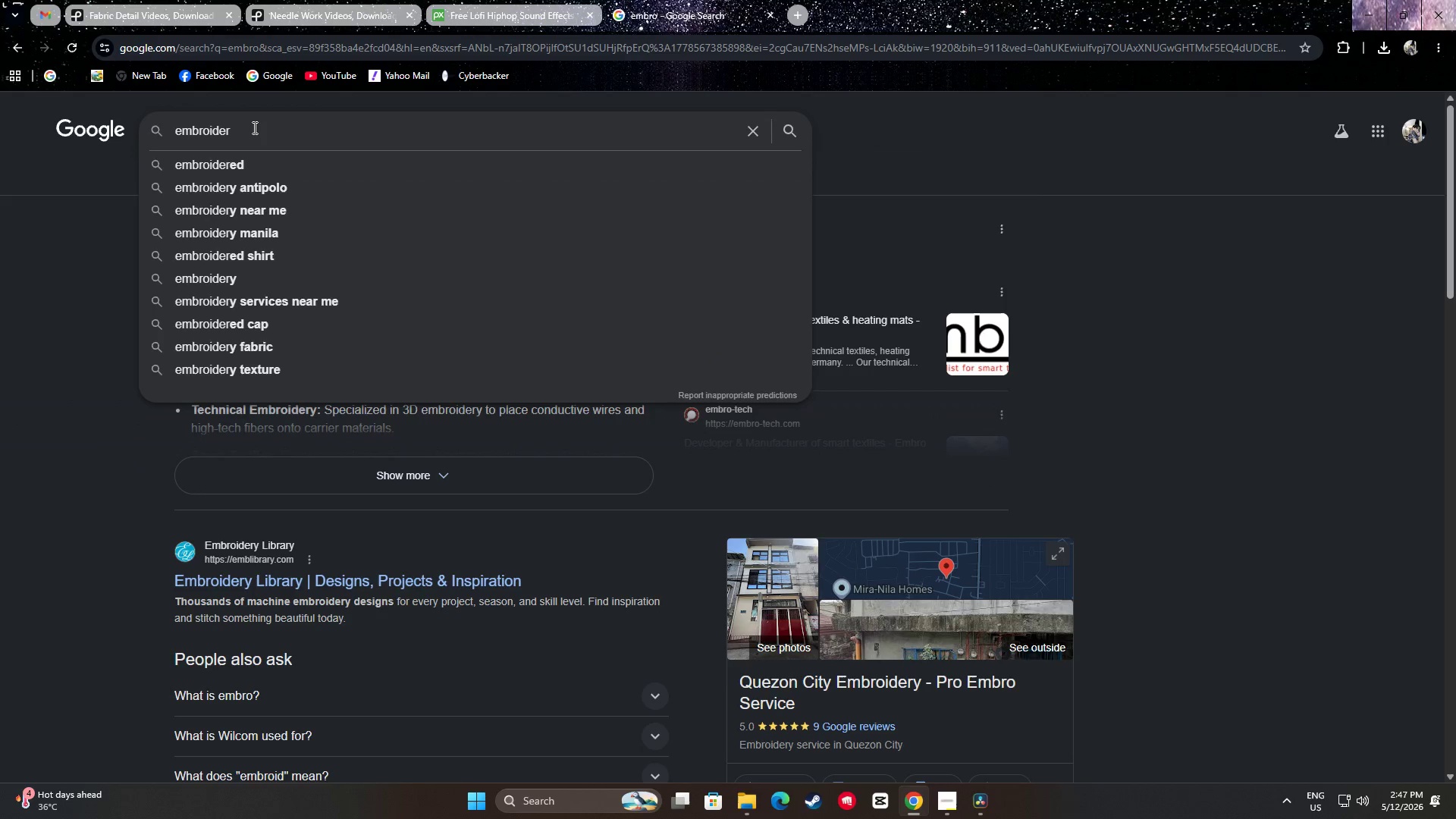 
key(Y)
 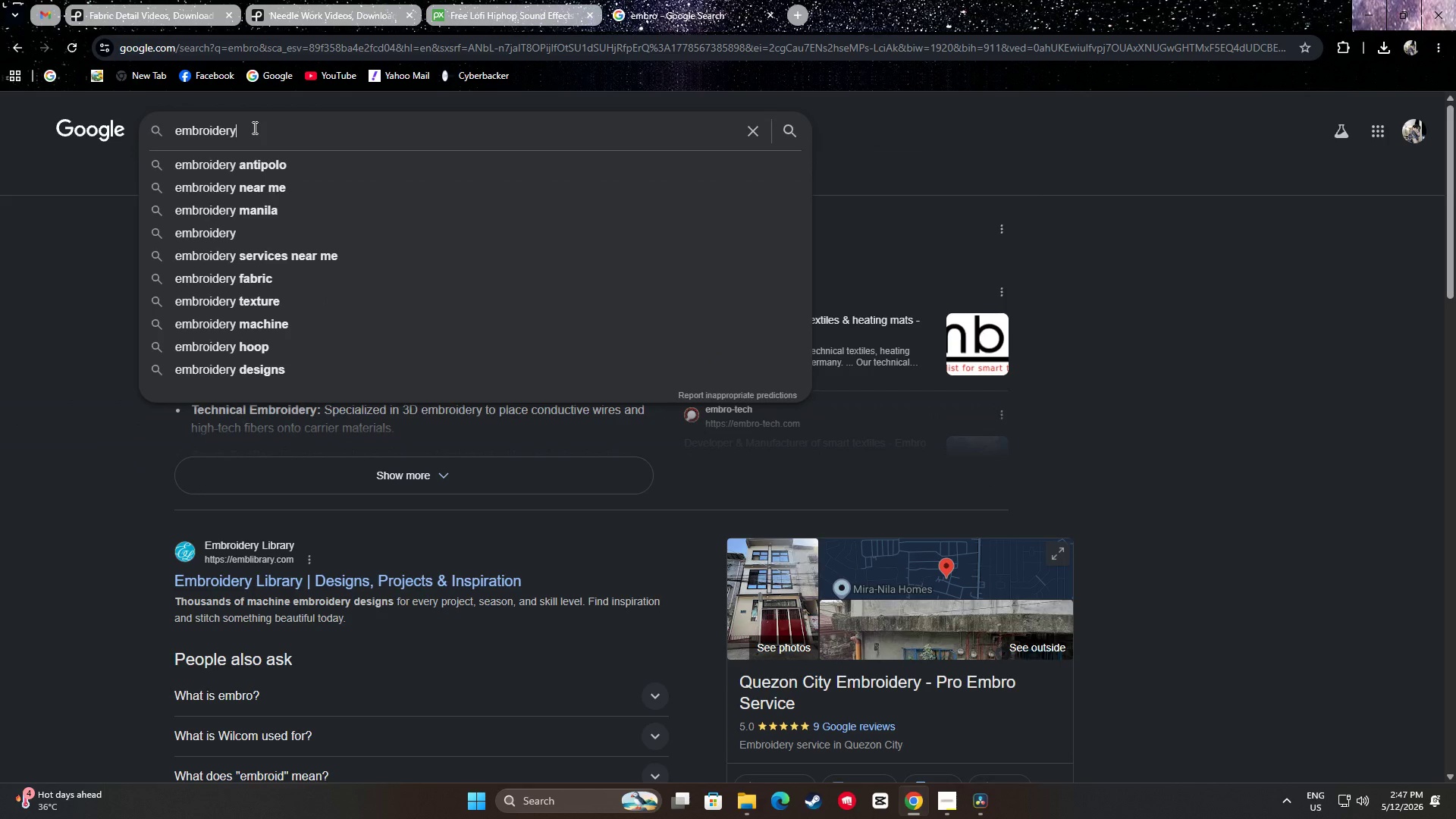 
key(Enter)
 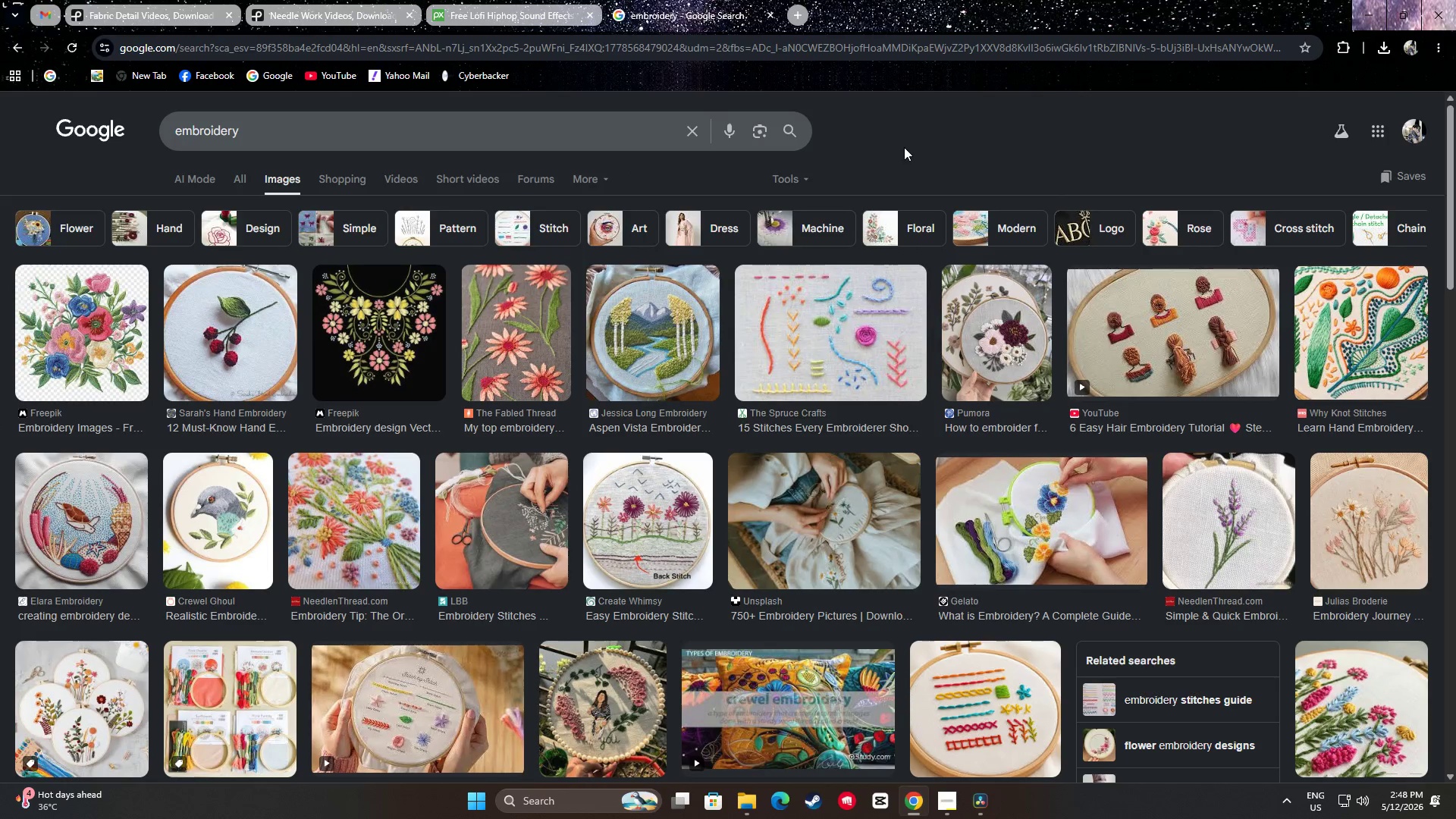 
wait(6.83)
 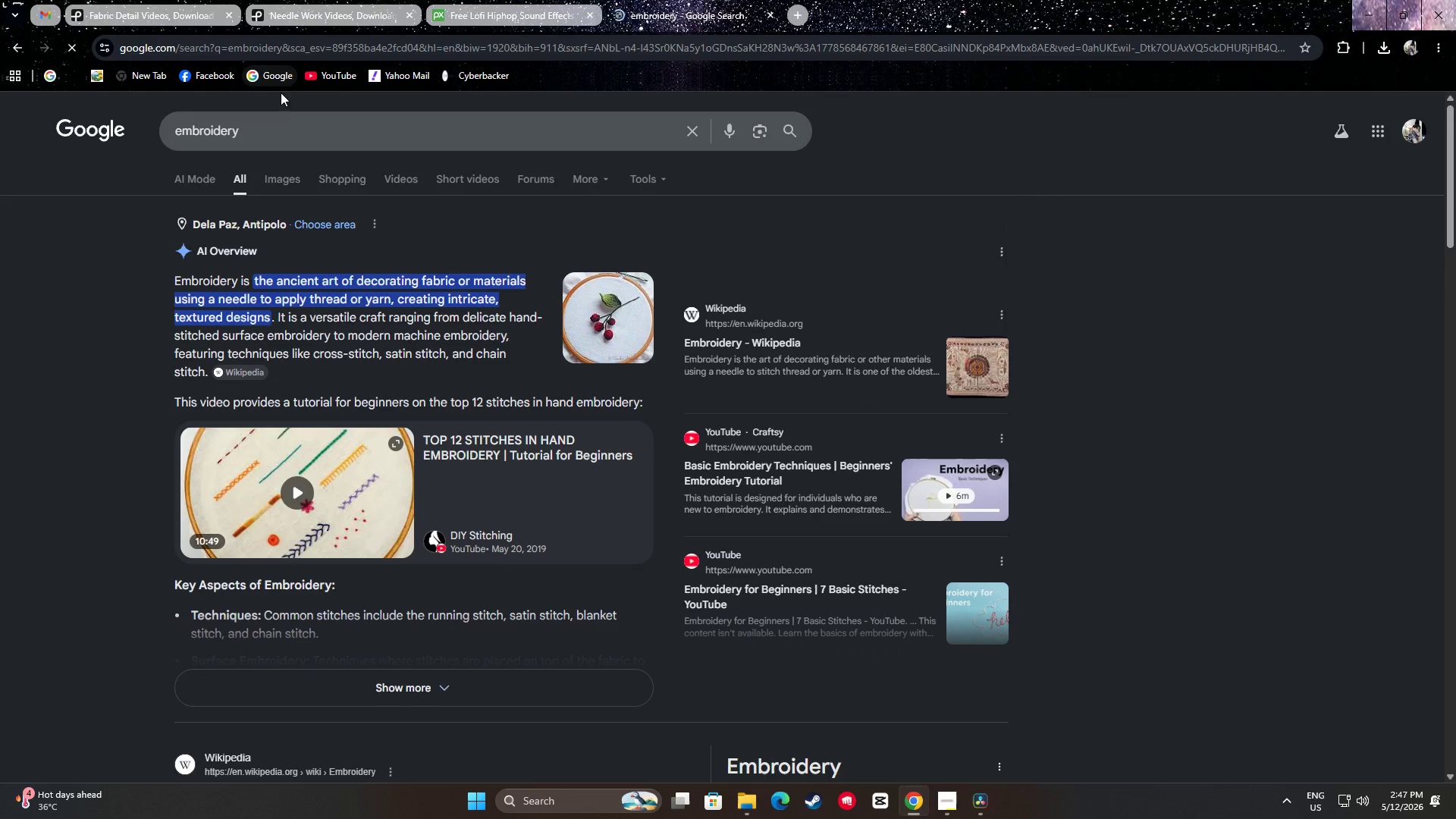 
left_click([363, 0])
 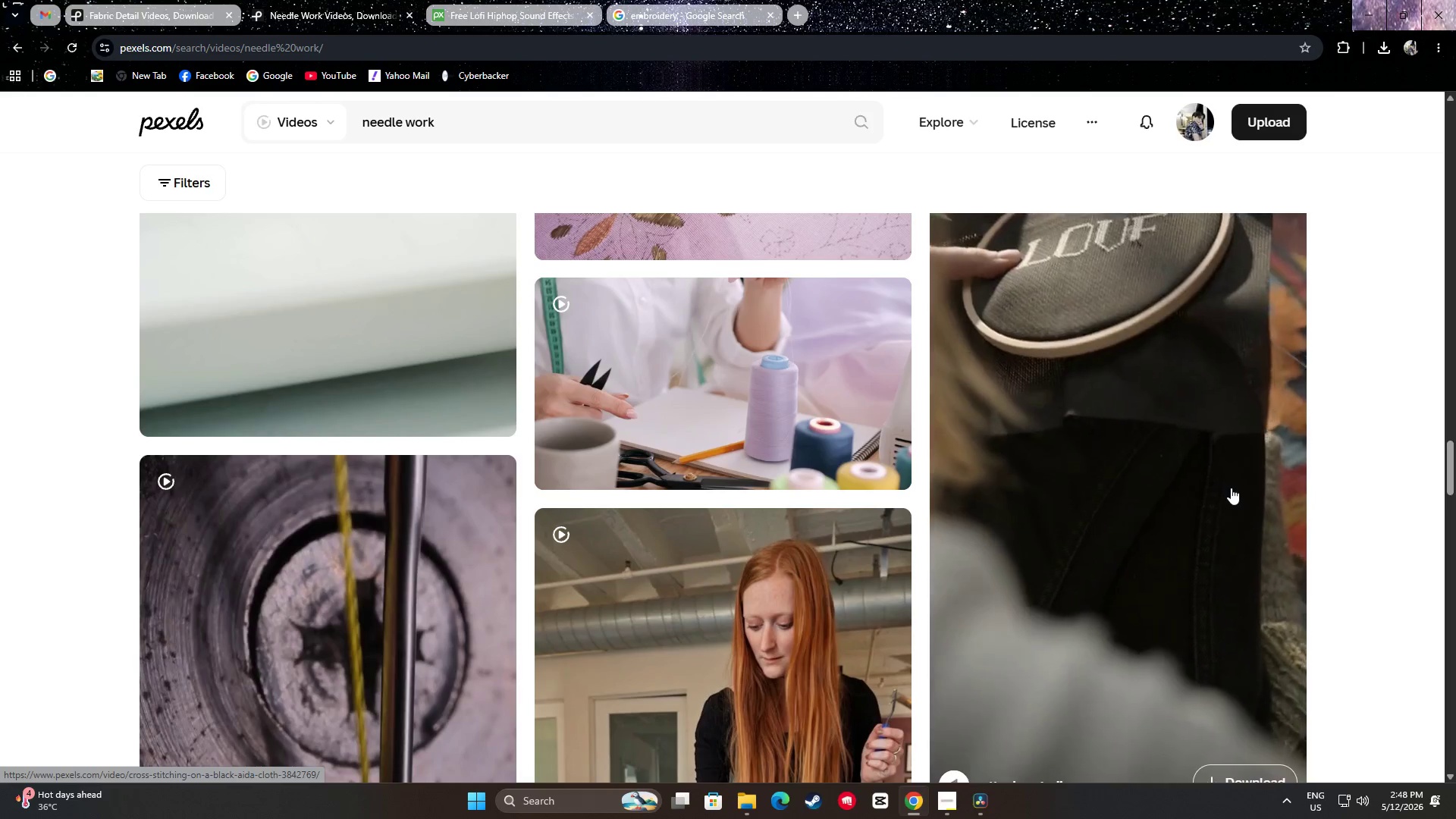 
wait(6.02)
 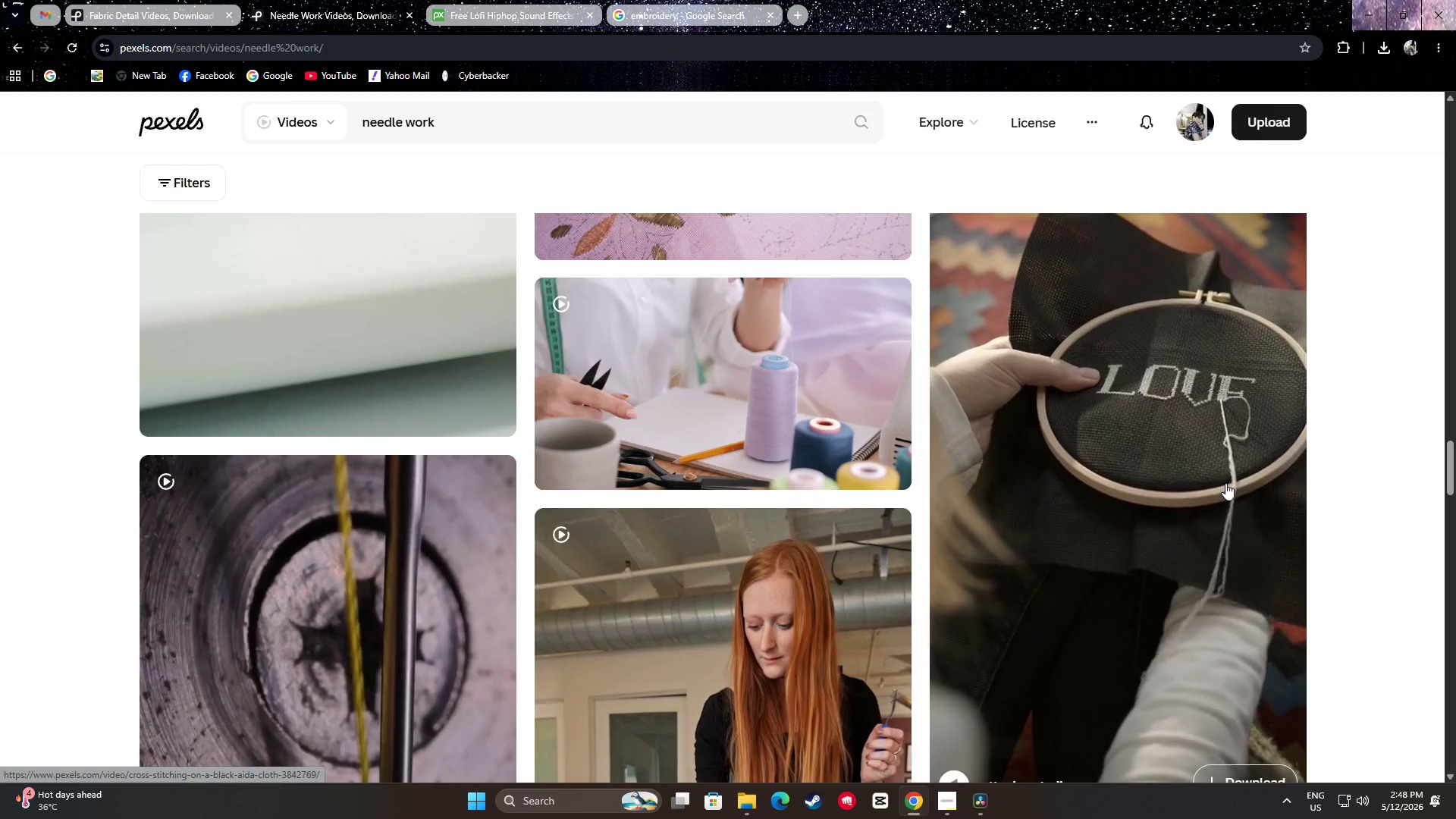 
scroll: coordinate [1371, 453], scroll_direction: down, amount: 17.0
 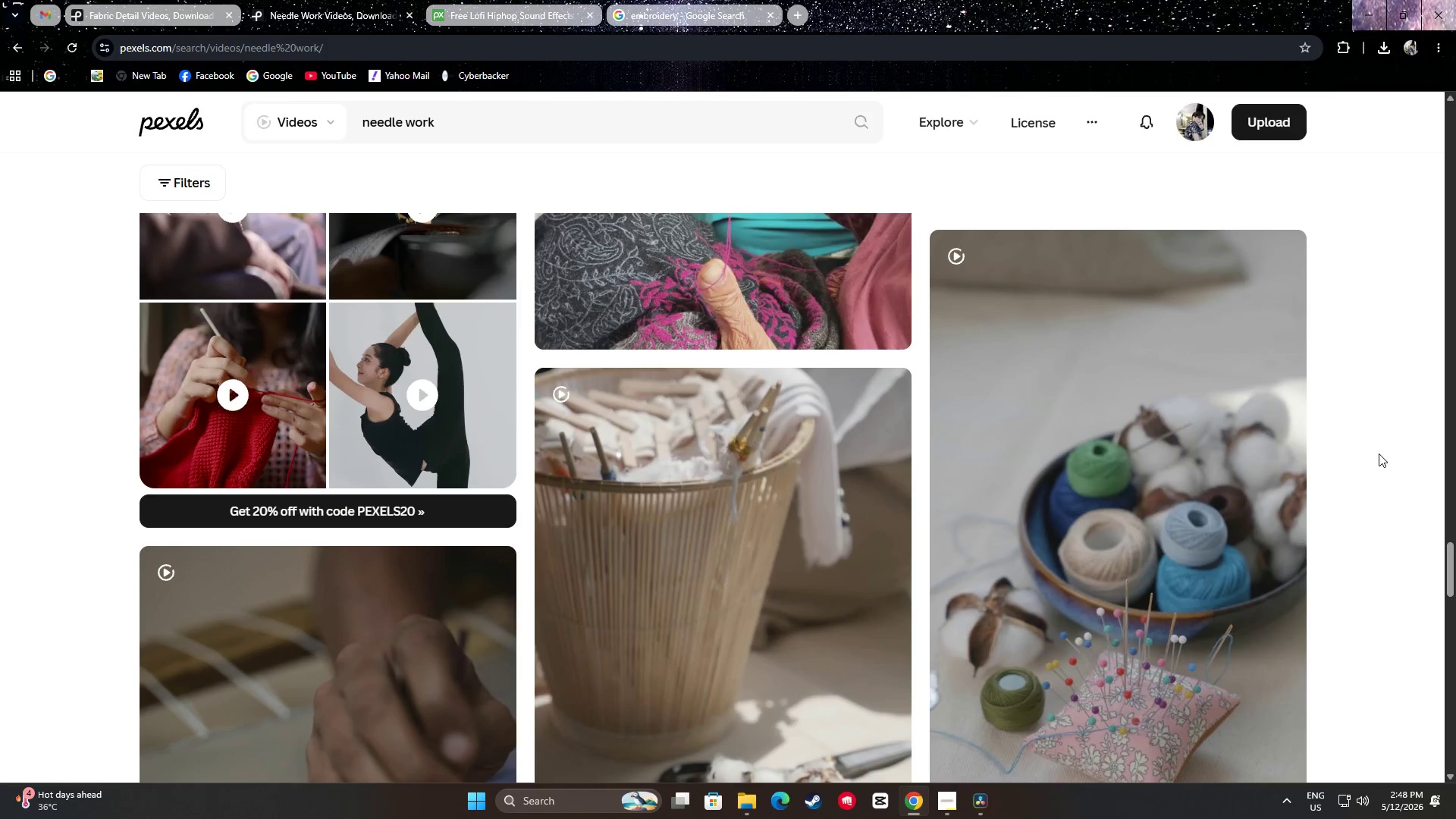 
scroll: coordinate [1378, 446], scroll_direction: down, amount: 29.0
 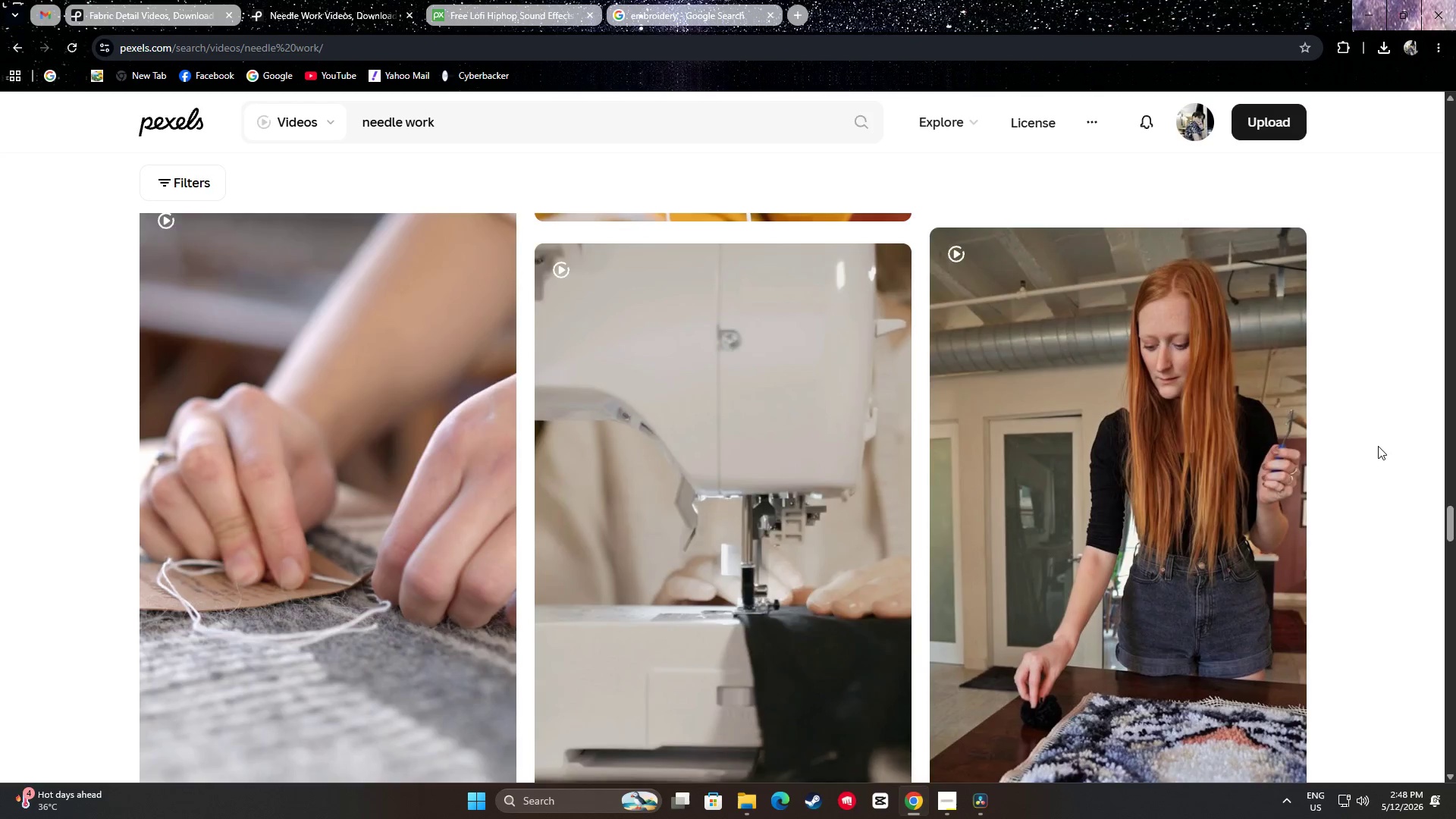 
scroll: coordinate [1379, 447], scroll_direction: down, amount: 11.0
 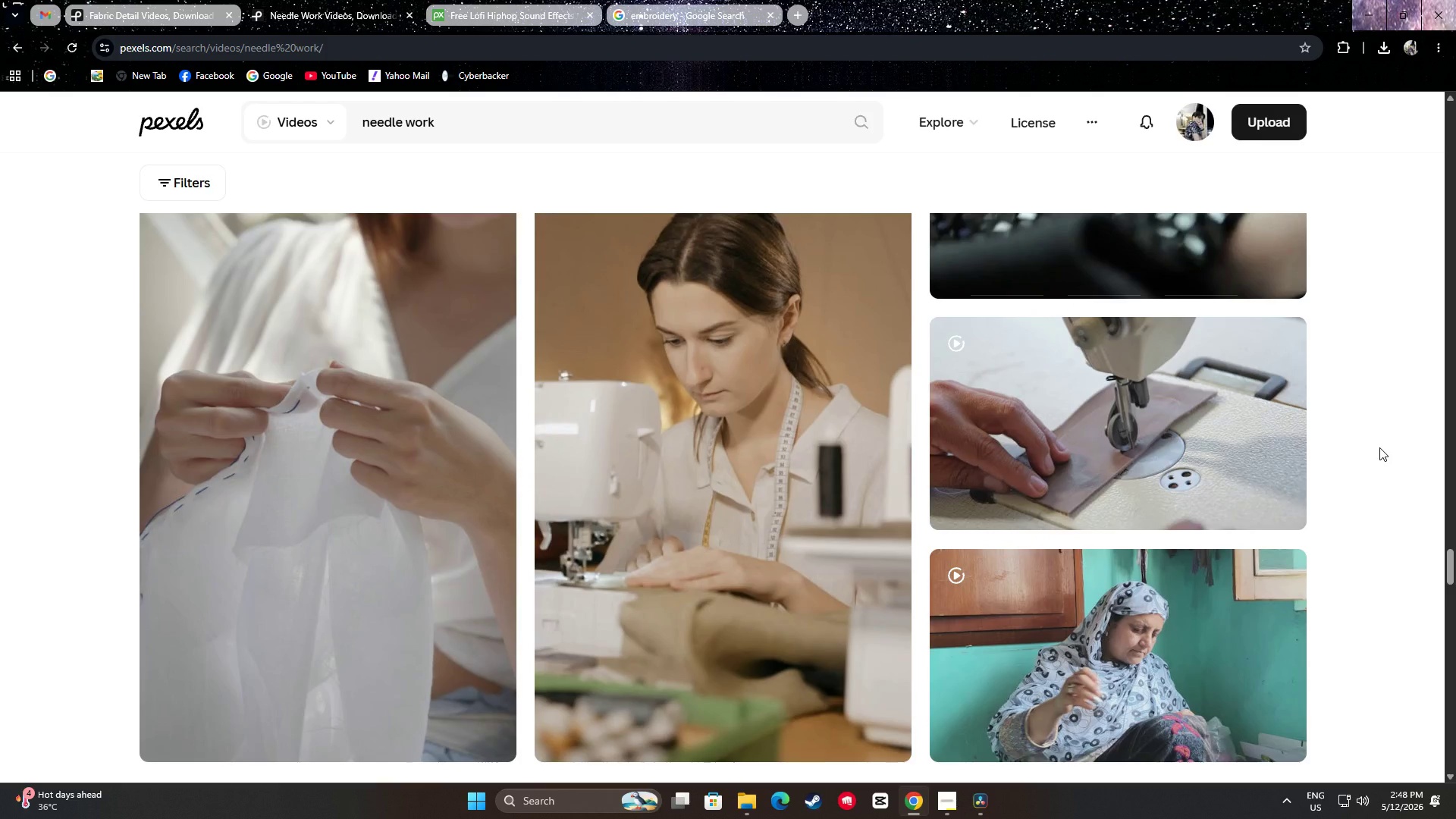 
scroll: coordinate [1402, 447], scroll_direction: up, amount: 29.0
 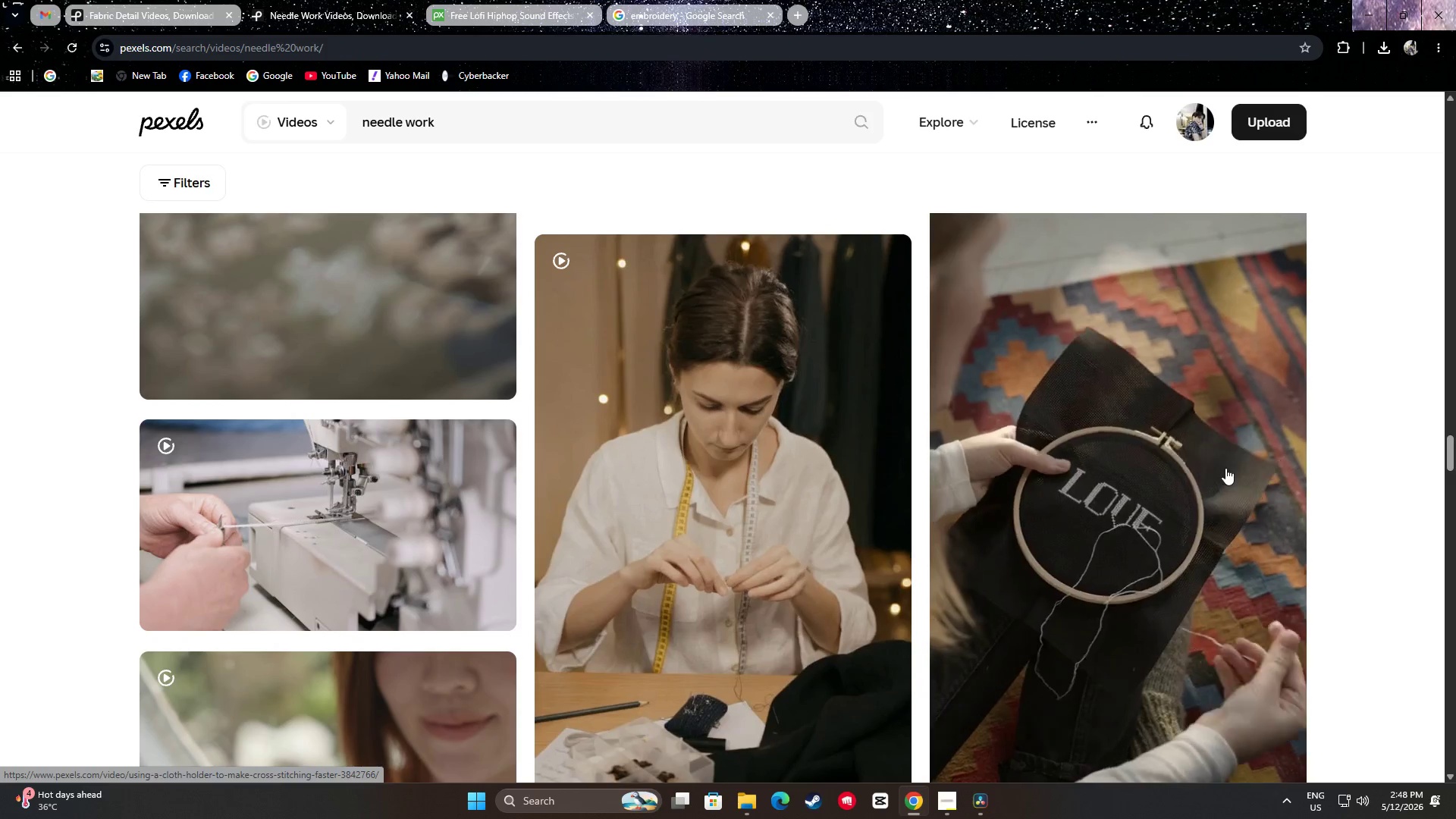 
scroll: coordinate [1420, 453], scroll_direction: down, amount: 52.0
 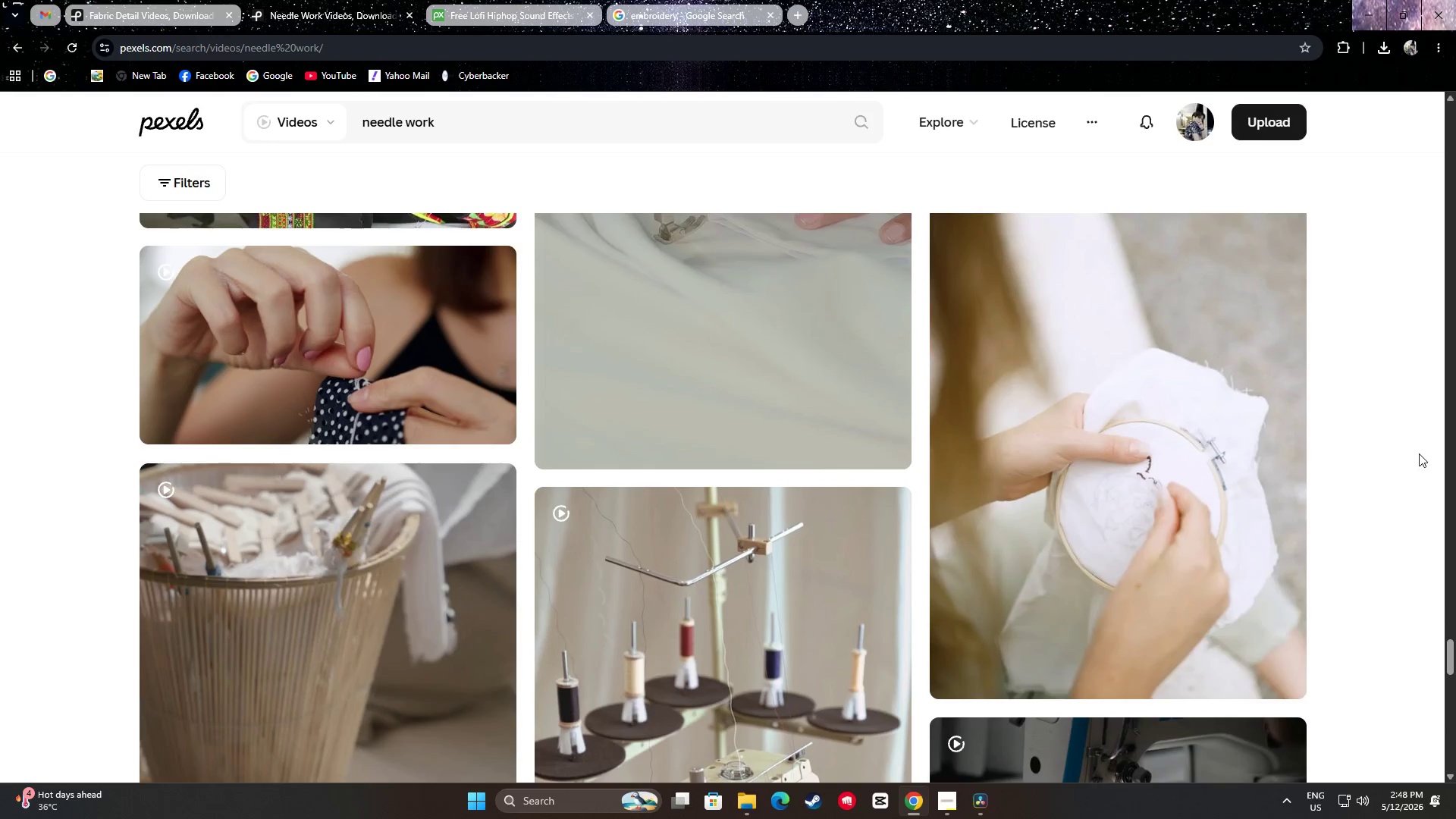 
scroll: coordinate [1429, 470], scroll_direction: down, amount: 13.0
 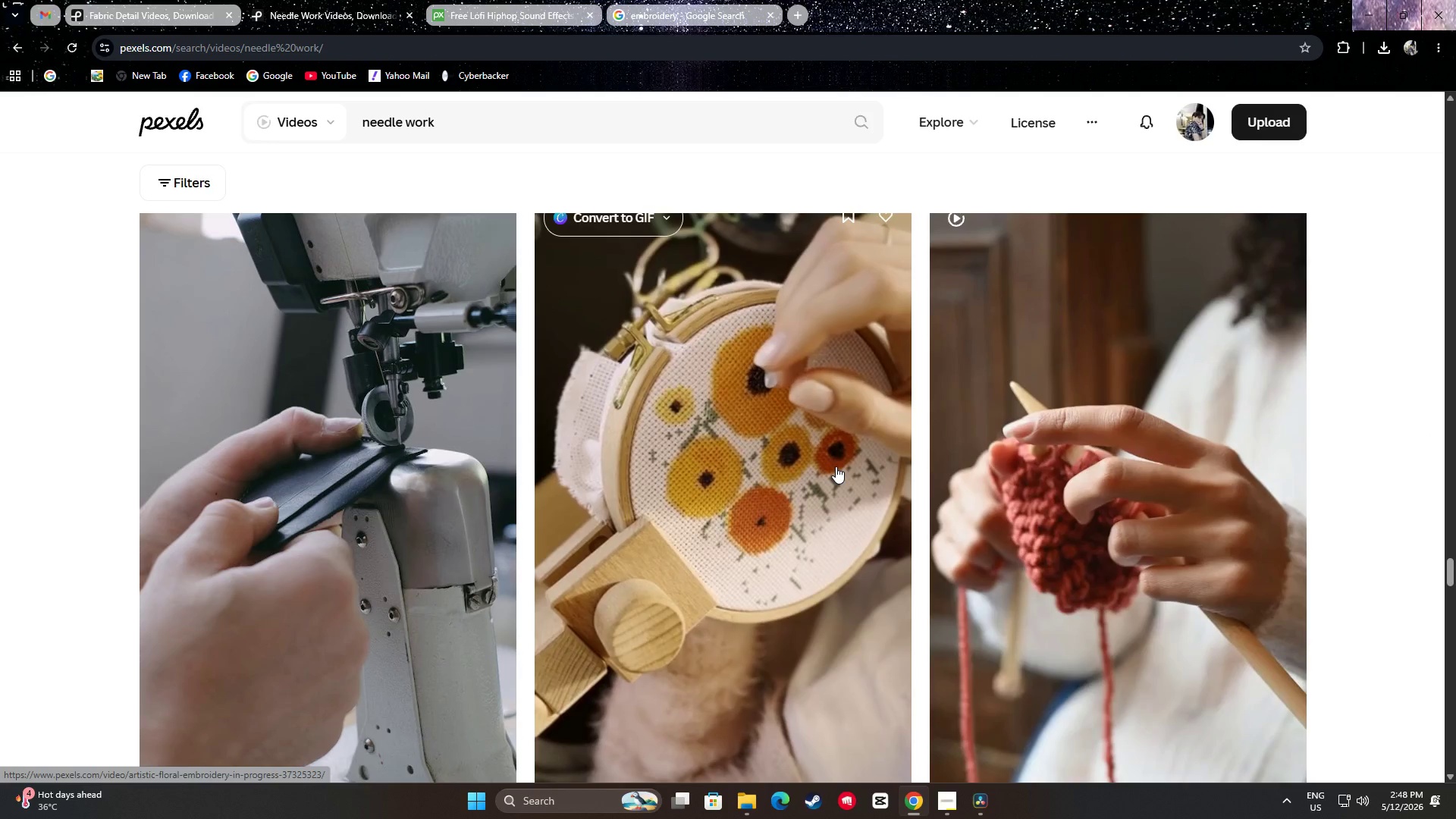 
wait(9.55)
 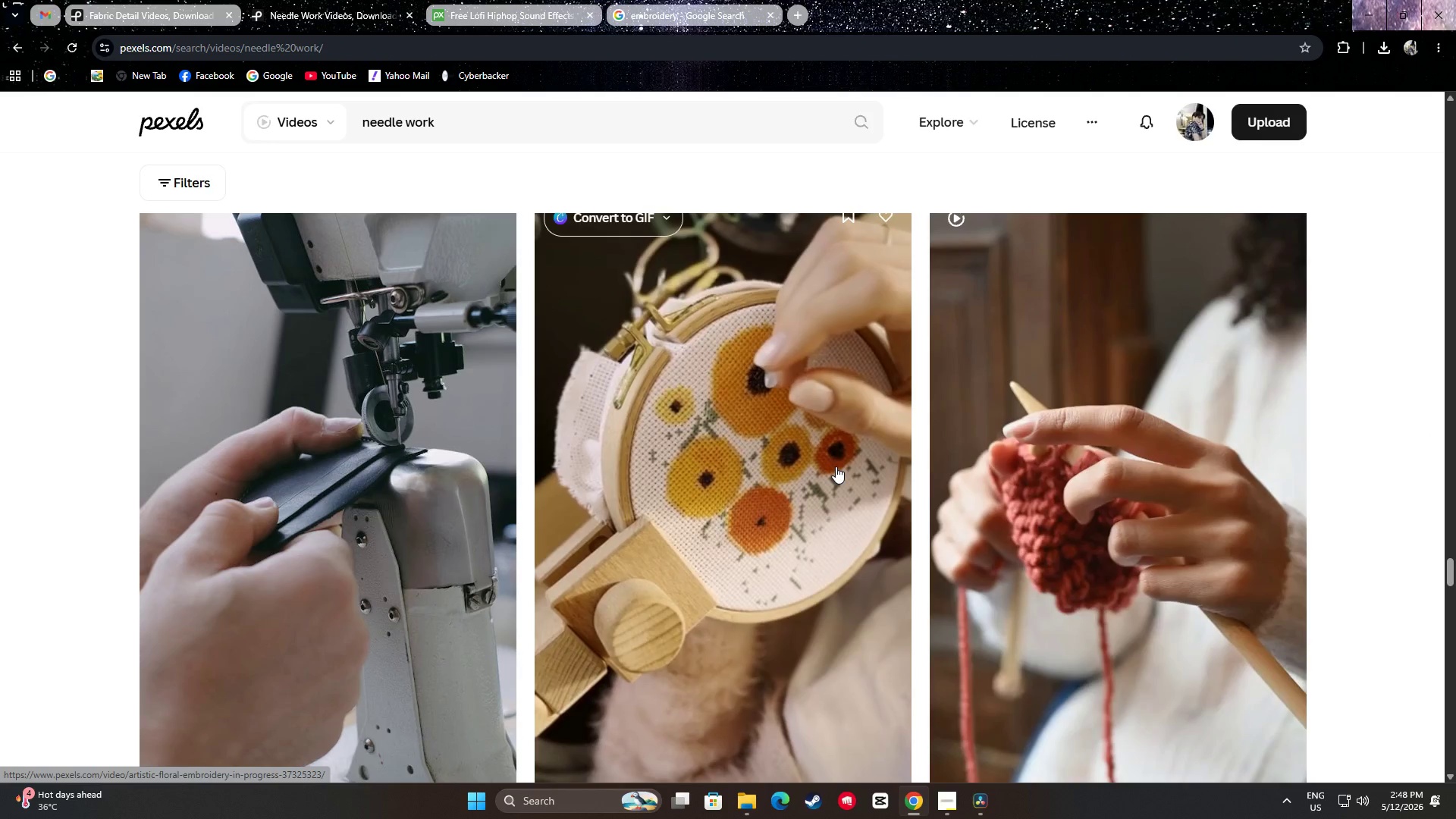 
scroll: coordinate [704, 425], scroll_direction: down, amount: 14.0
 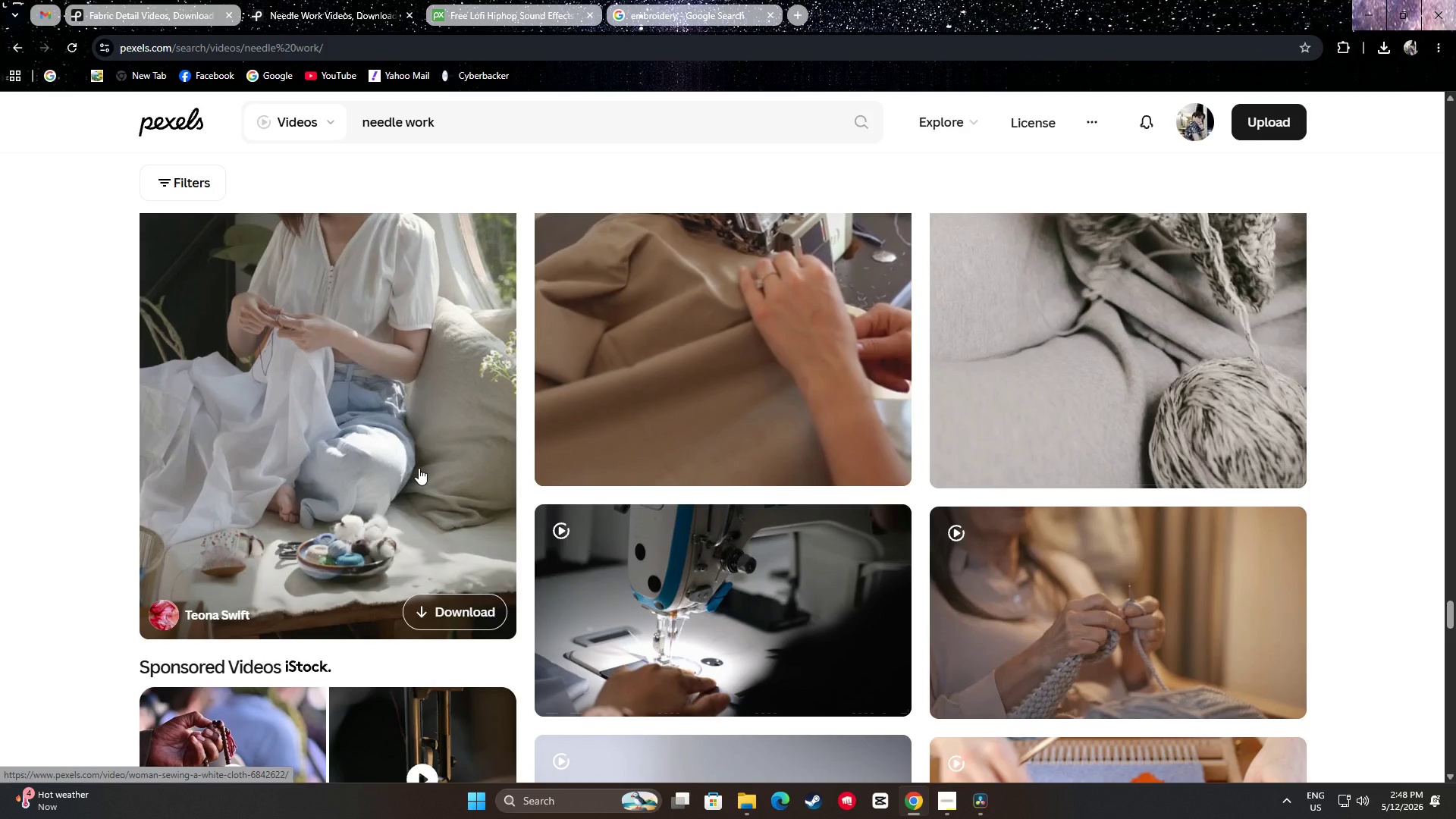 
scroll: coordinate [420, 464], scroll_direction: up, amount: 2.0
 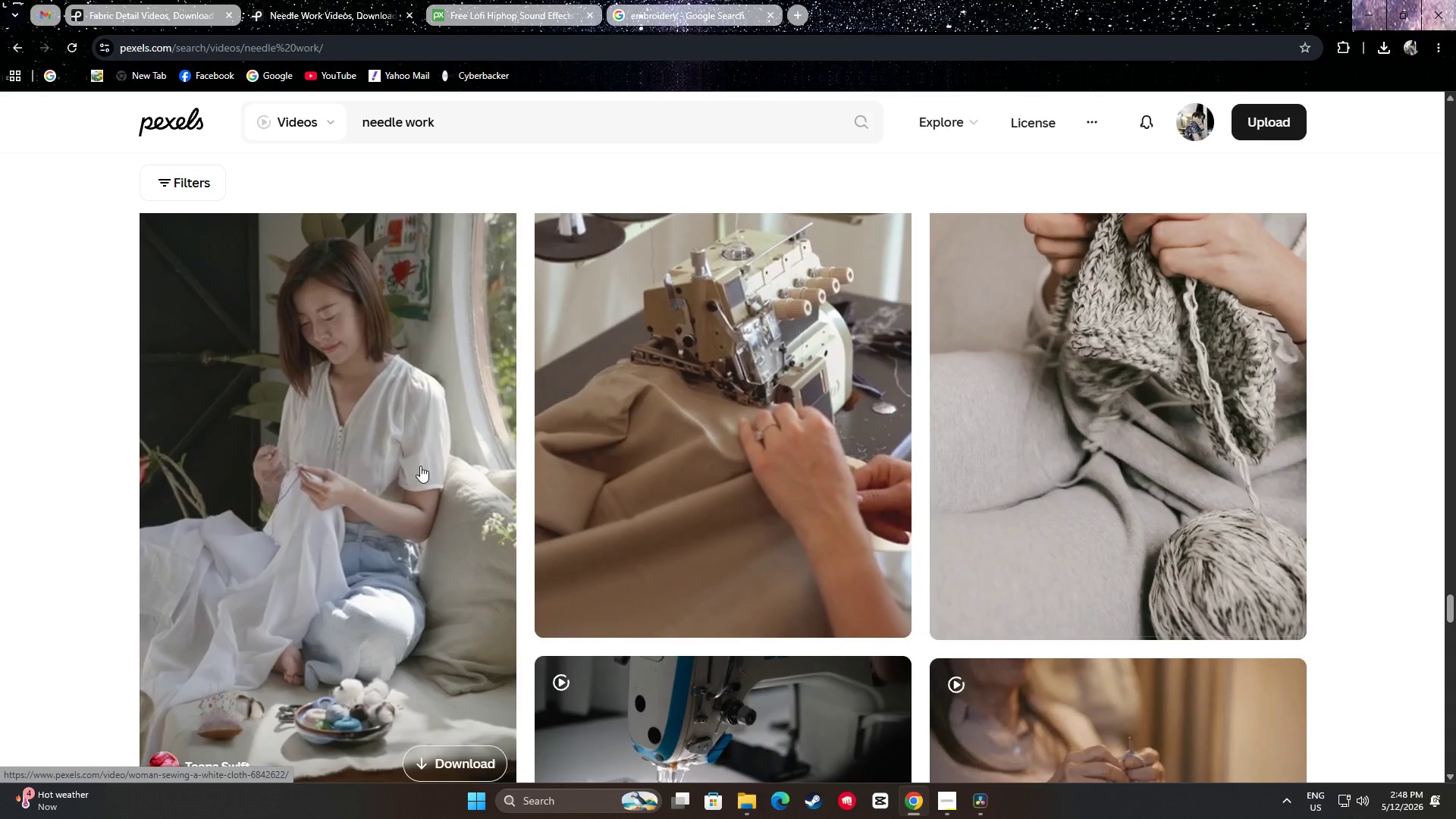 
scroll: coordinate [723, 497], scroll_direction: down, amount: 18.0
 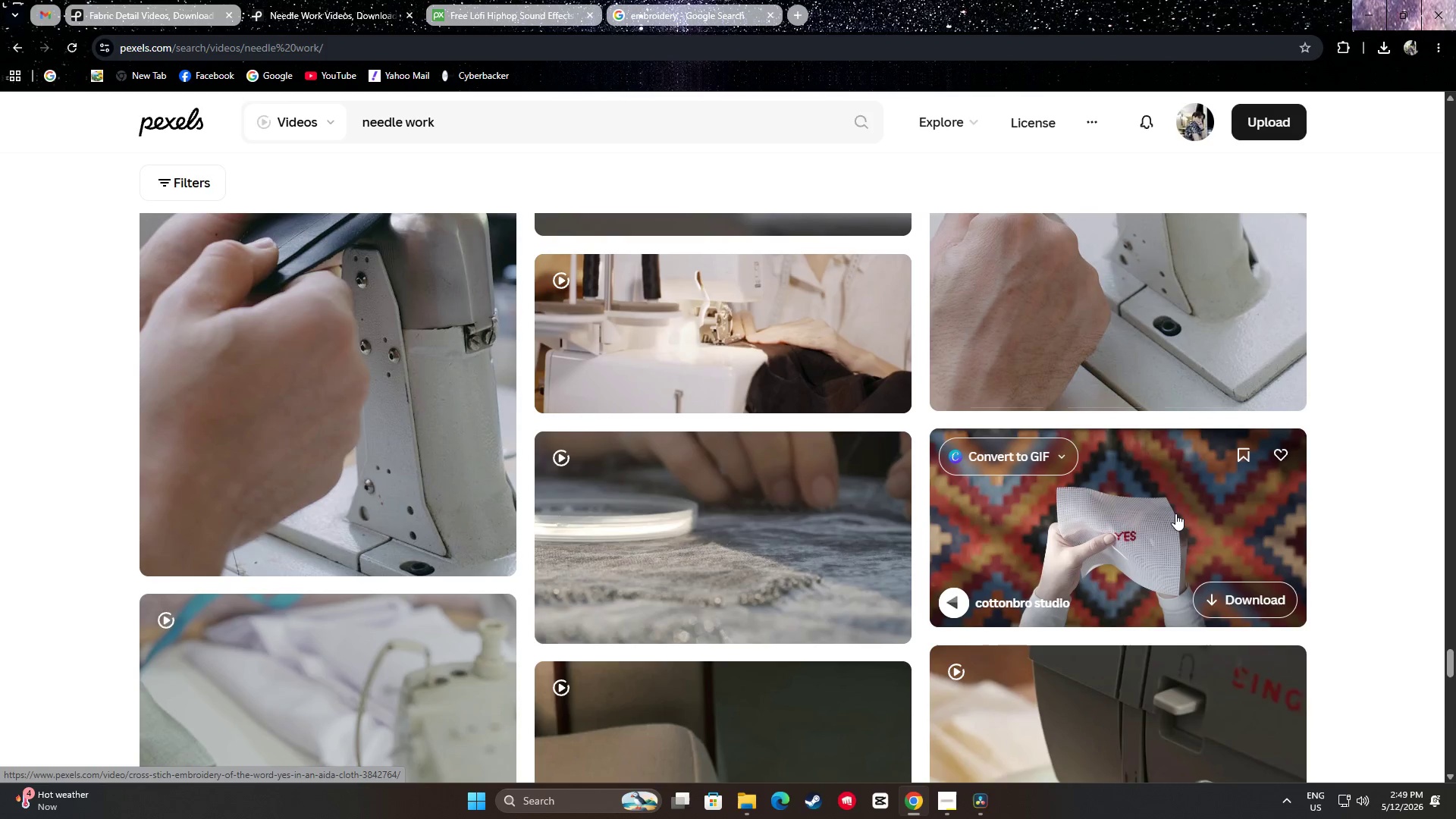 
wait(8.91)
 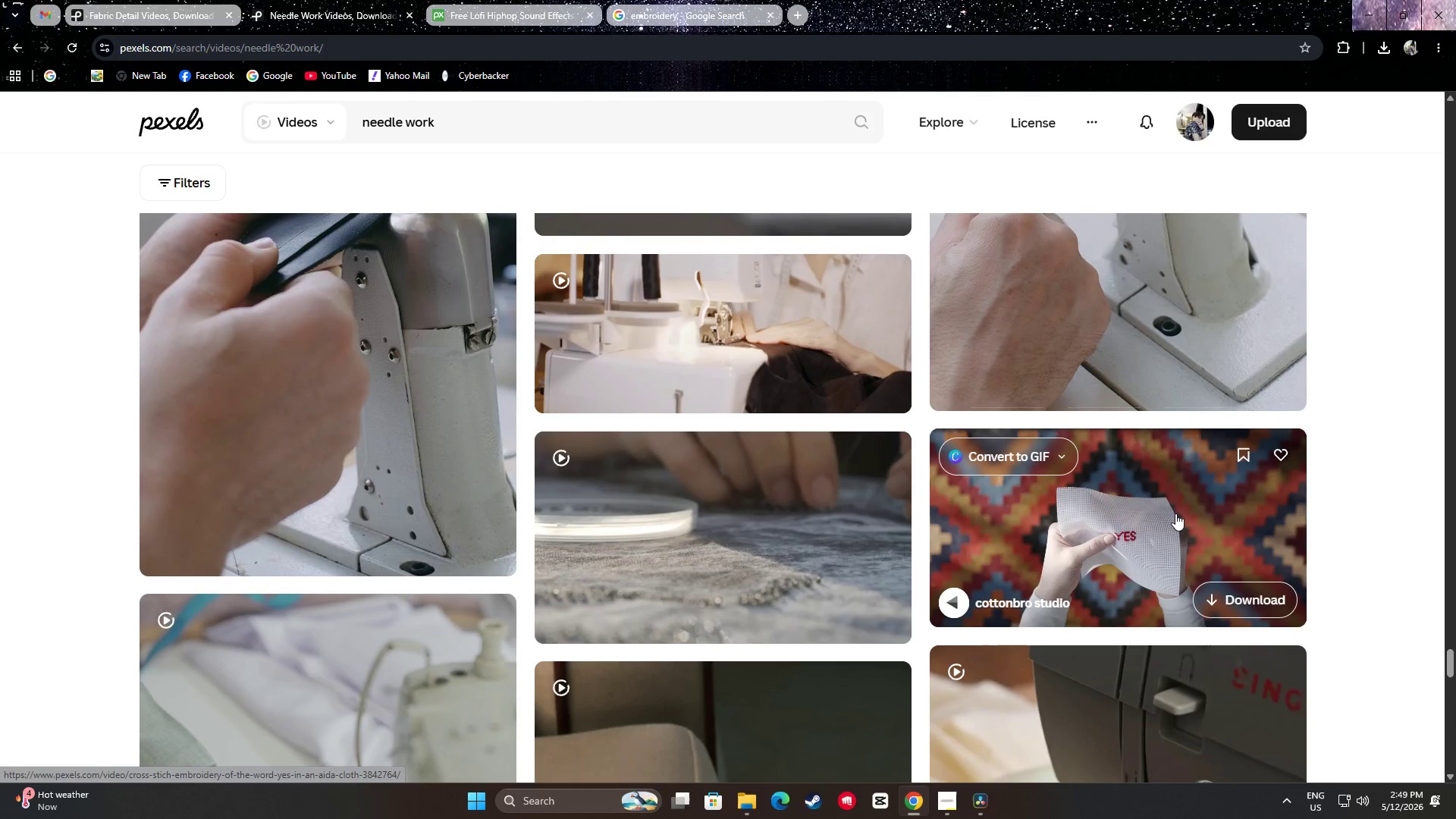 
scroll: coordinate [1154, 403], scroll_direction: down, amount: 4.0
 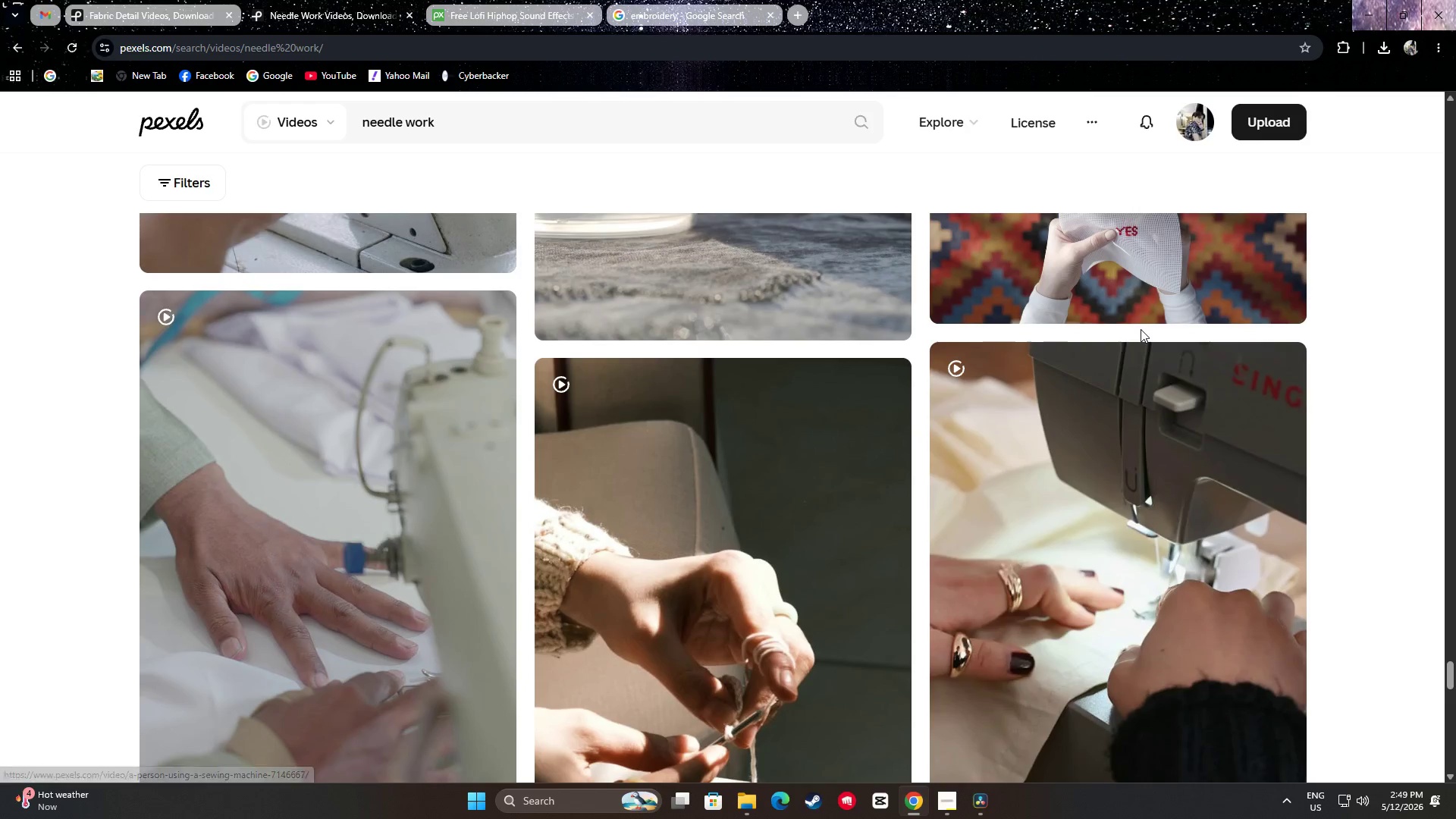 
scroll: coordinate [1170, 397], scroll_direction: up, amount: 2.0
 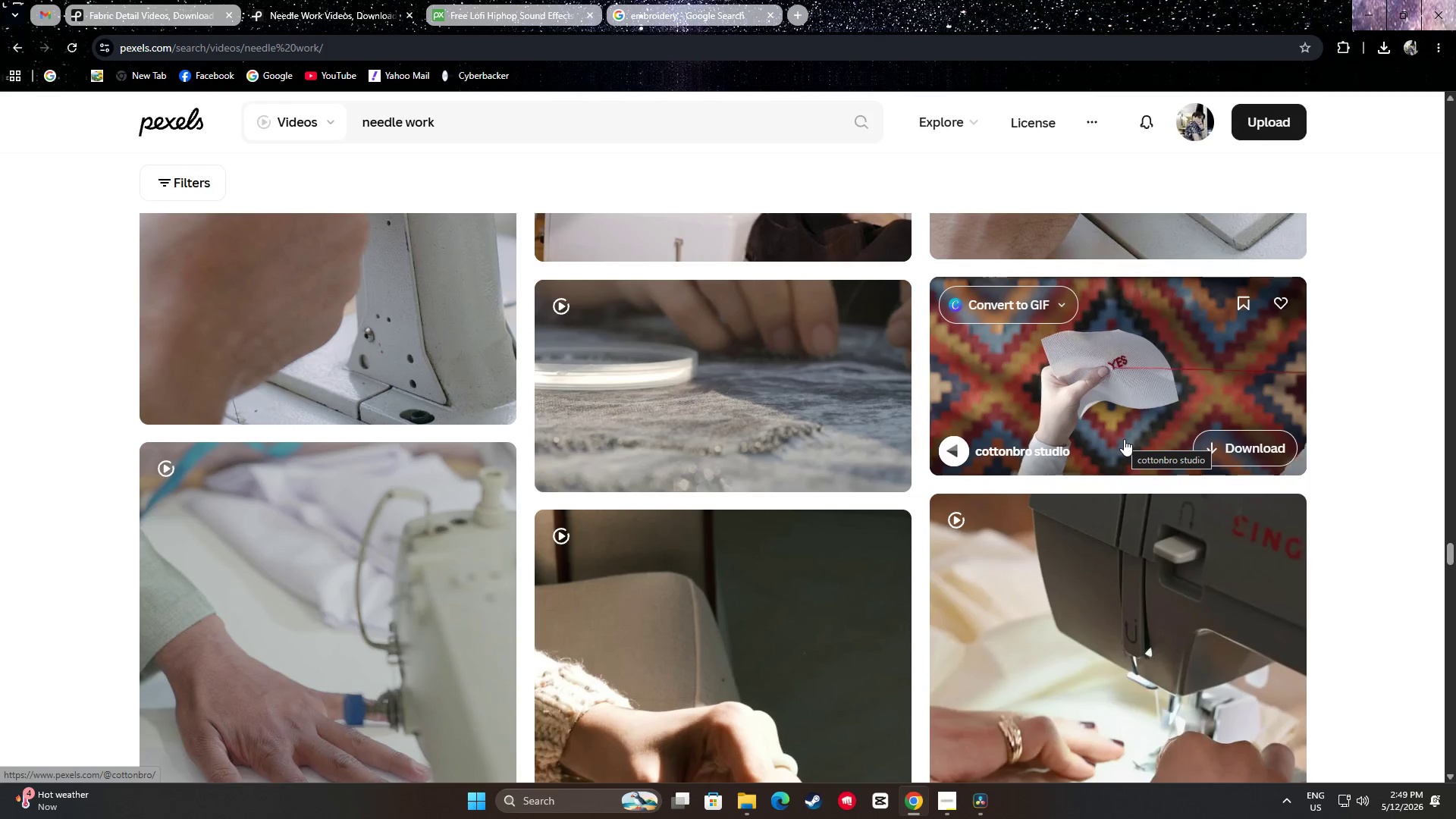 
wait(11.5)
 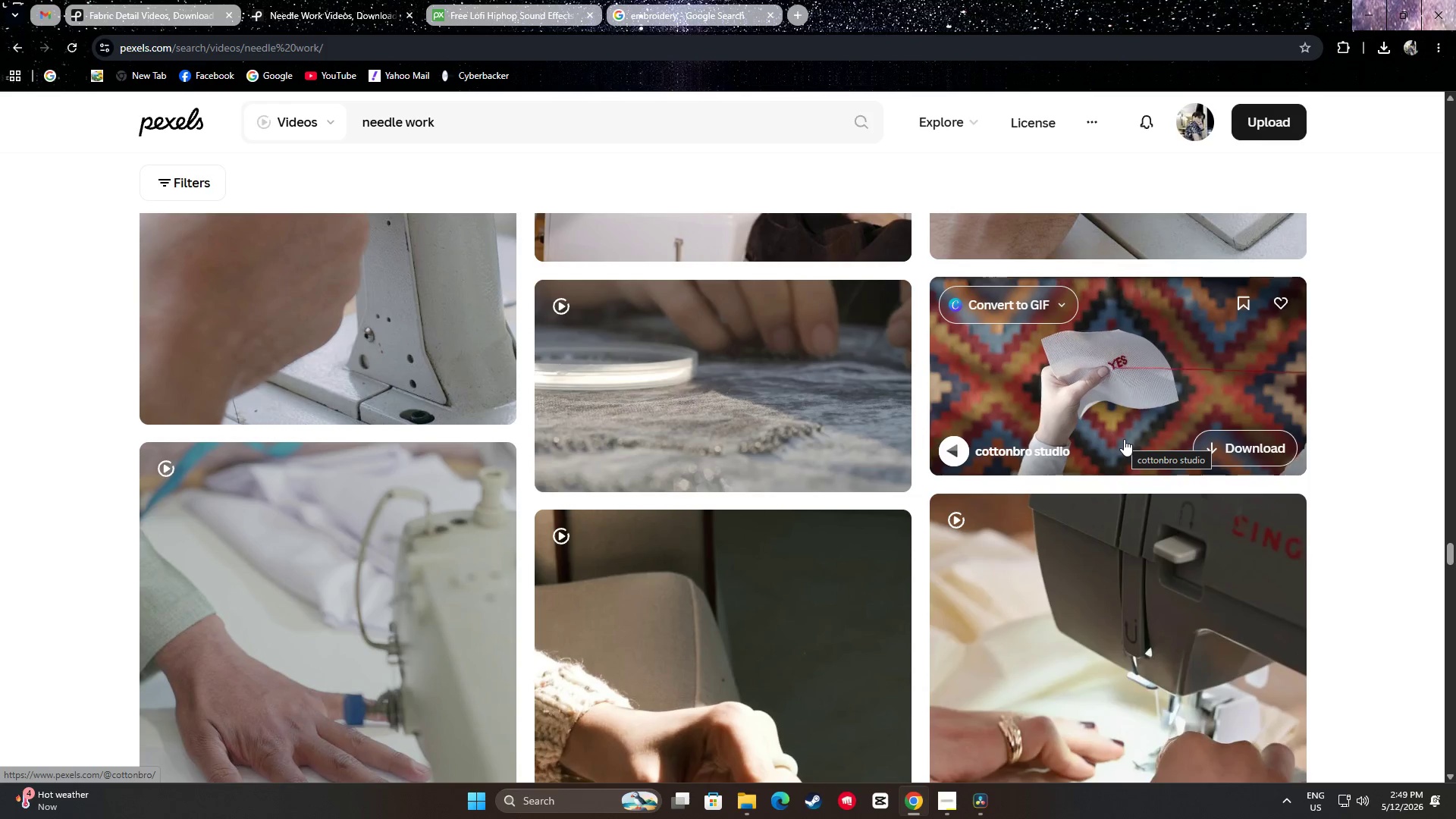 
scroll: coordinate [1356, 484], scroll_direction: down, amount: 29.0
 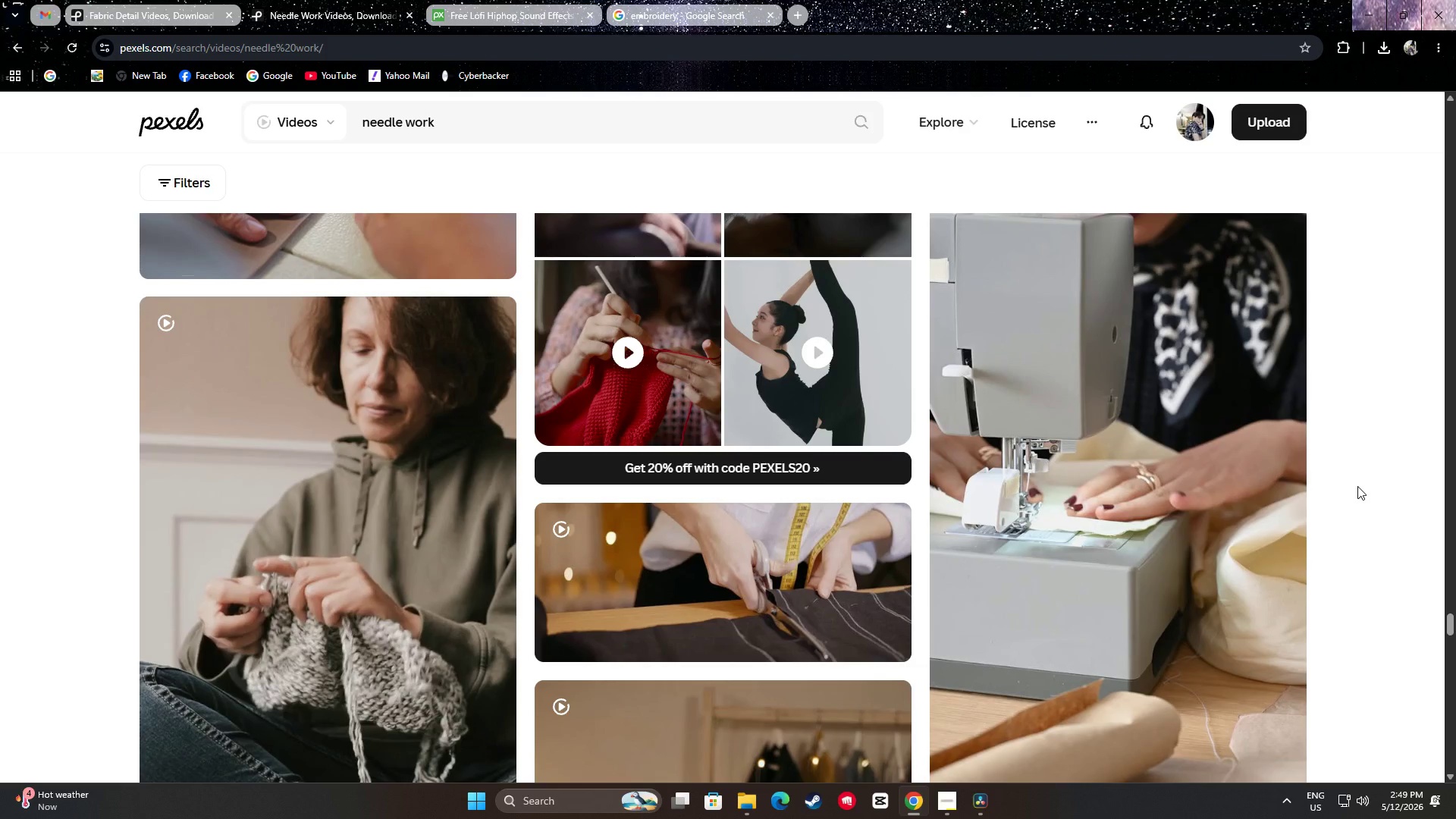 
scroll: coordinate [1357, 467], scroll_direction: down, amount: 8.0
 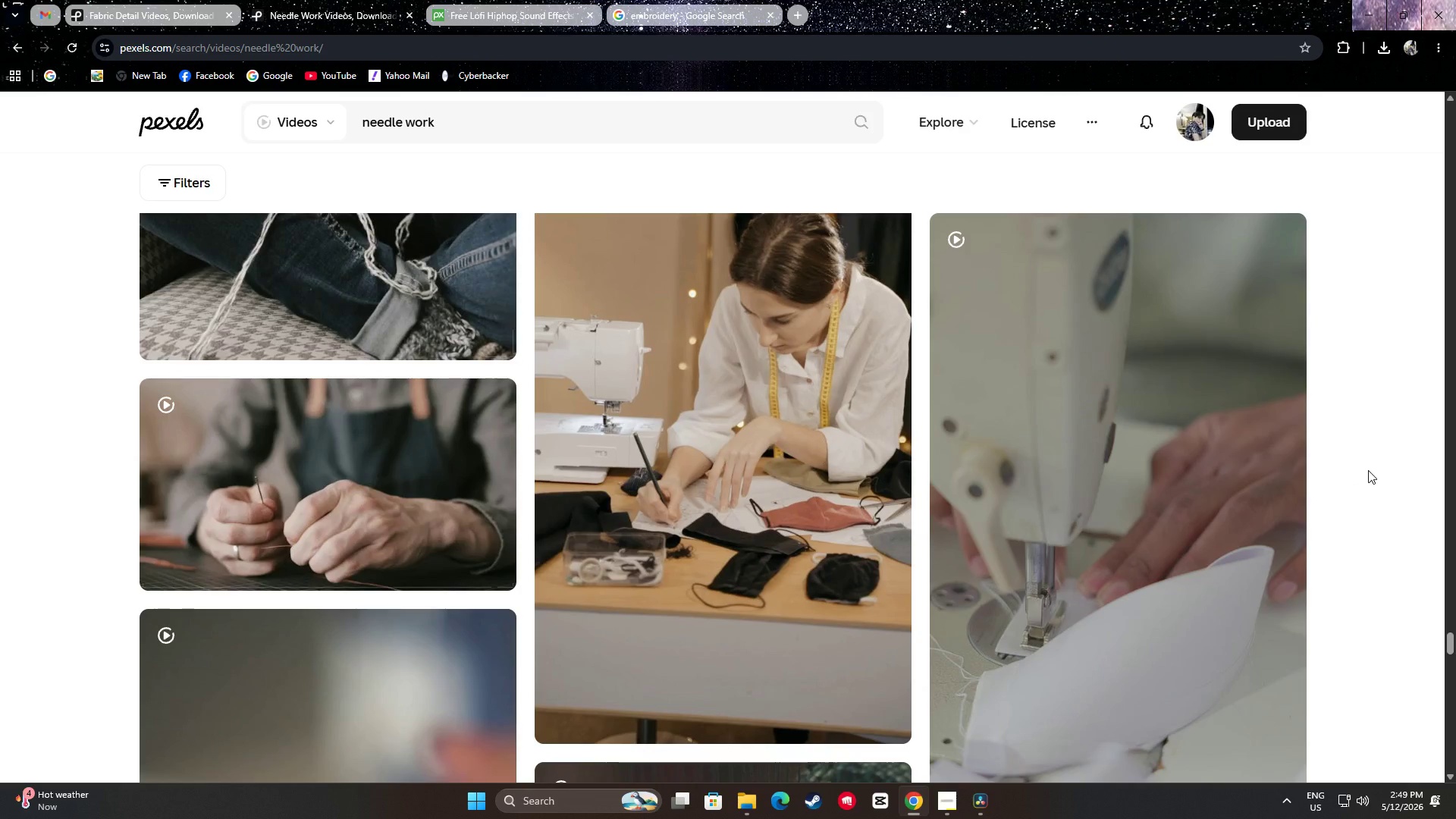 
wait(5.16)
 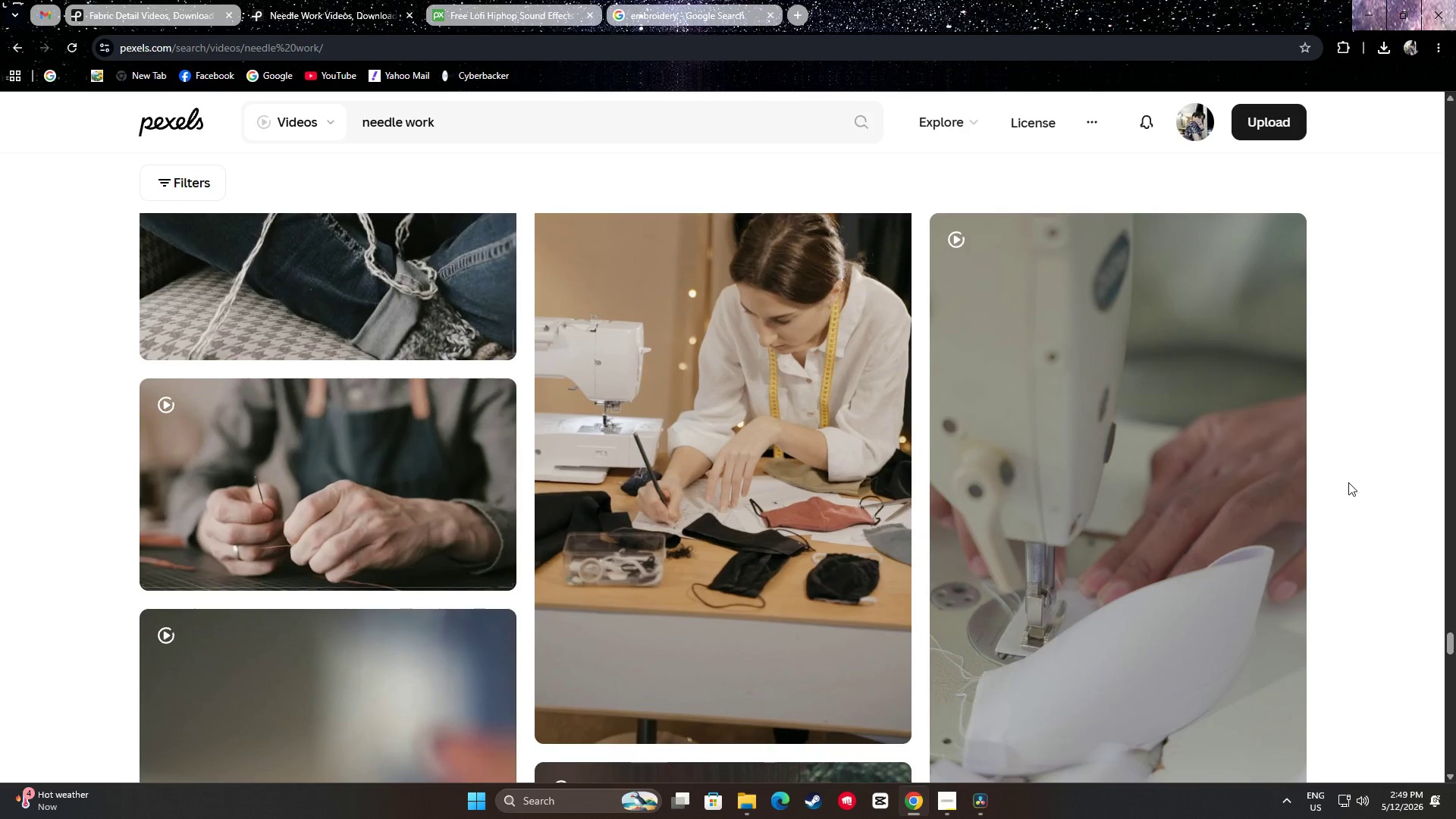 
scroll: coordinate [1359, 485], scroll_direction: down, amount: 25.0
 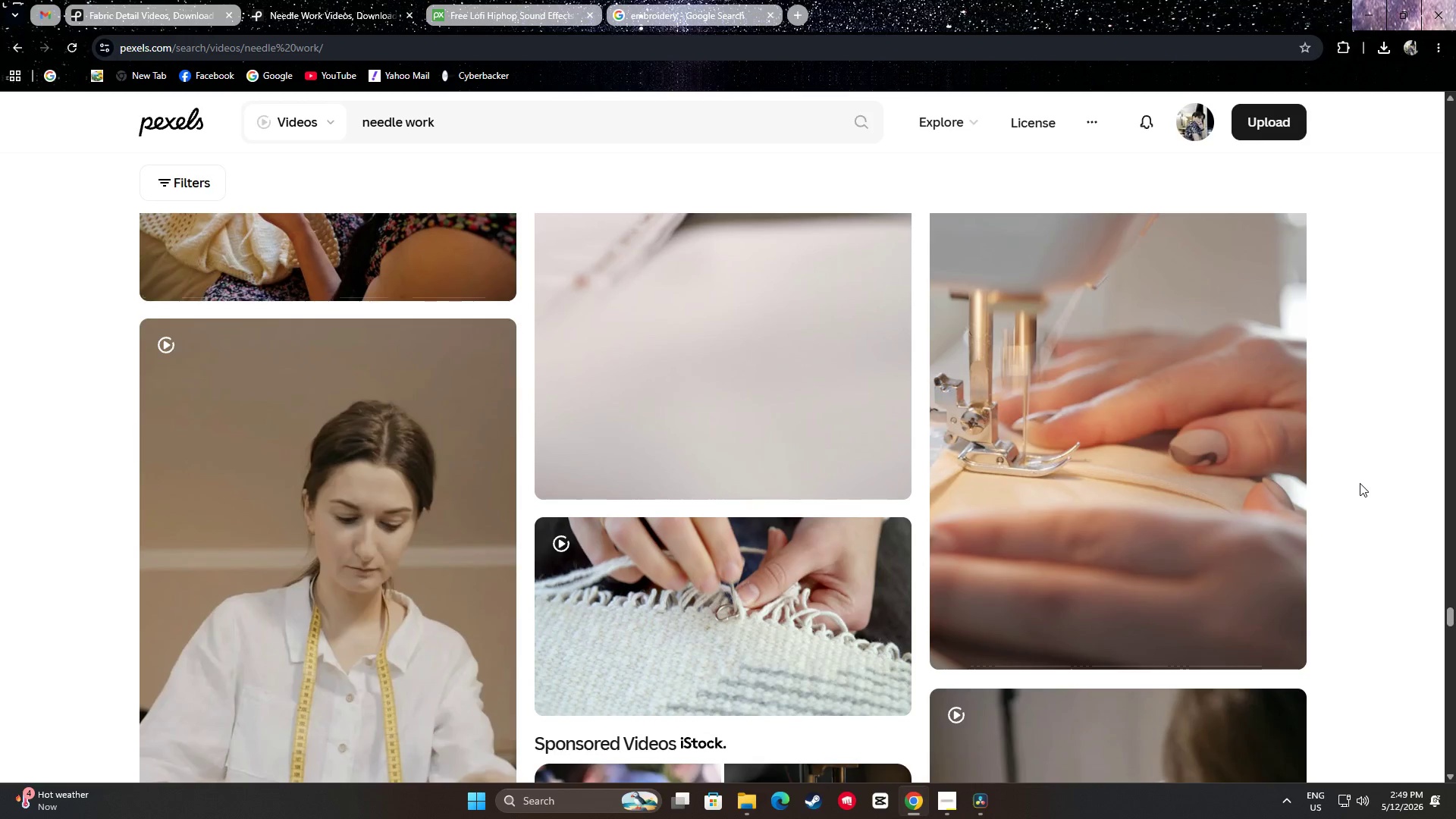 
scroll: coordinate [1360, 507], scroll_direction: down, amount: 13.0
 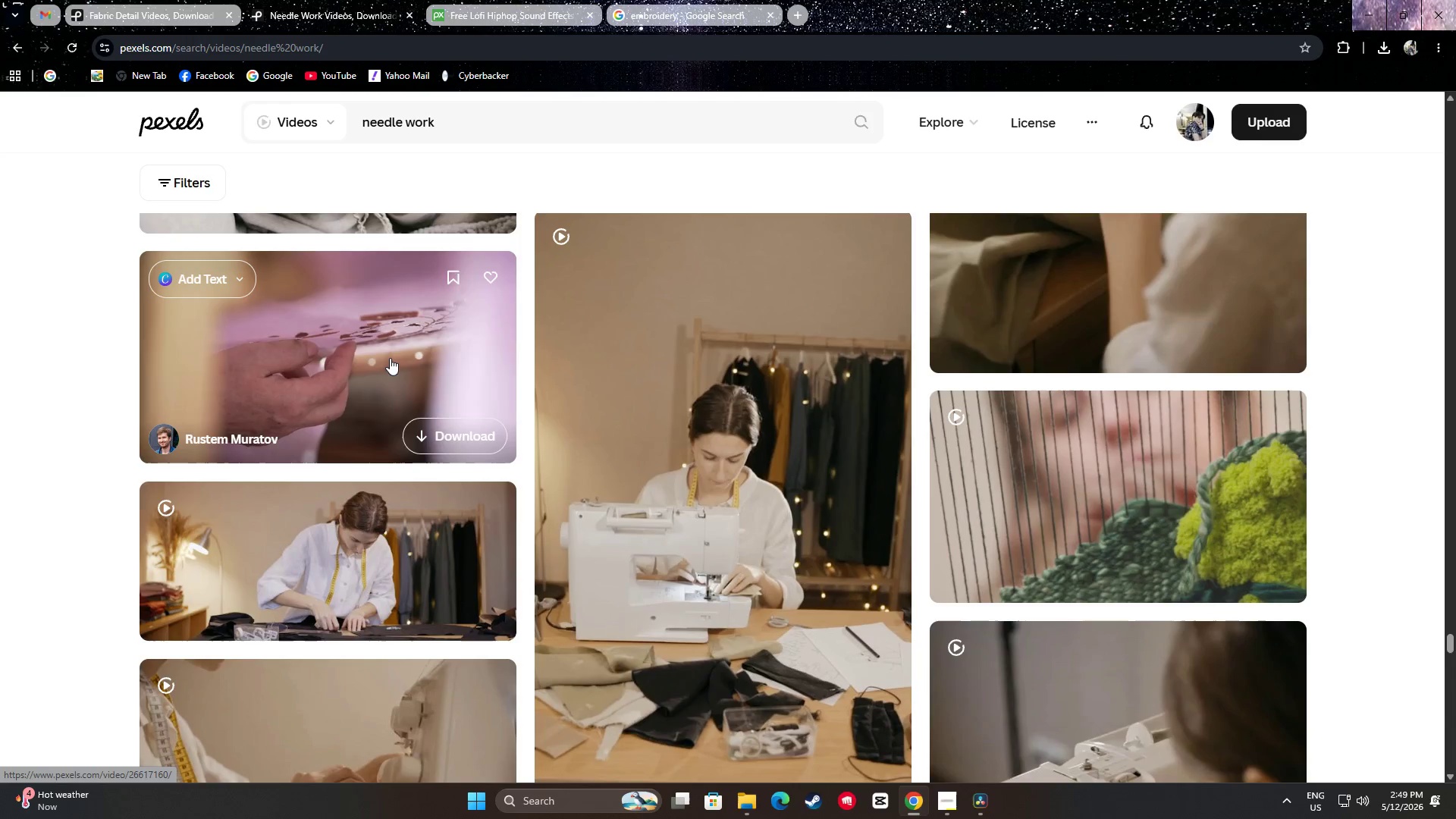 
wait(5.64)
 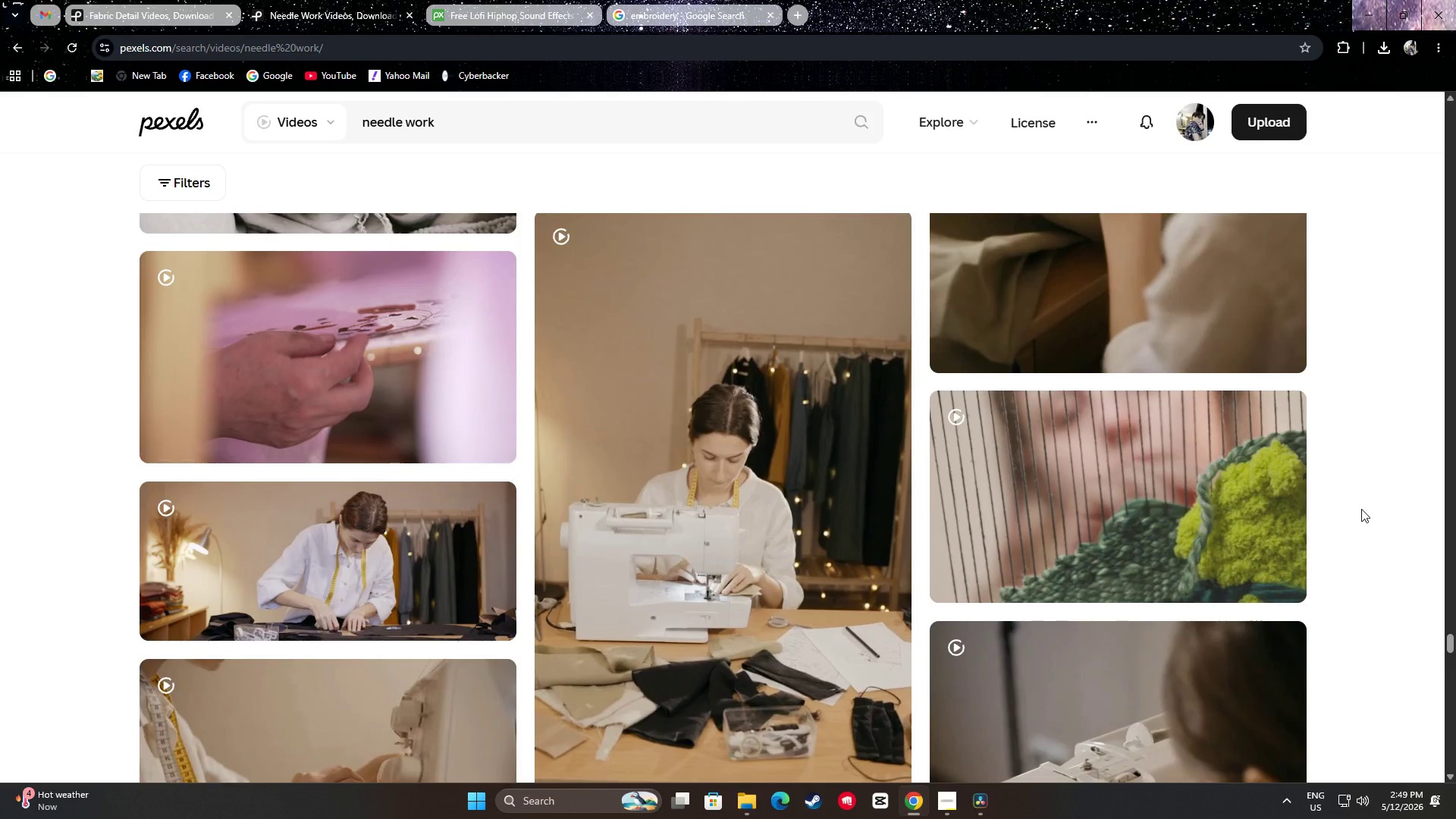 
scroll: coordinate [723, 393], scroll_direction: down, amount: 16.0
 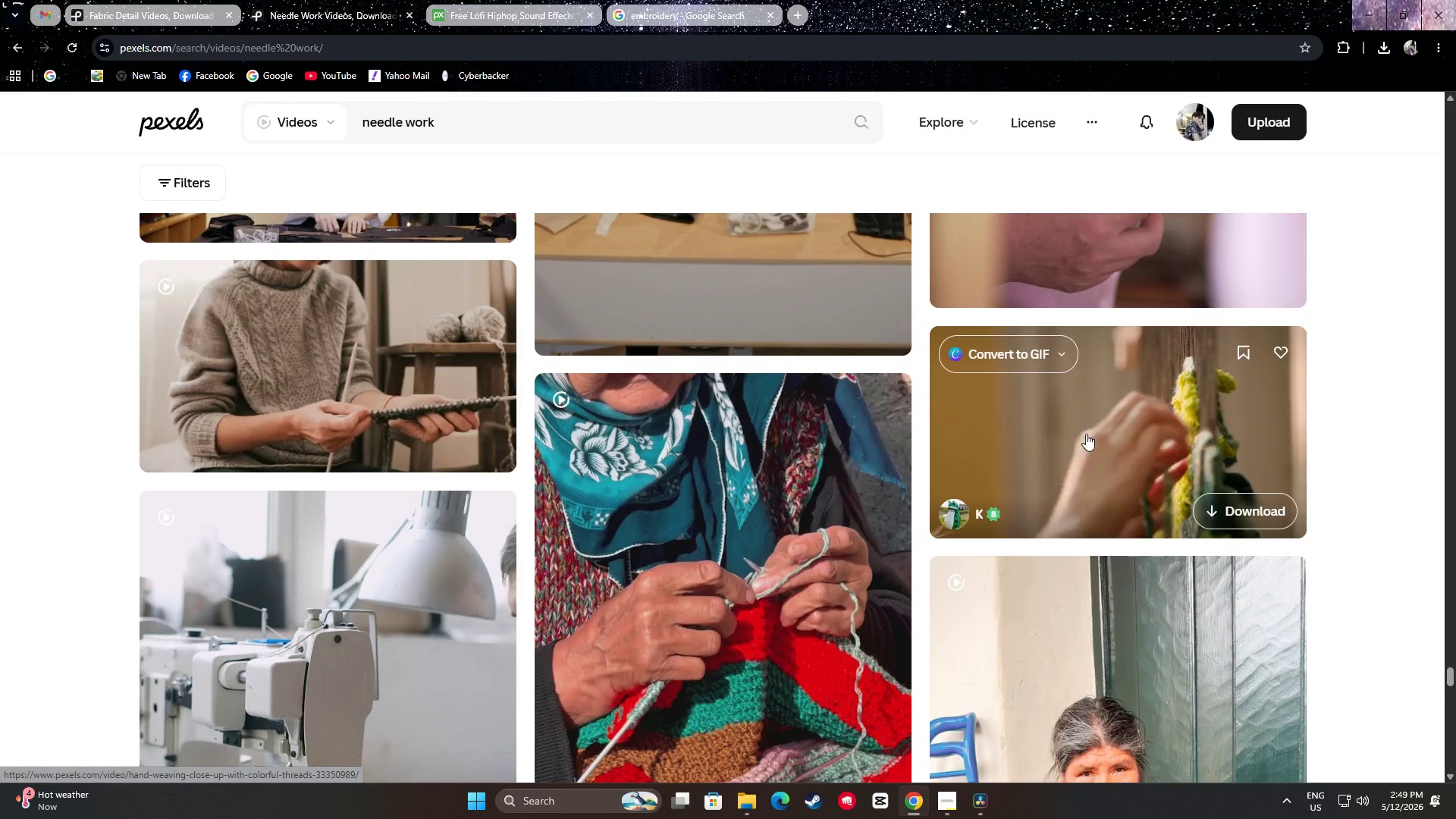 
scroll: coordinate [1153, 408], scroll_direction: down, amount: 30.0
 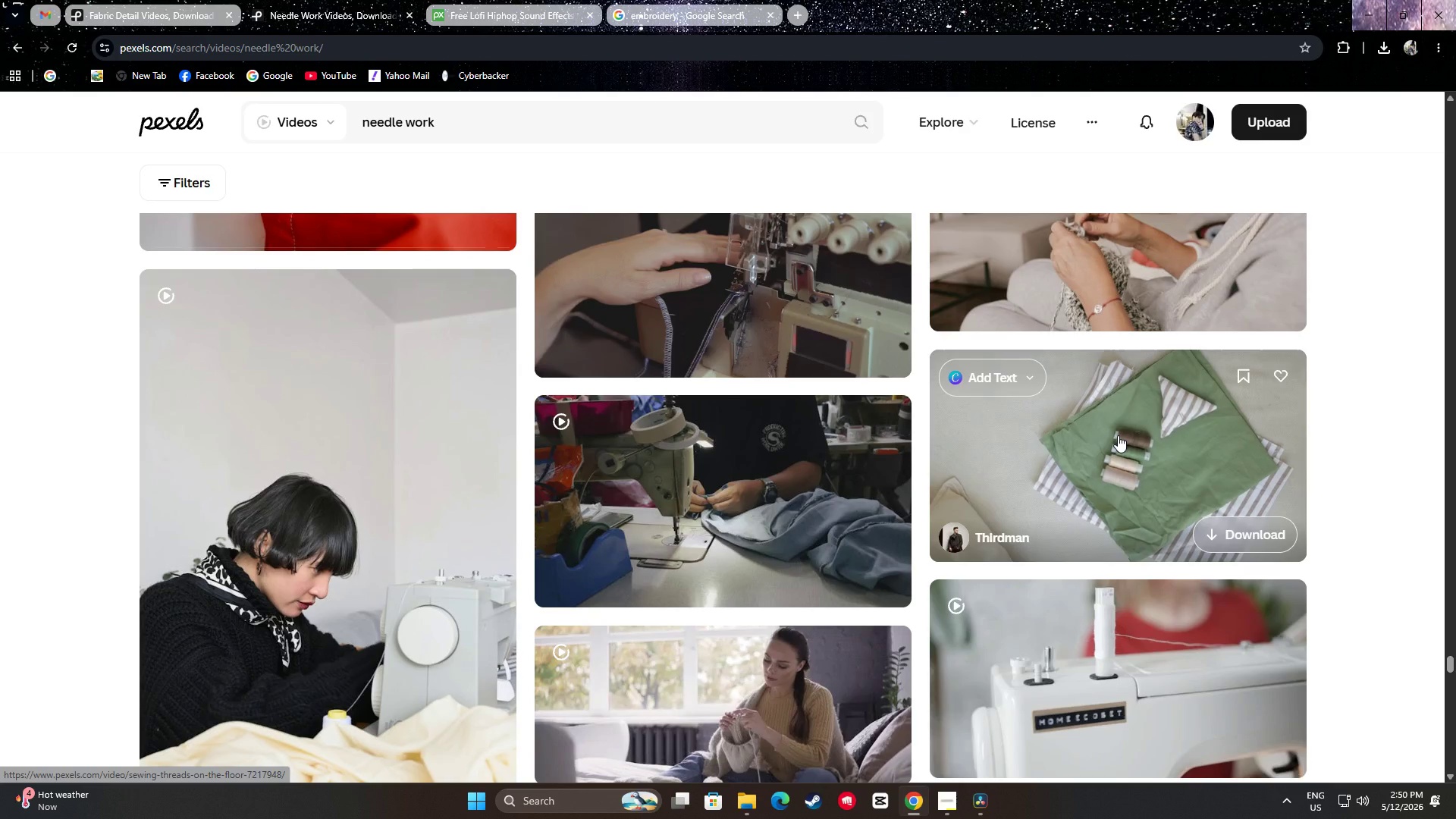 
wait(5.42)
 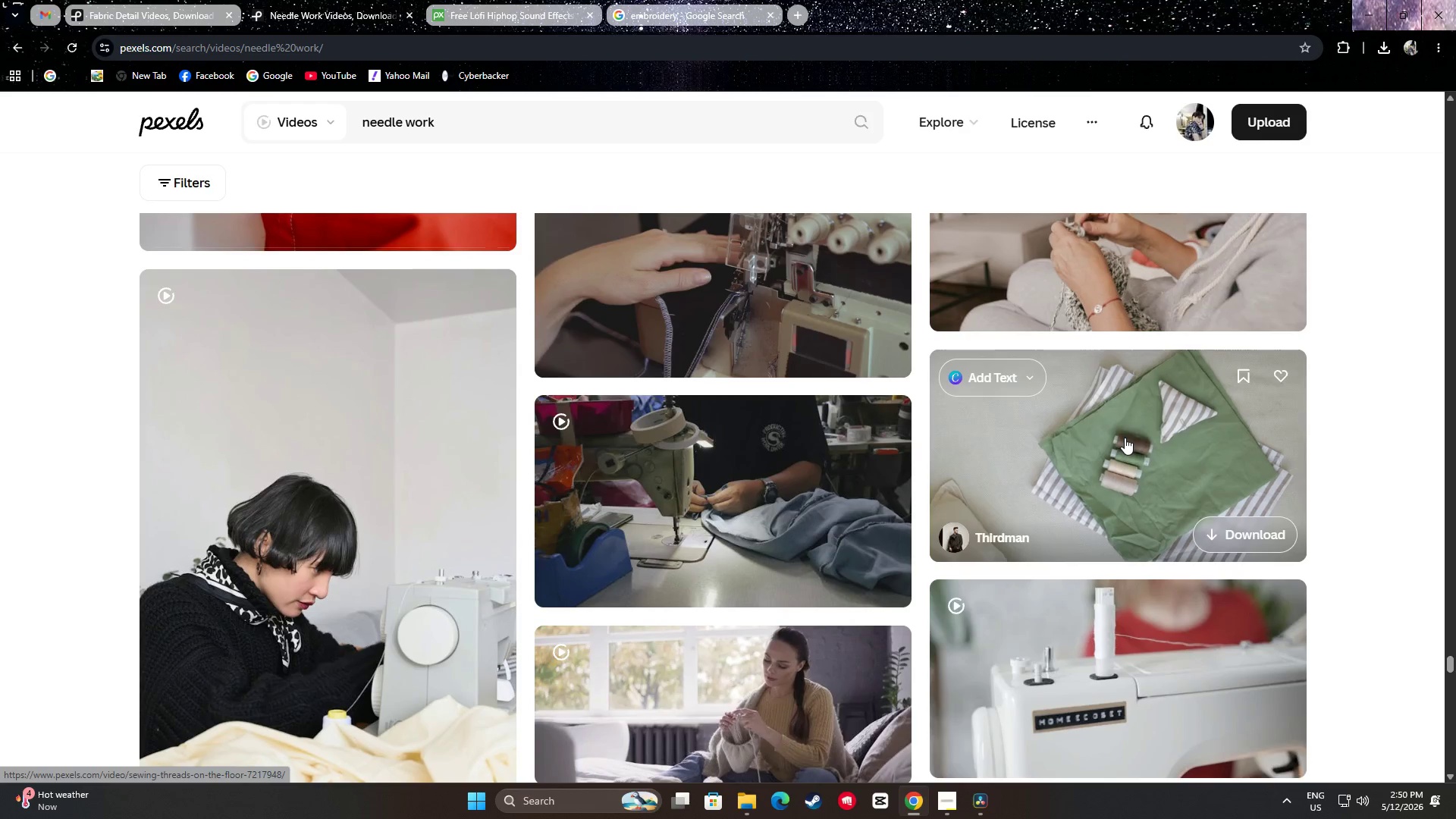 
scroll: coordinate [1078, 368], scroll_direction: down, amount: 11.0
 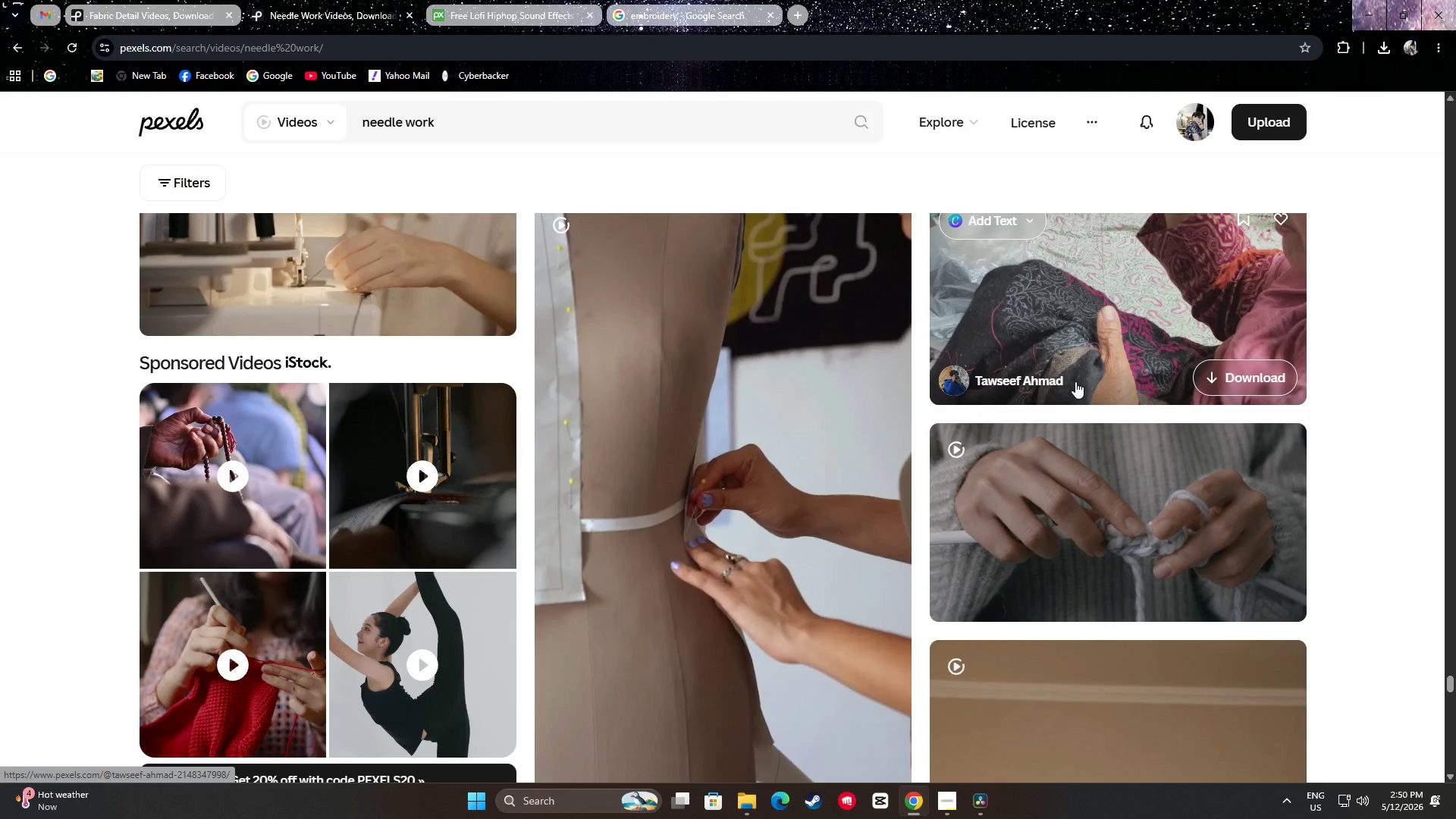 
scroll: coordinate [813, 418], scroll_direction: down, amount: 8.0
 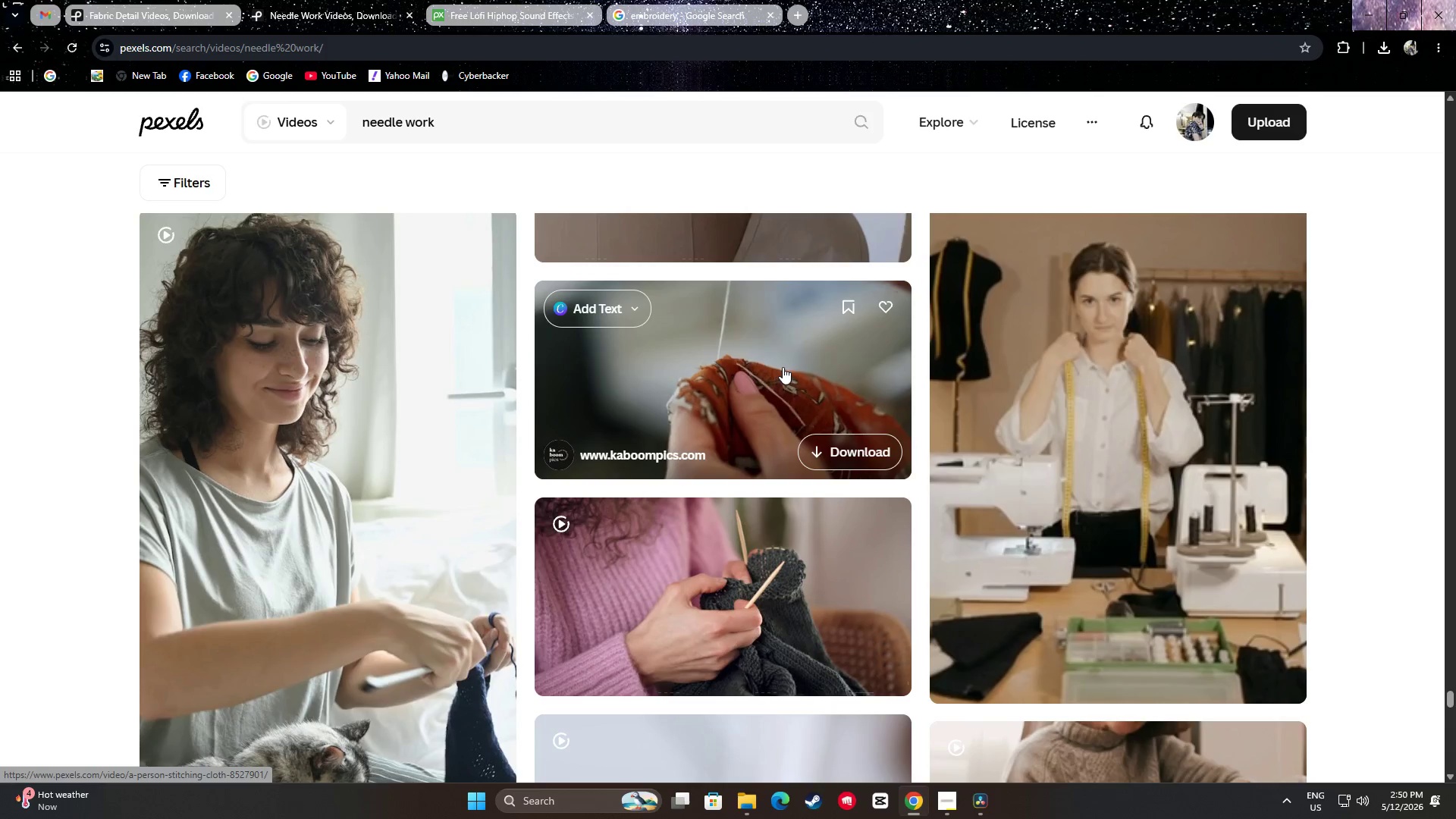 
scroll: coordinate [781, 363], scroll_direction: up, amount: 1.0
 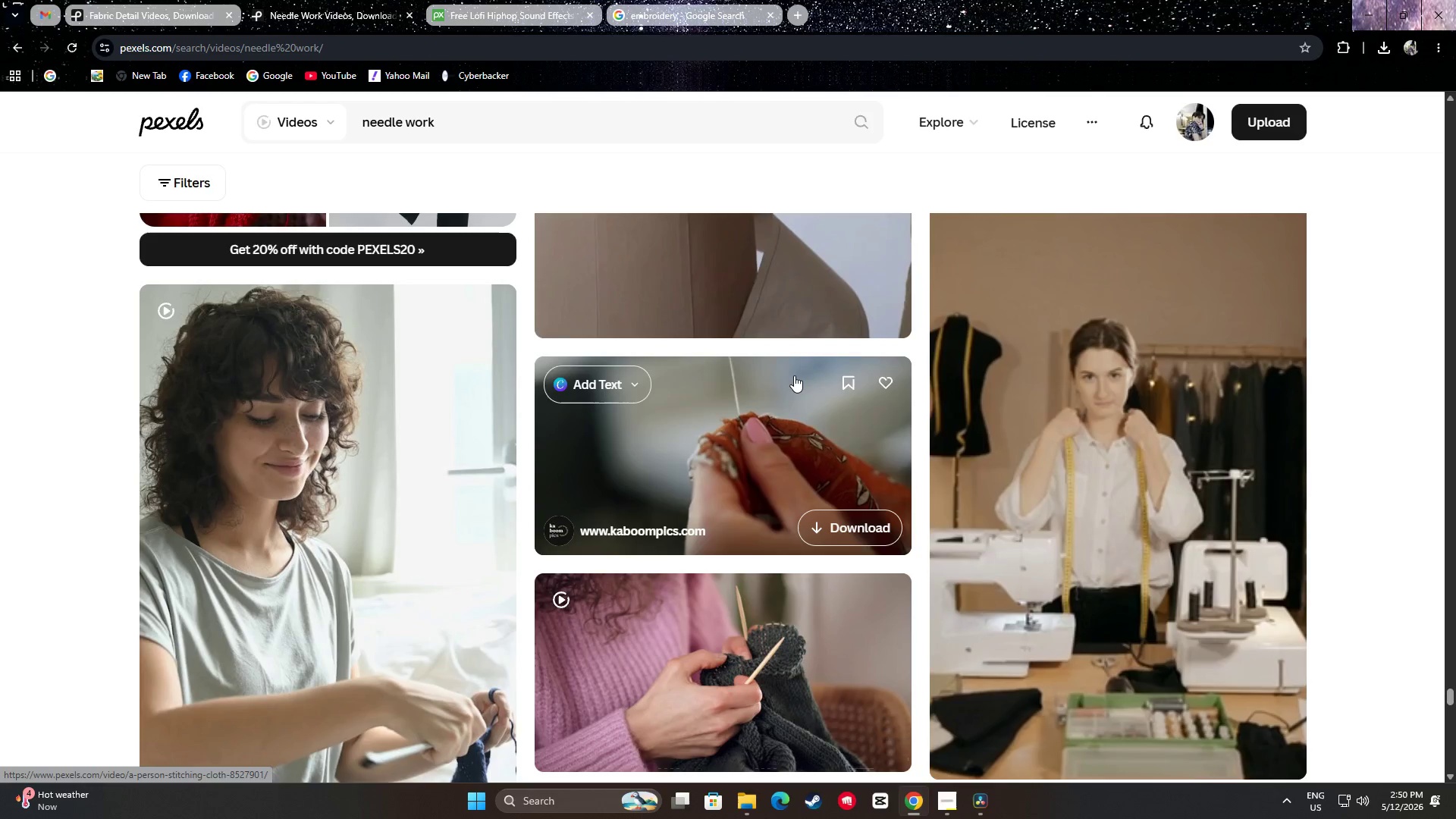 
wait(15.9)
 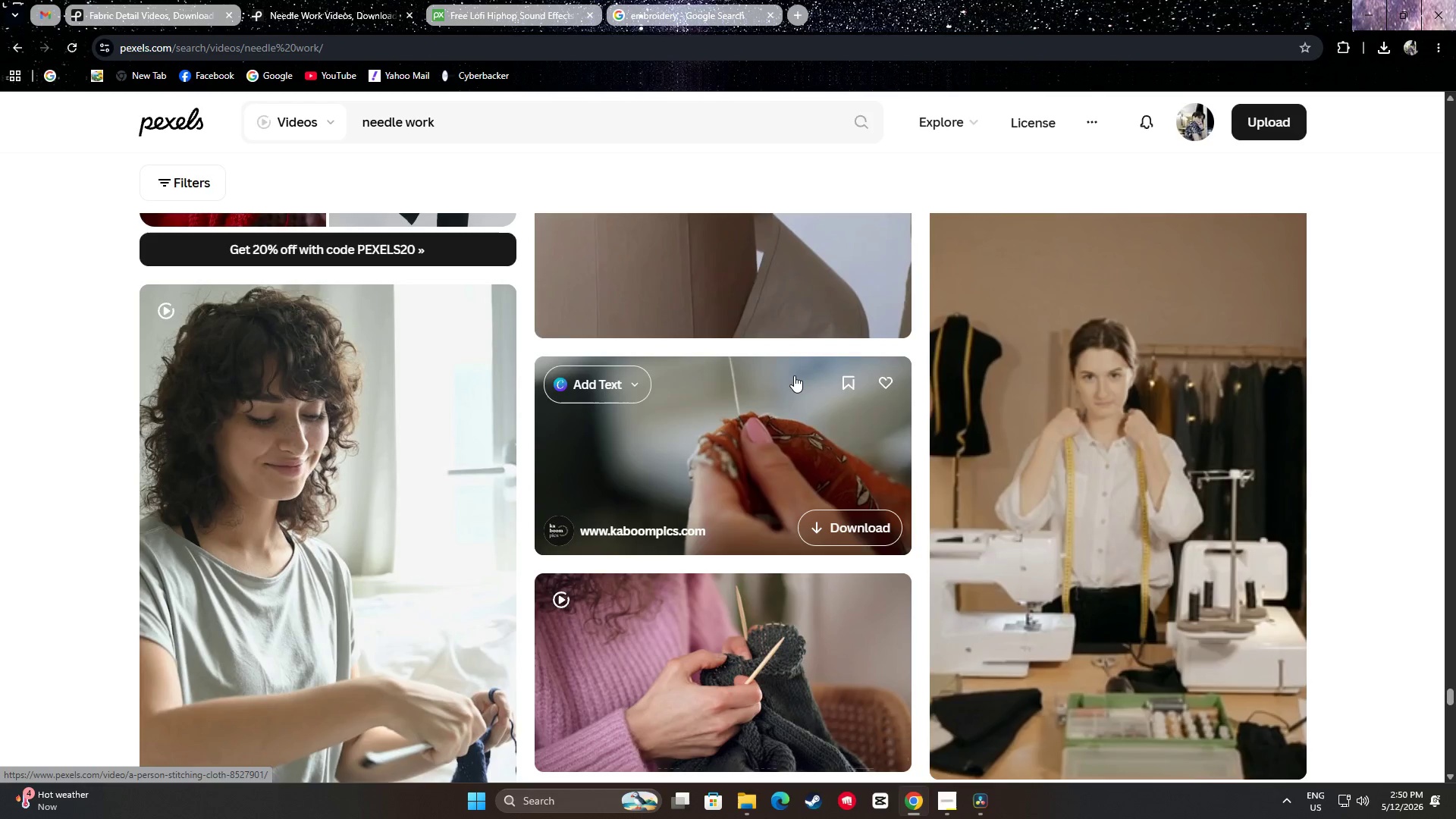 
scroll: coordinate [769, 398], scroll_direction: down, amount: 1.0
 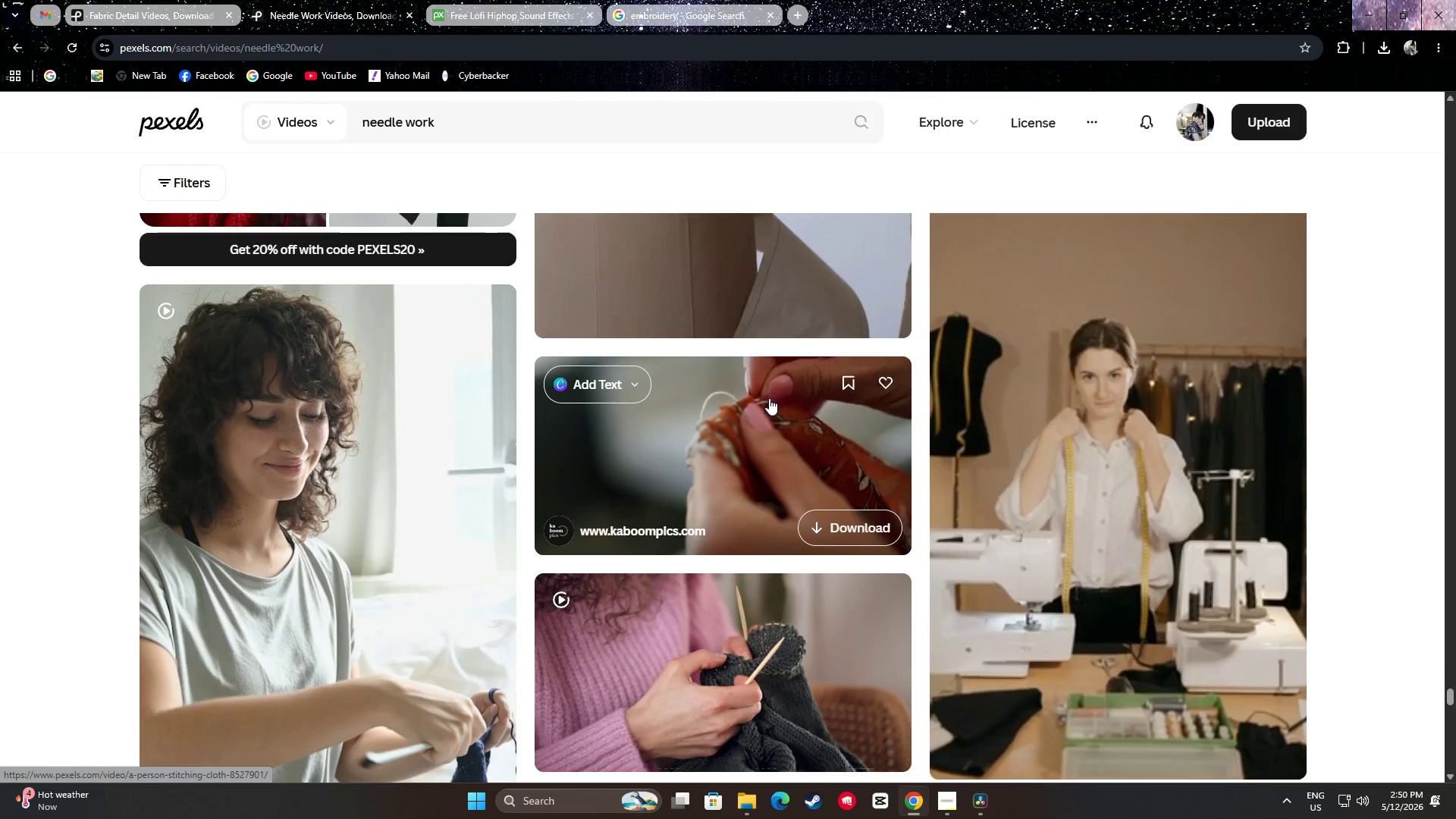 
mouse_move([753, 370])
 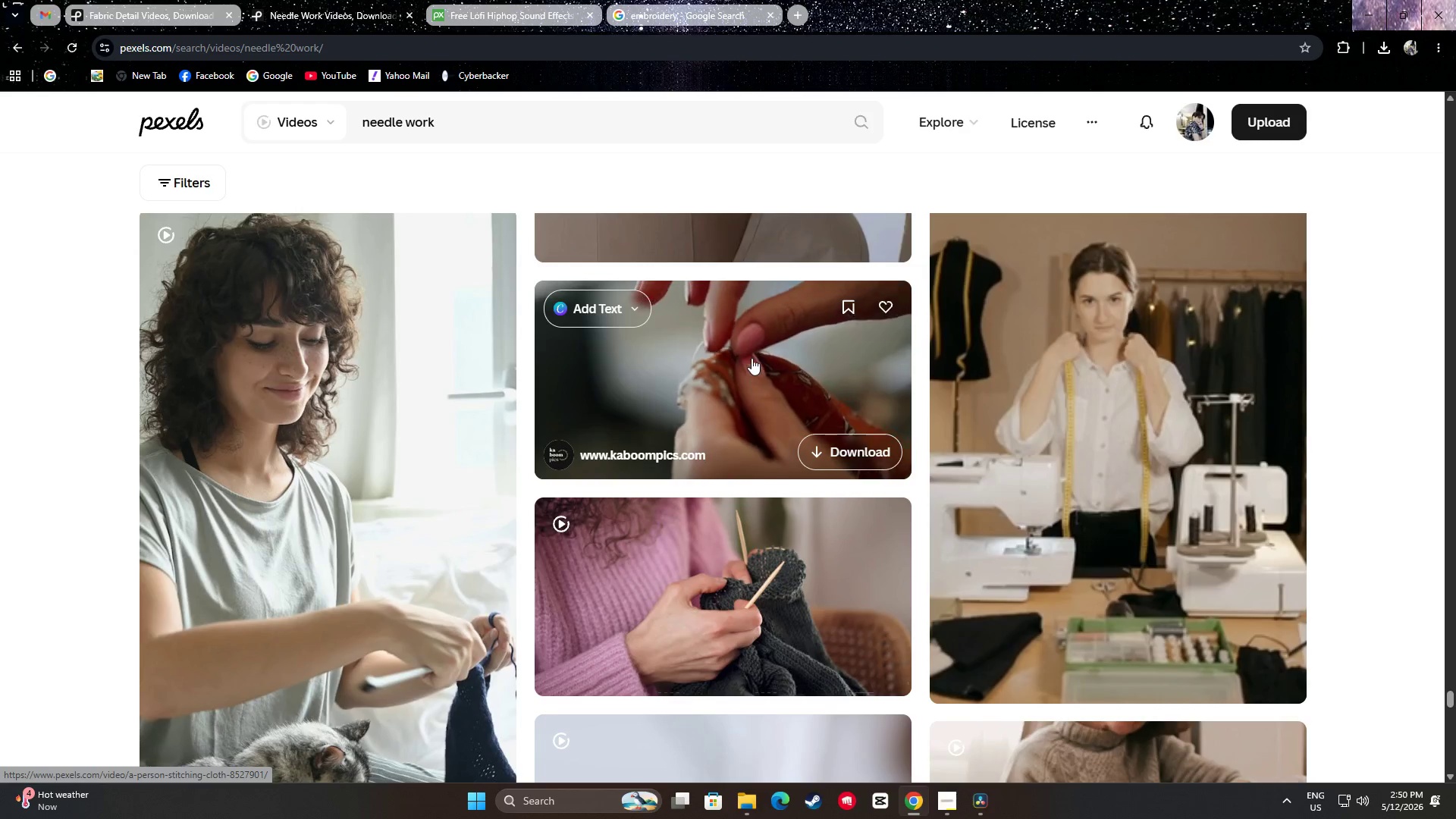 
scroll: coordinate [733, 350], scroll_direction: down, amount: 24.0
 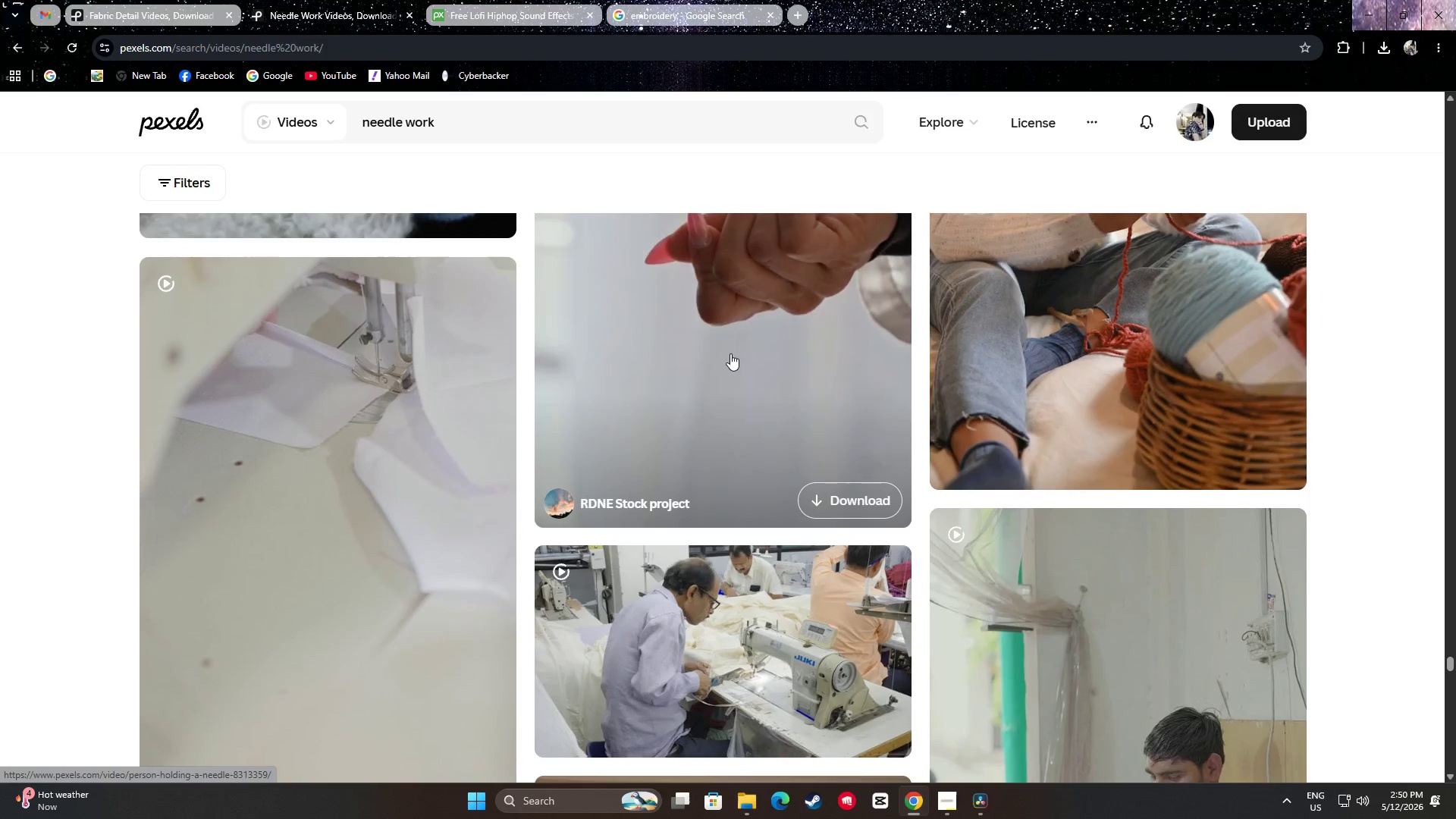 
scroll: coordinate [723, 359], scroll_direction: down, amount: 42.0
 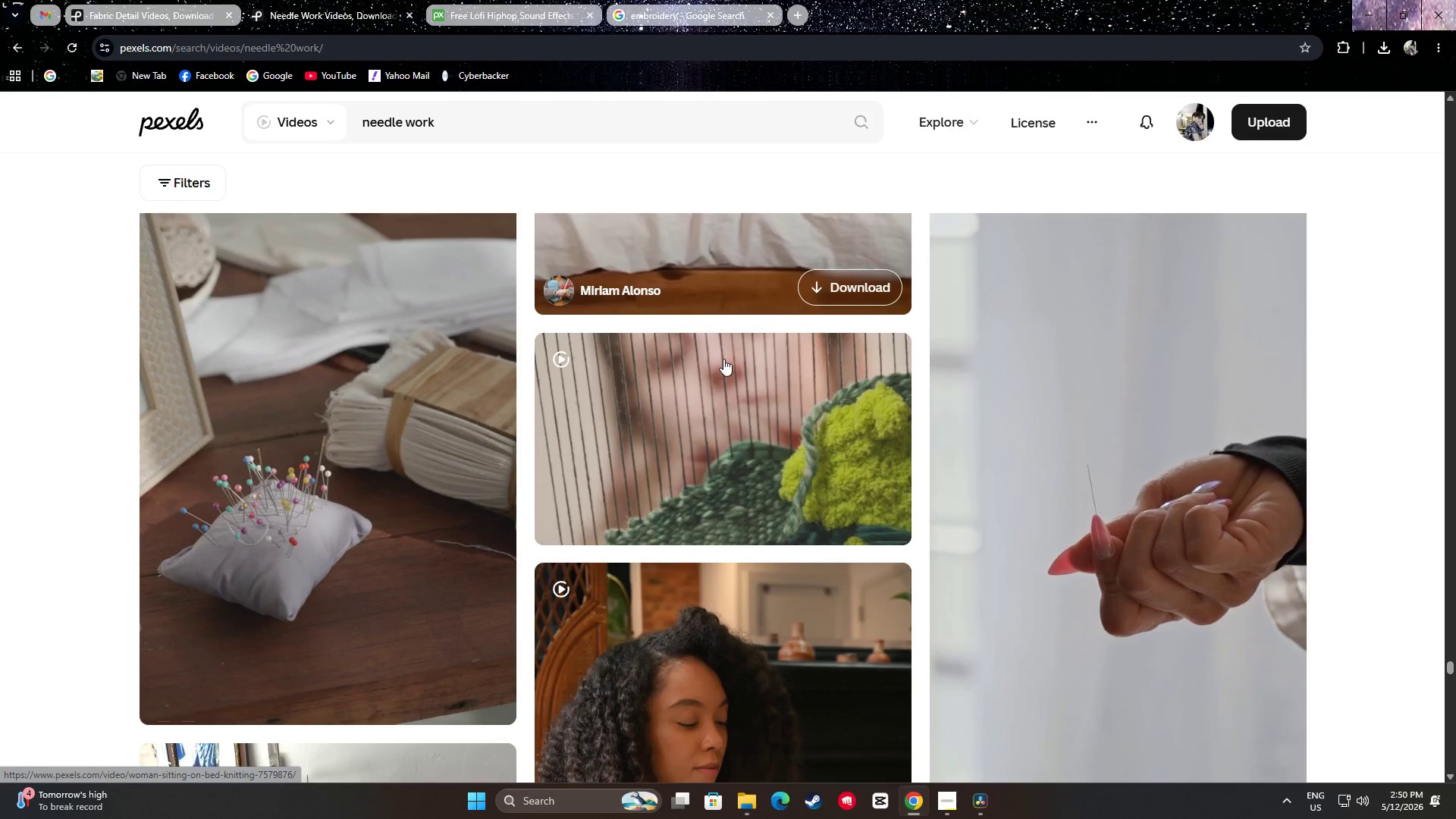 
scroll: coordinate [716, 350], scroll_direction: down, amount: 13.0
 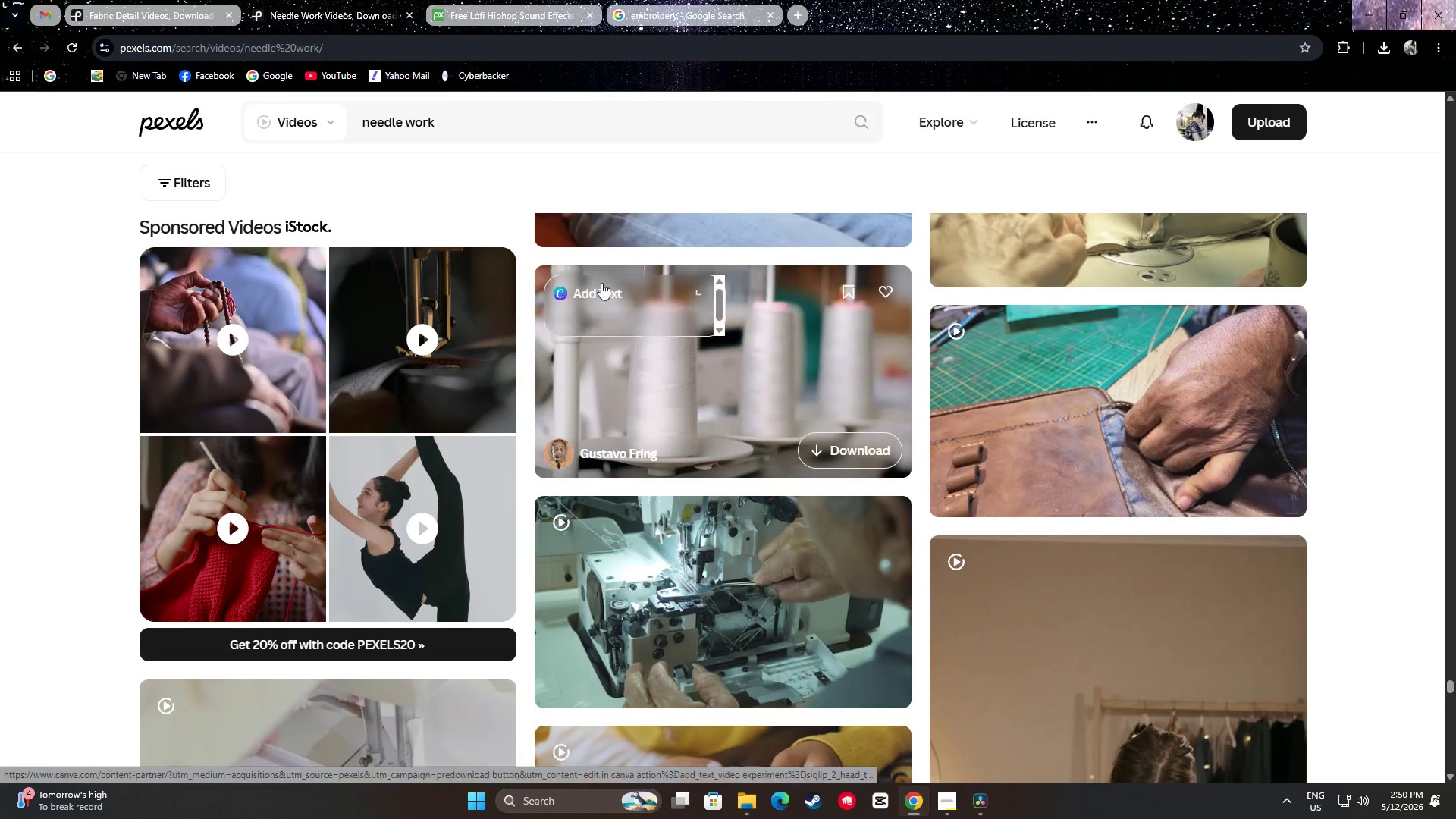 
left_click_drag(start_coordinate=[457, 121], to_coordinate=[293, 112])
 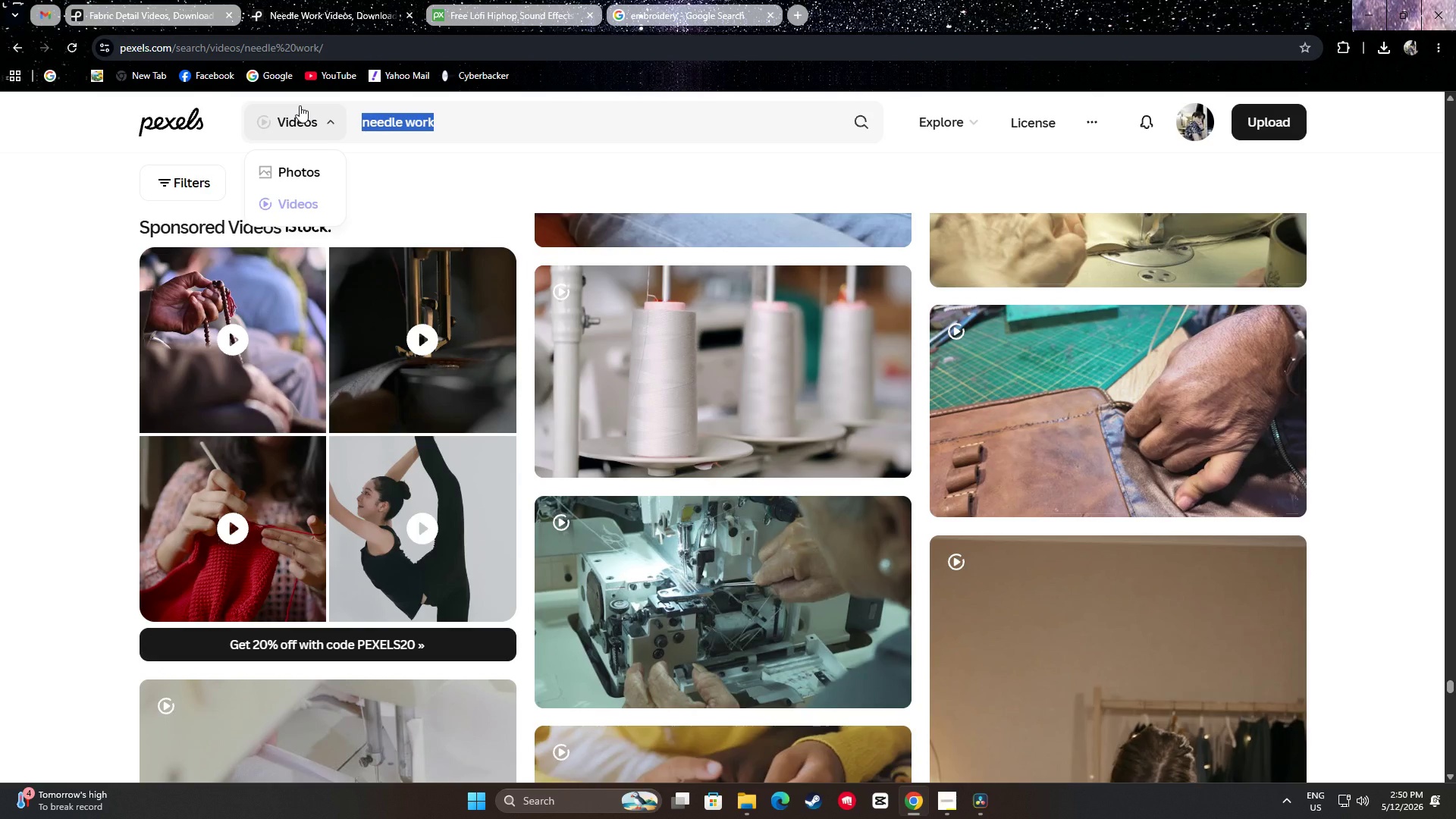 
type(embro)
 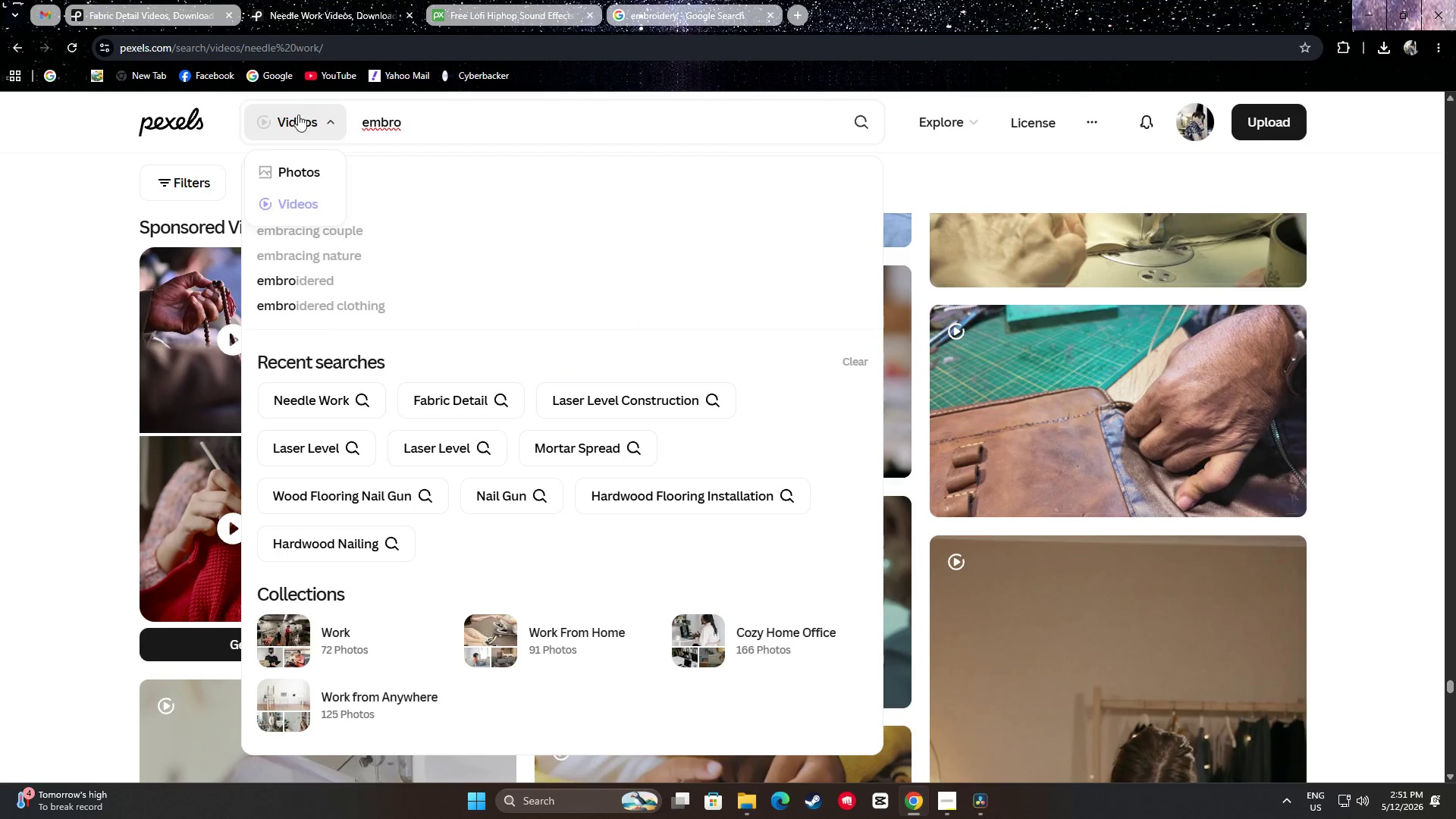 
left_click([323, 303])
 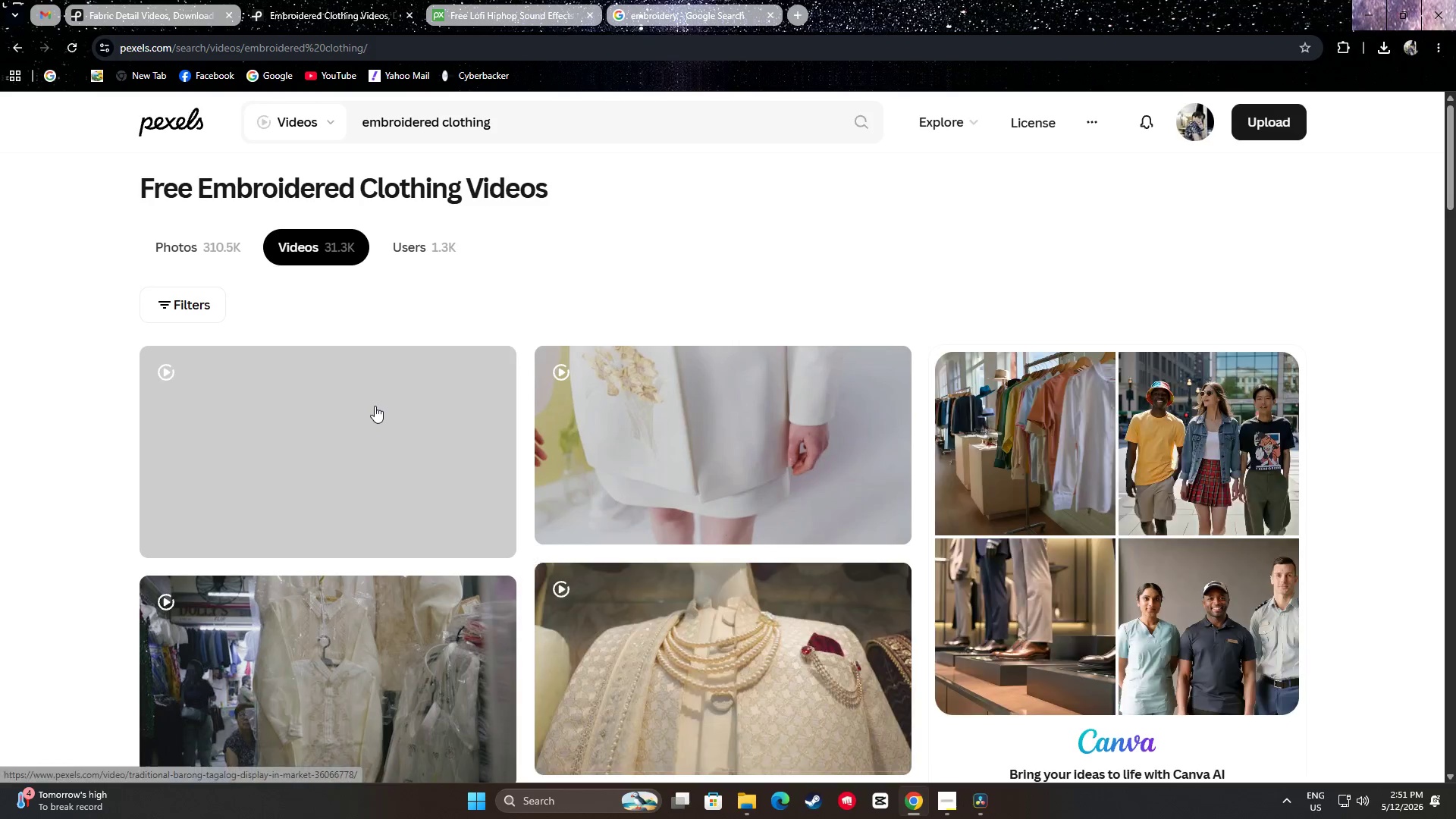 
scroll: coordinate [59, 484], scroll_direction: down, amount: 35.0
 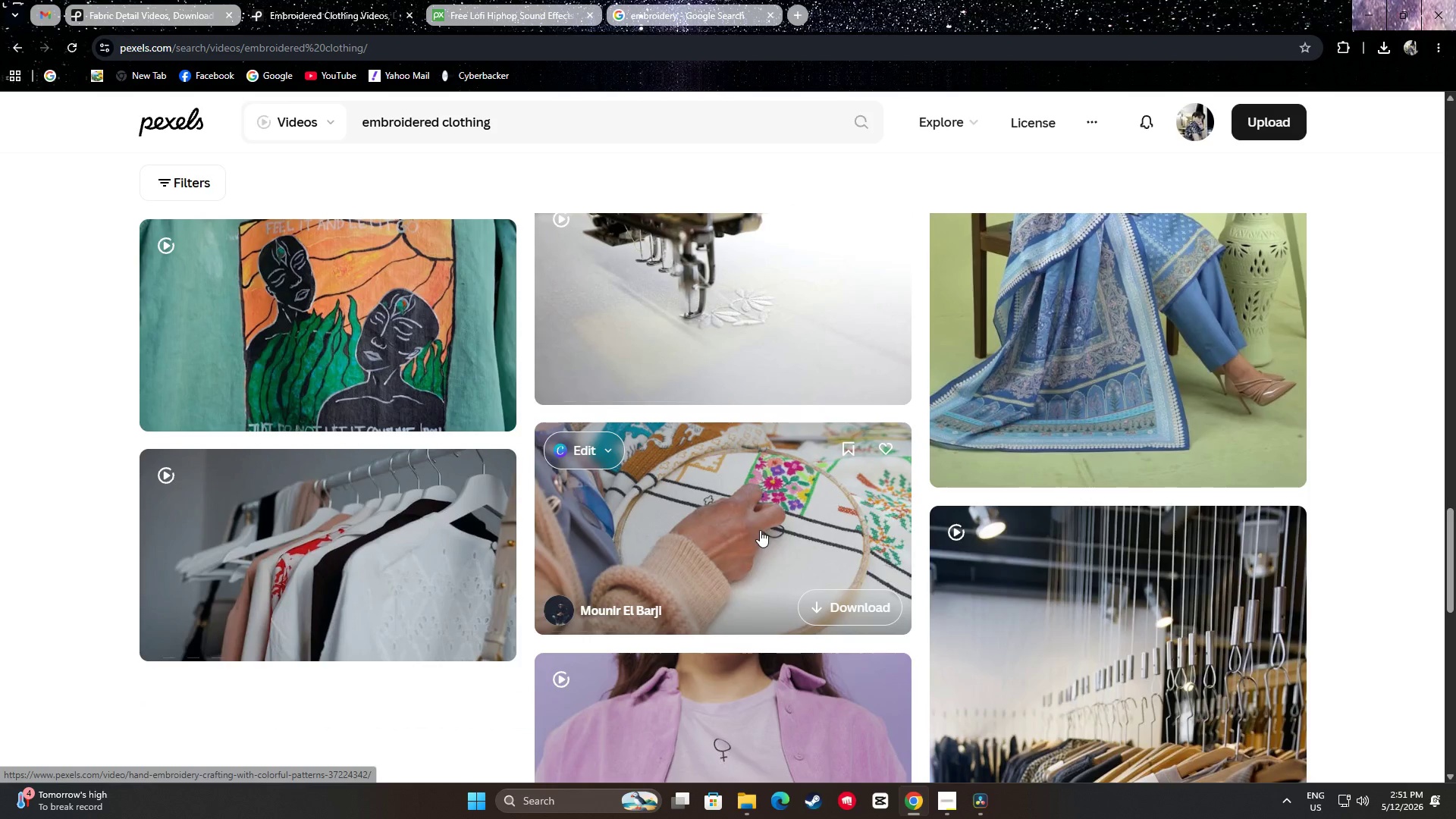 
scroll: coordinate [740, 513], scroll_direction: down, amount: 1.0
 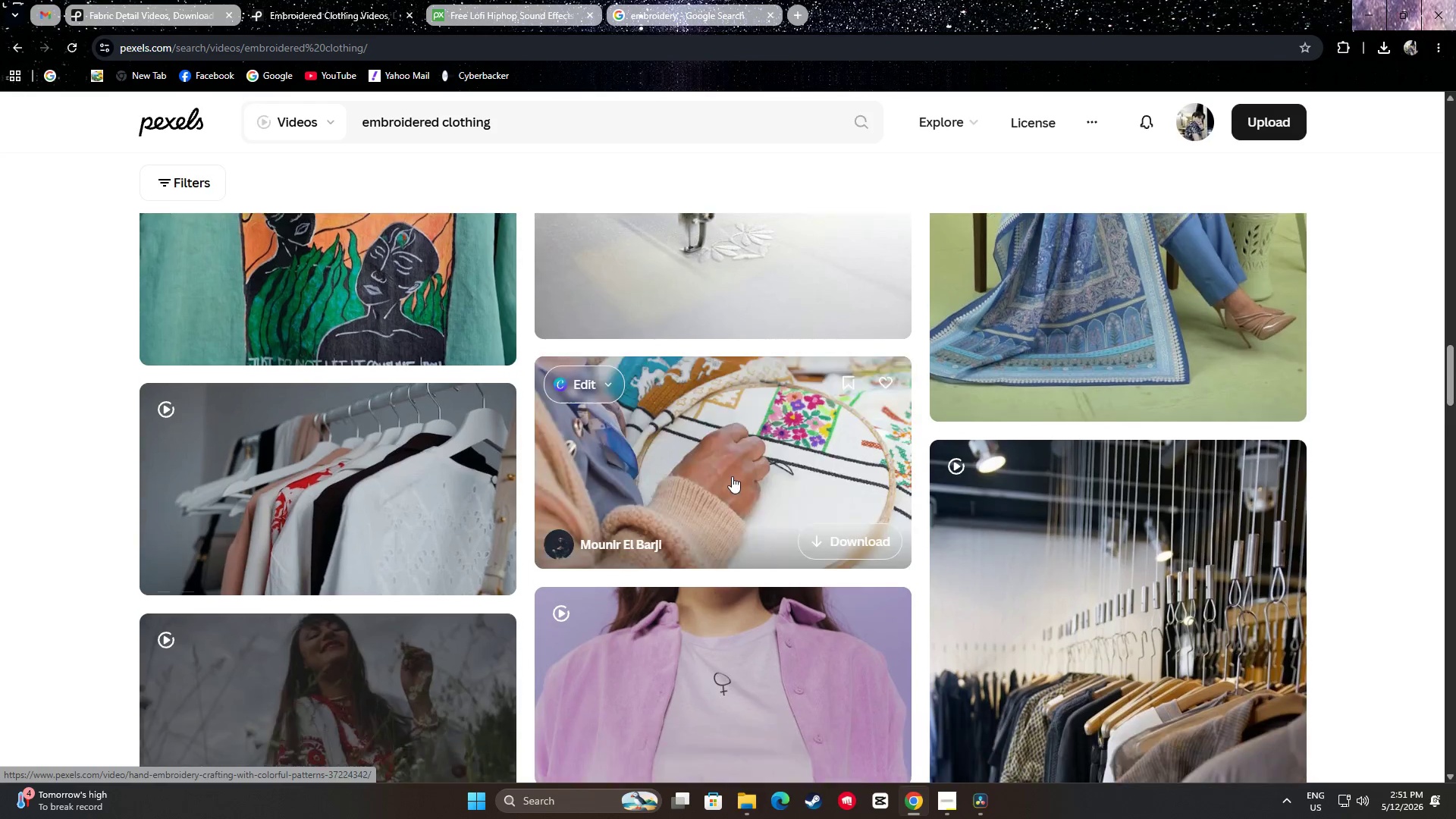 
mouse_move([733, 466])
 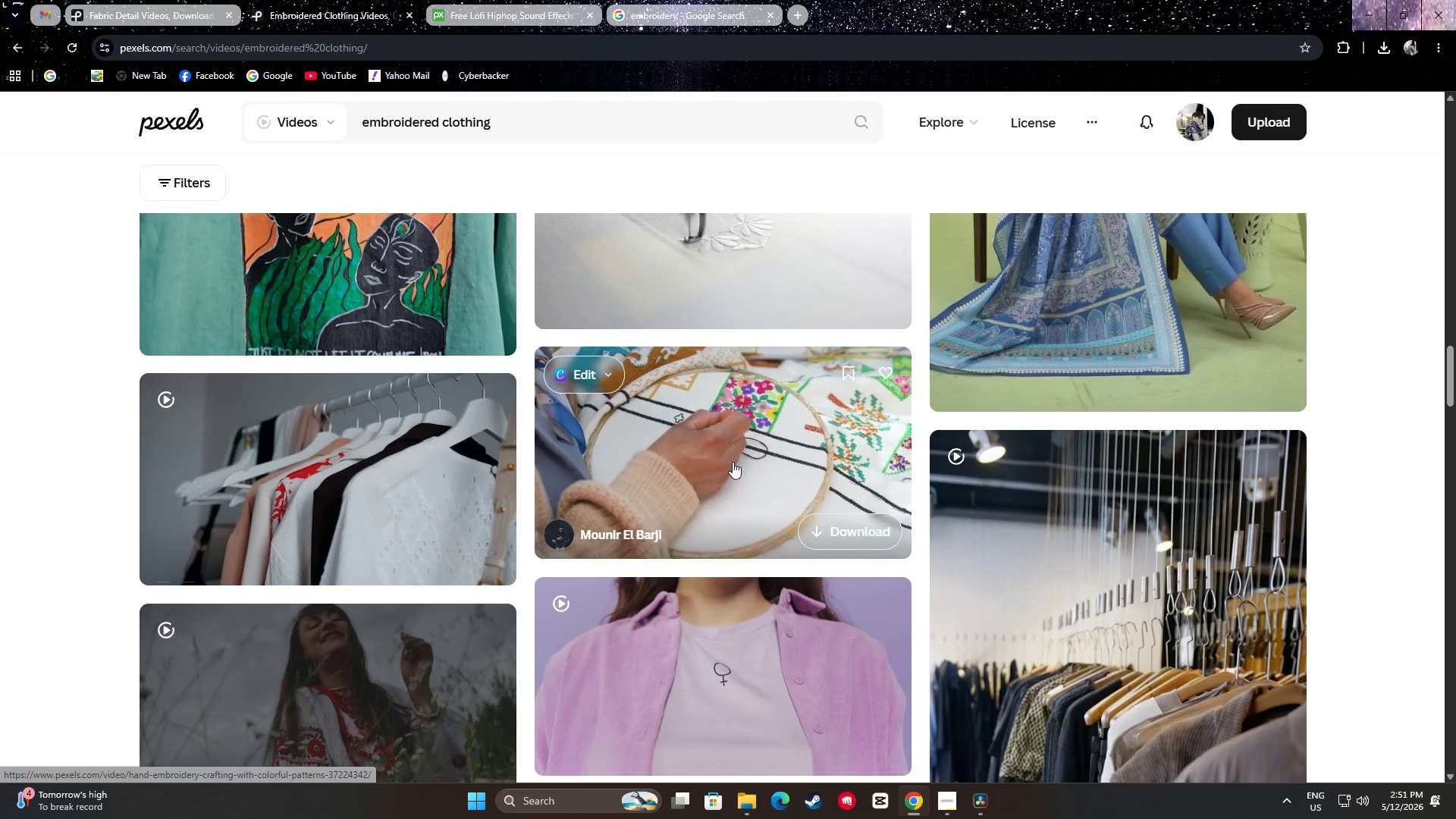 
scroll: coordinate [733, 456], scroll_direction: down, amount: 9.0
 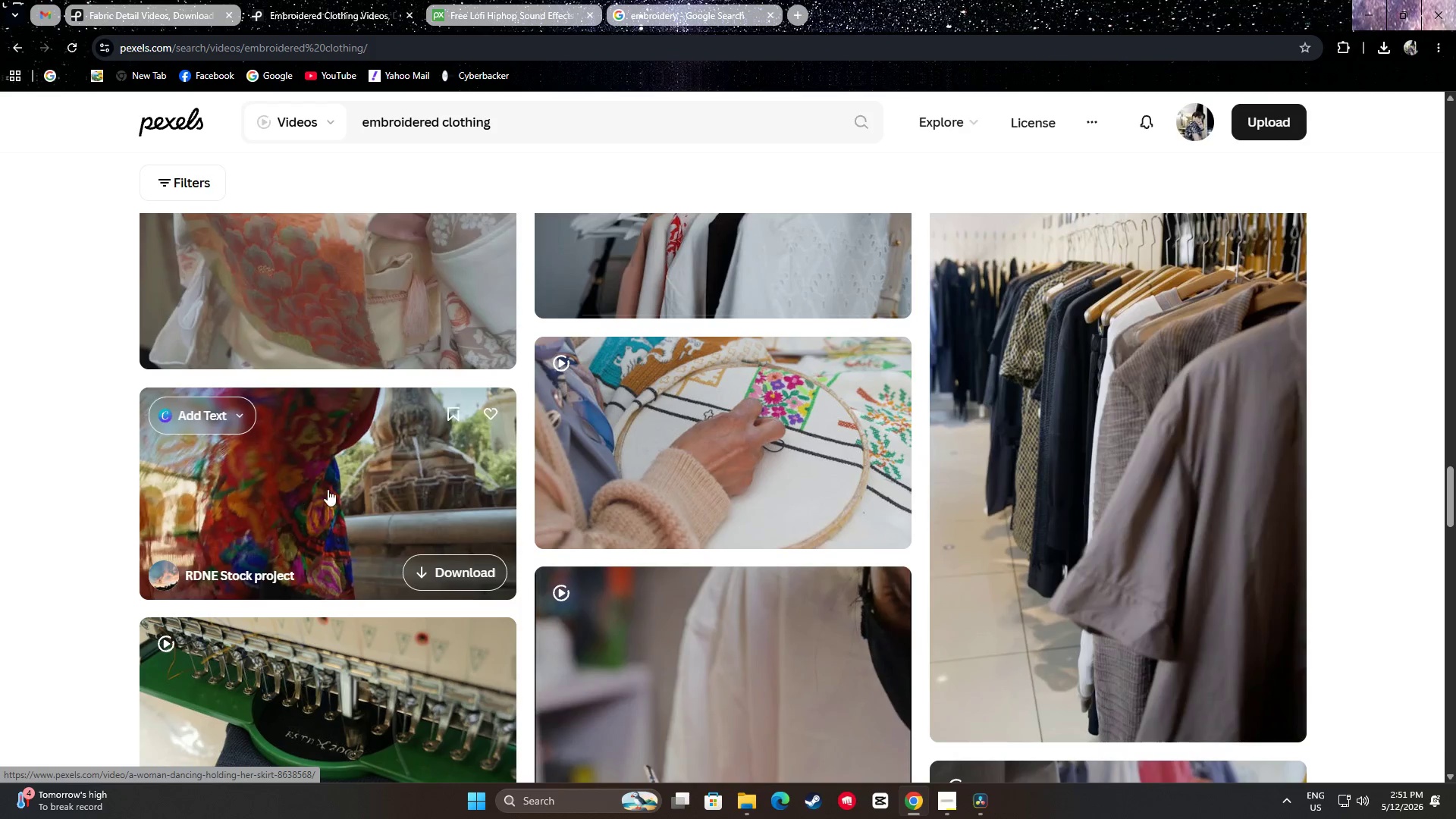 
scroll: coordinate [370, 441], scroll_direction: up, amount: 4.0
 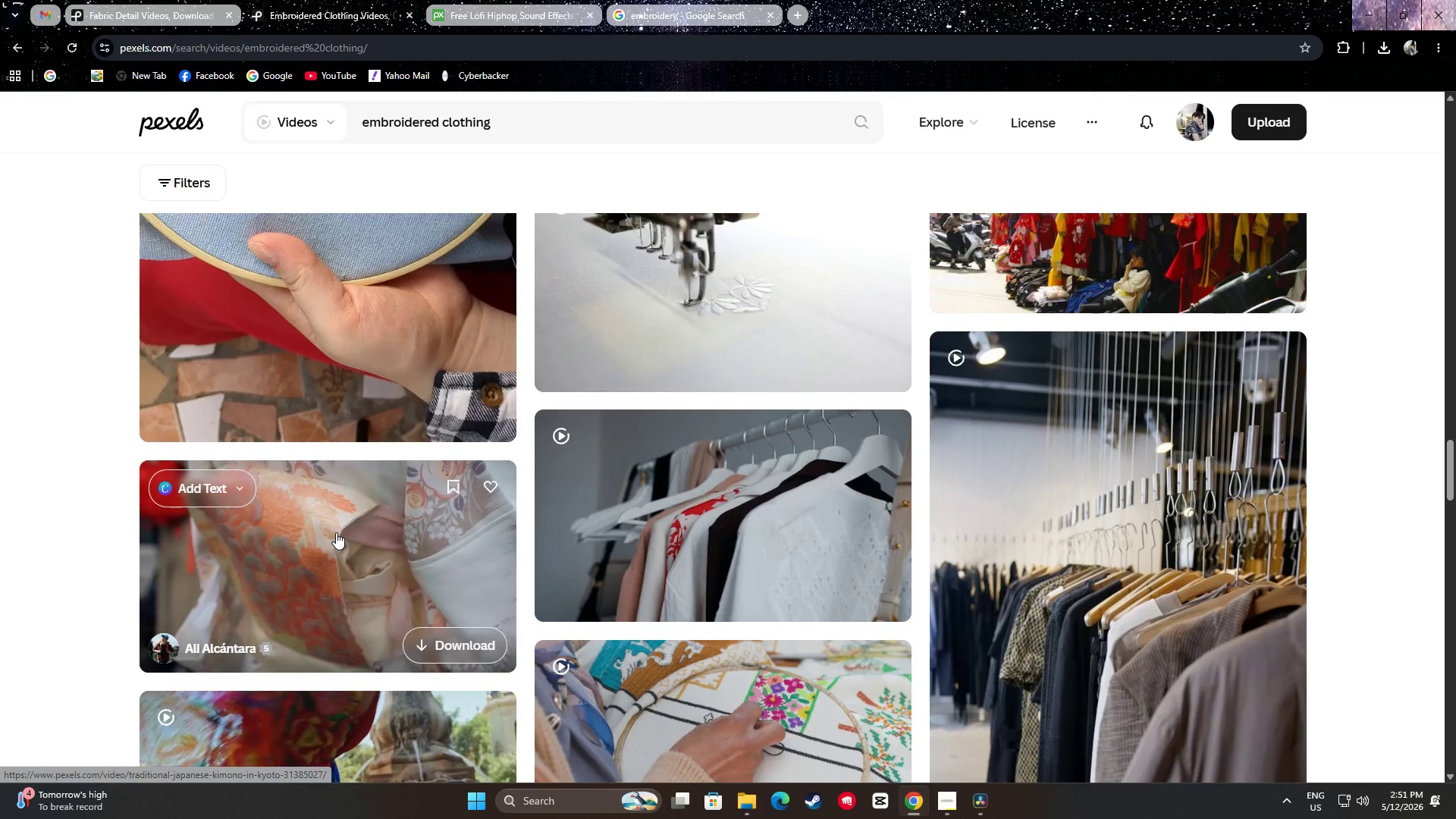 
scroll: coordinate [719, 553], scroll_direction: down, amount: 25.0
 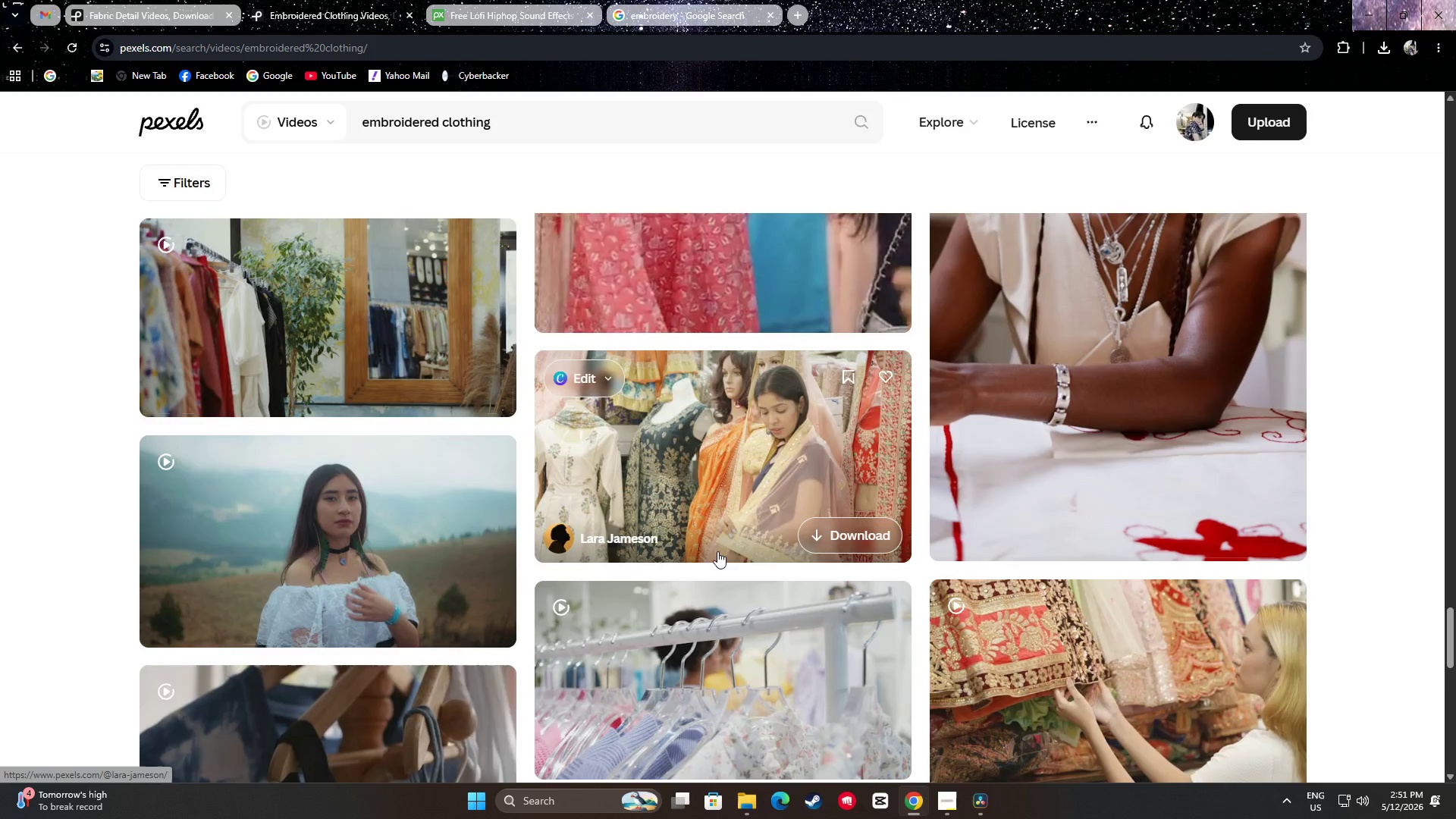 
scroll: coordinate [713, 490], scroll_direction: down, amount: 40.0
 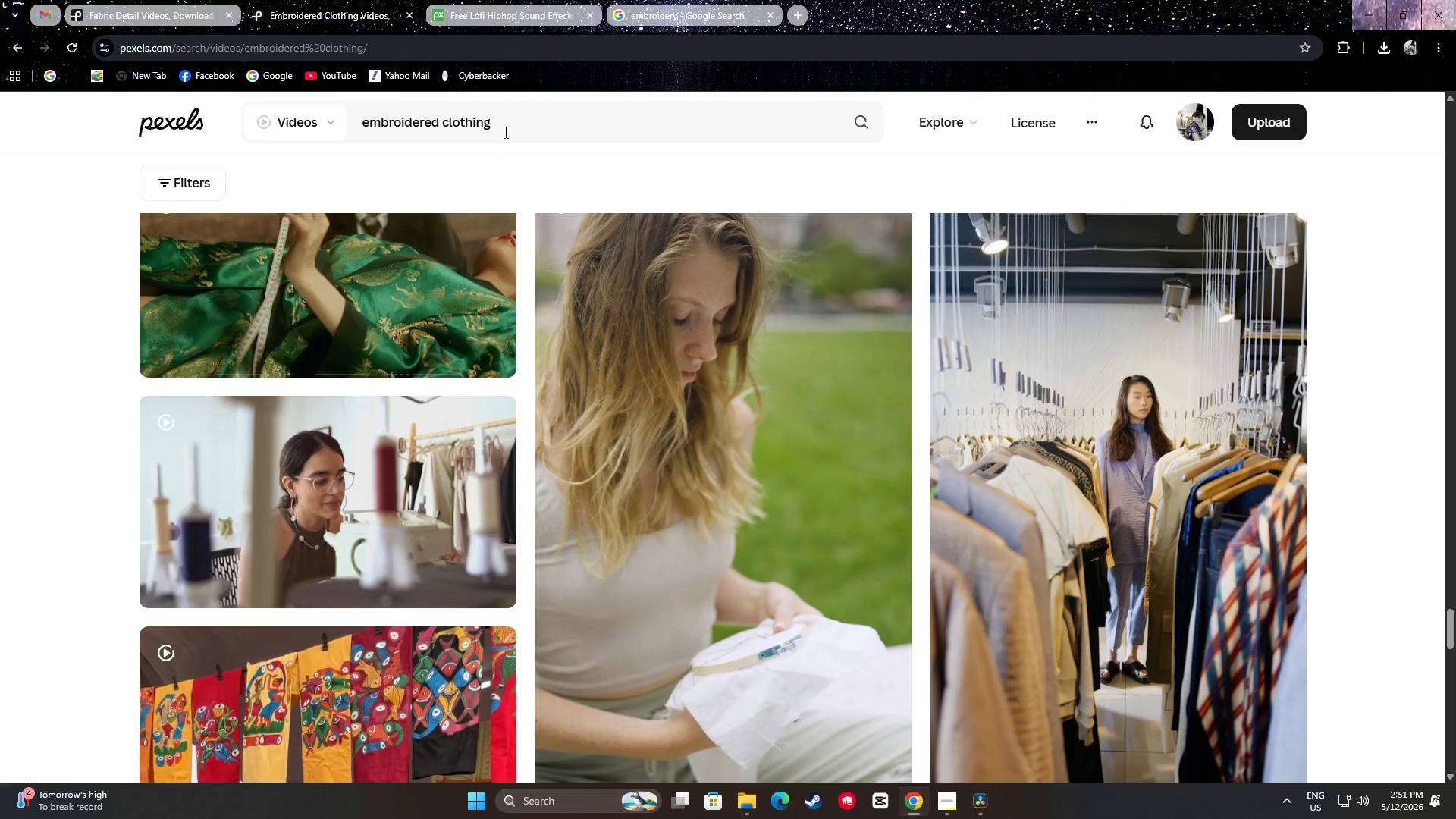 
left_click_drag(start_coordinate=[512, 119], to_coordinate=[423, 112])
 